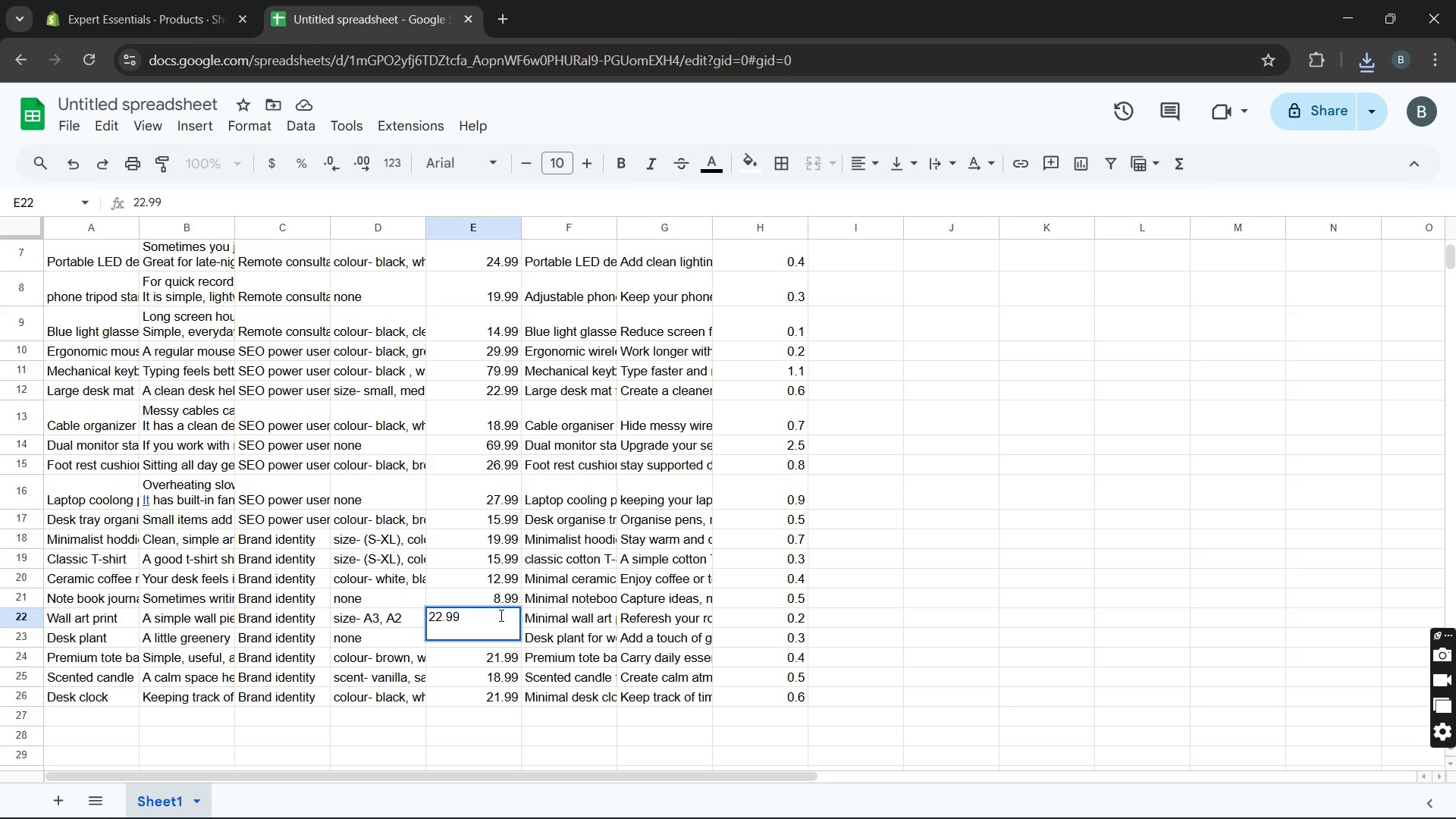 
type(20.99)
 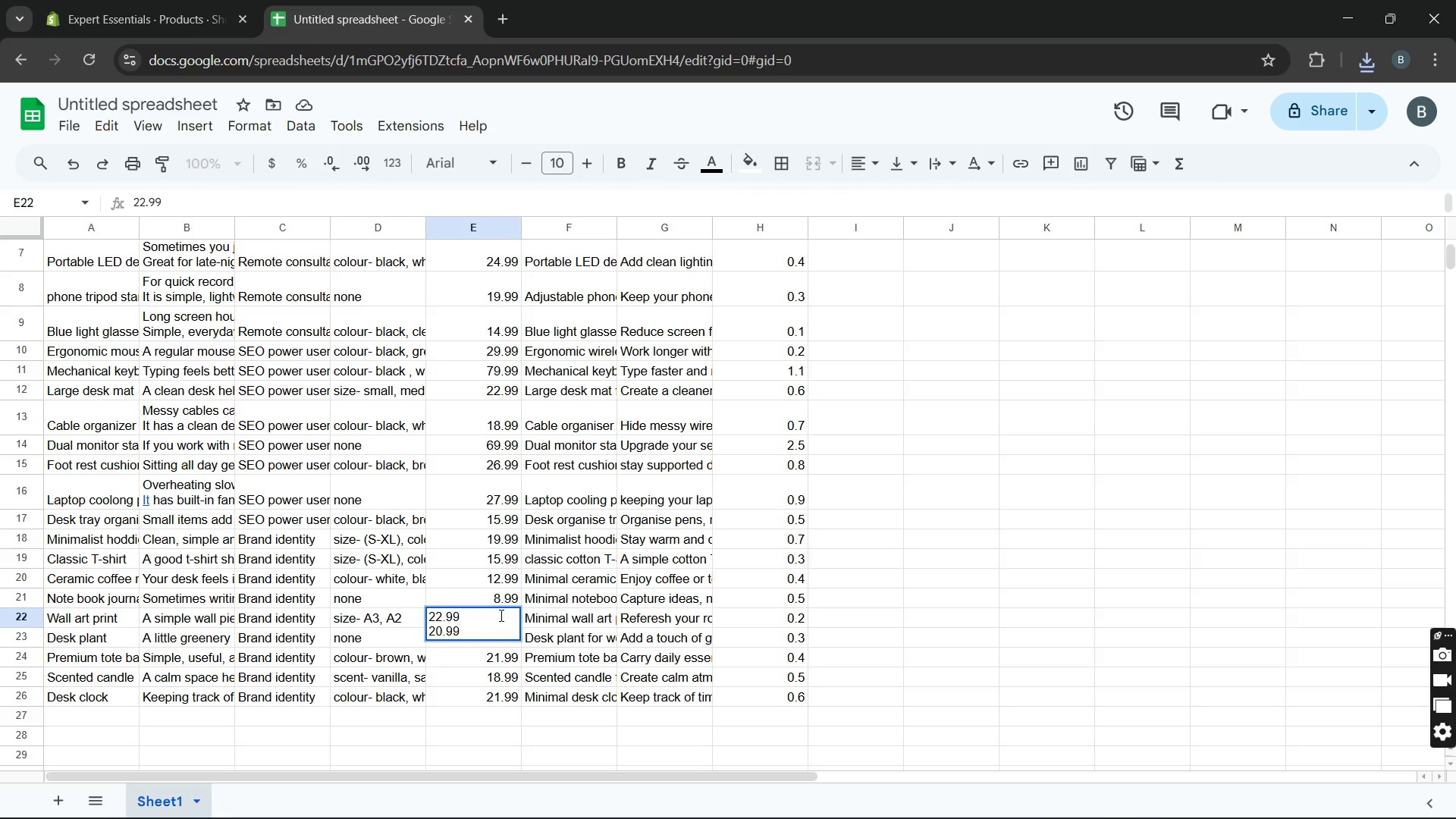 
mouse_move([482, 478])
 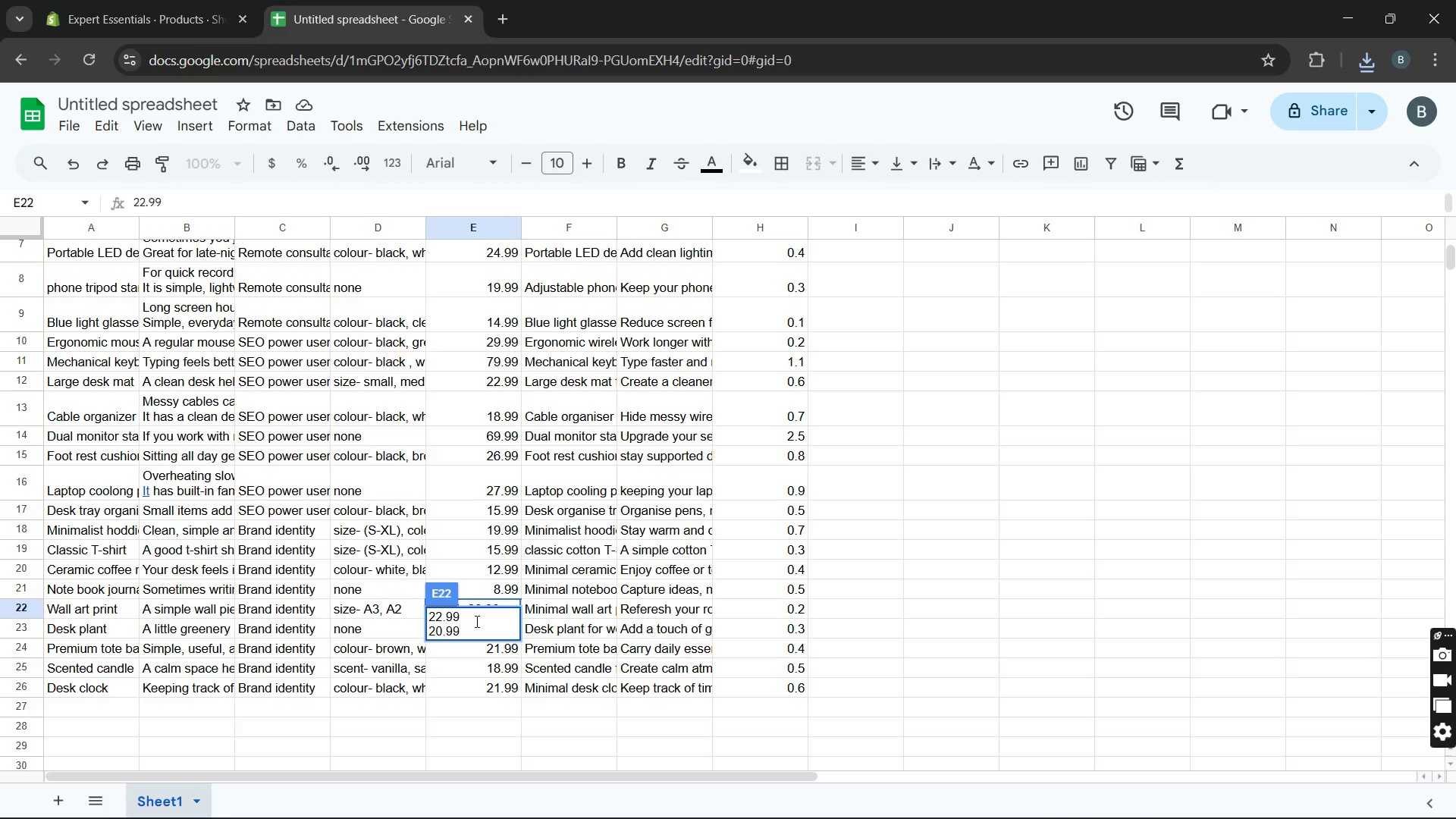 
left_click([475, 623])
 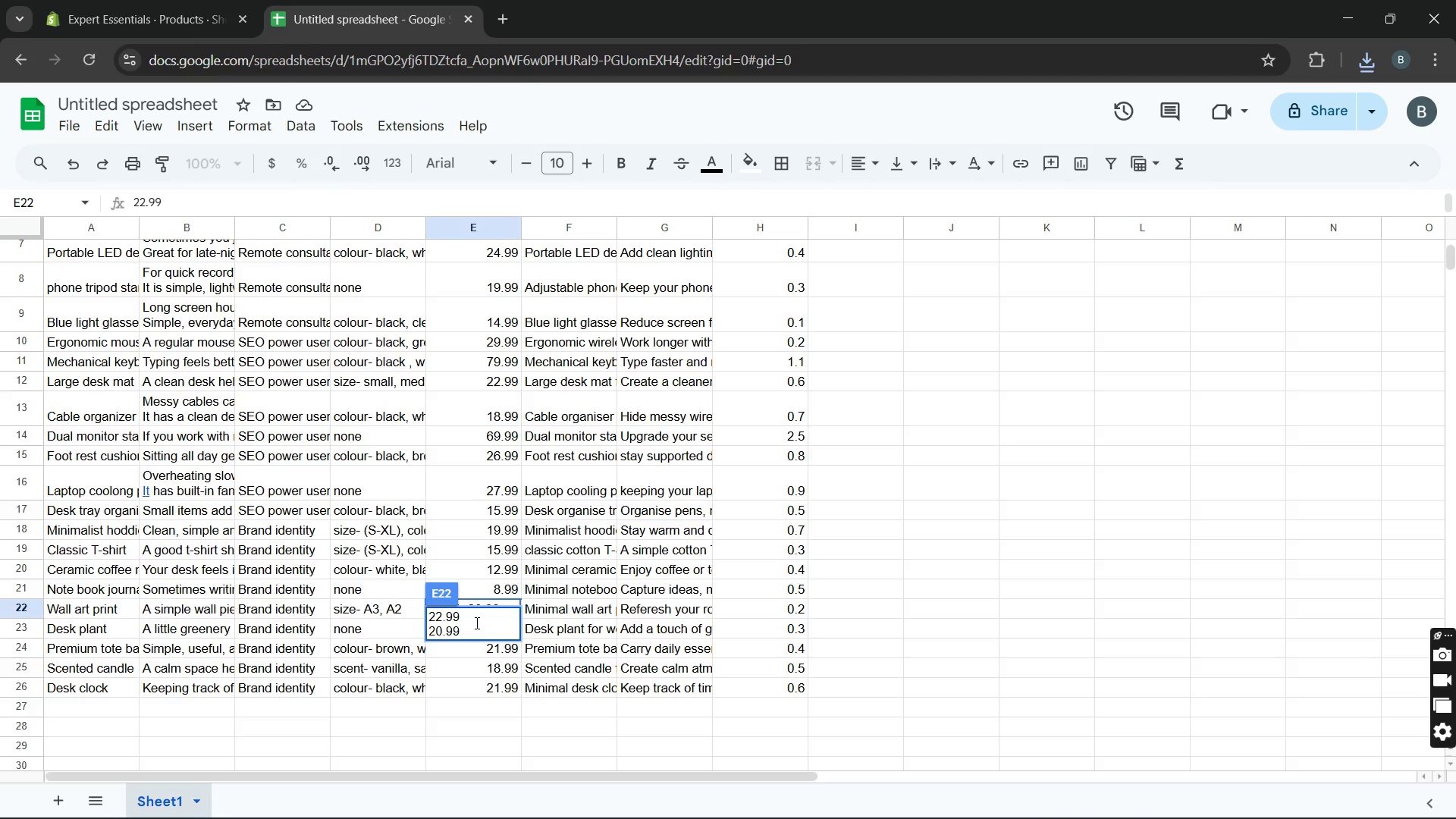 
key(Escape)
 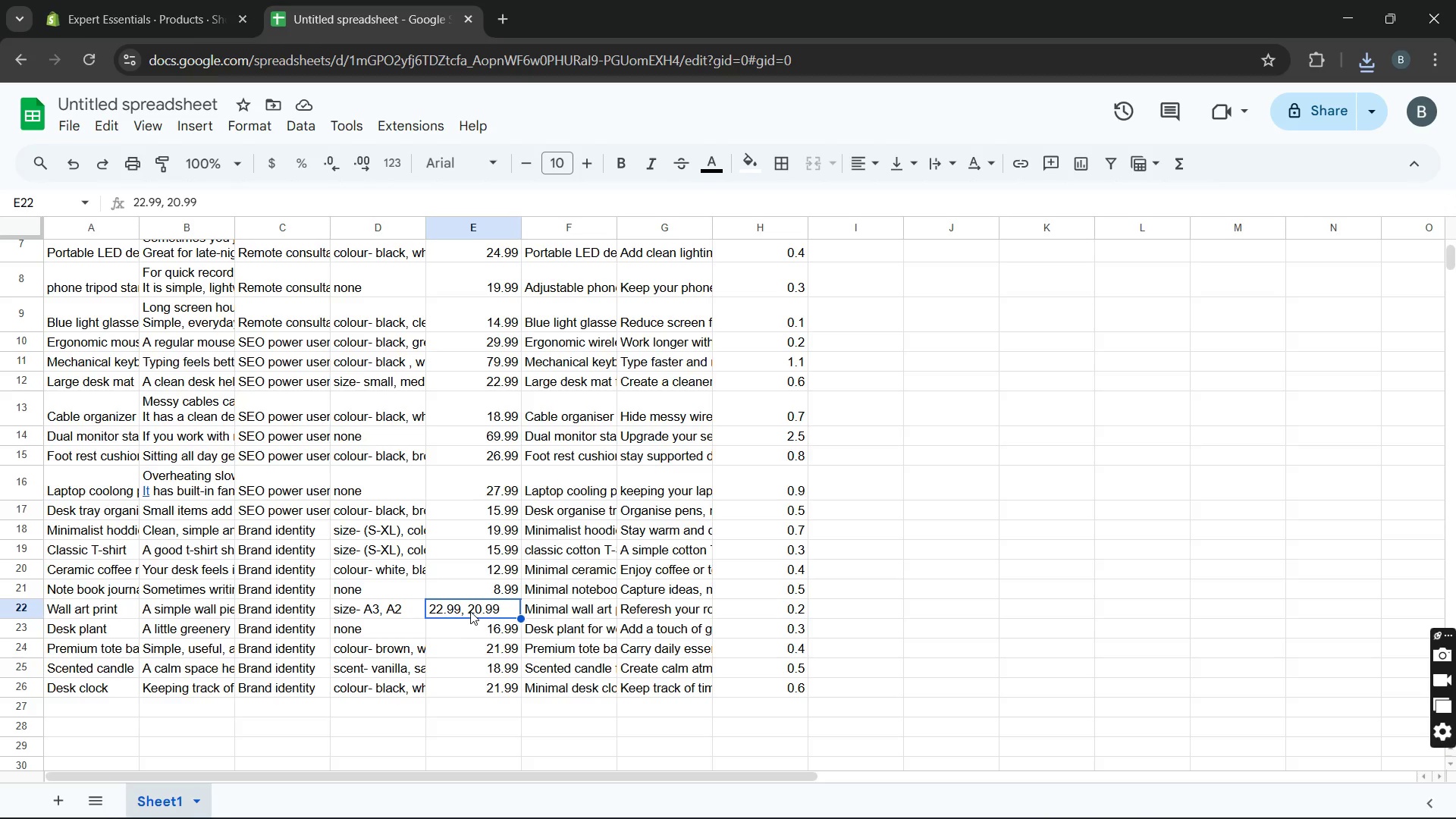 
left_click([470, 611])
 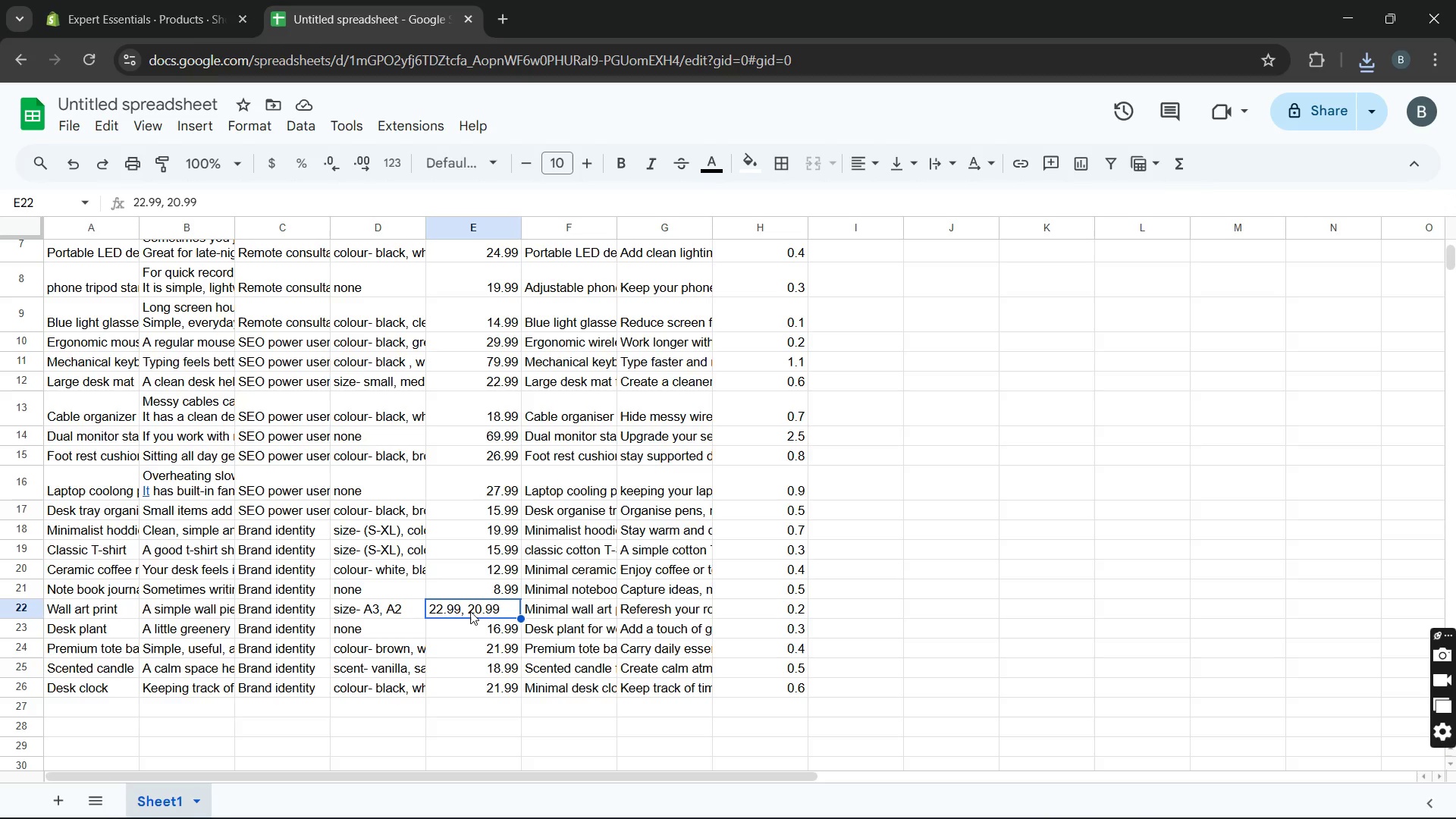 
double_click([470, 611])
 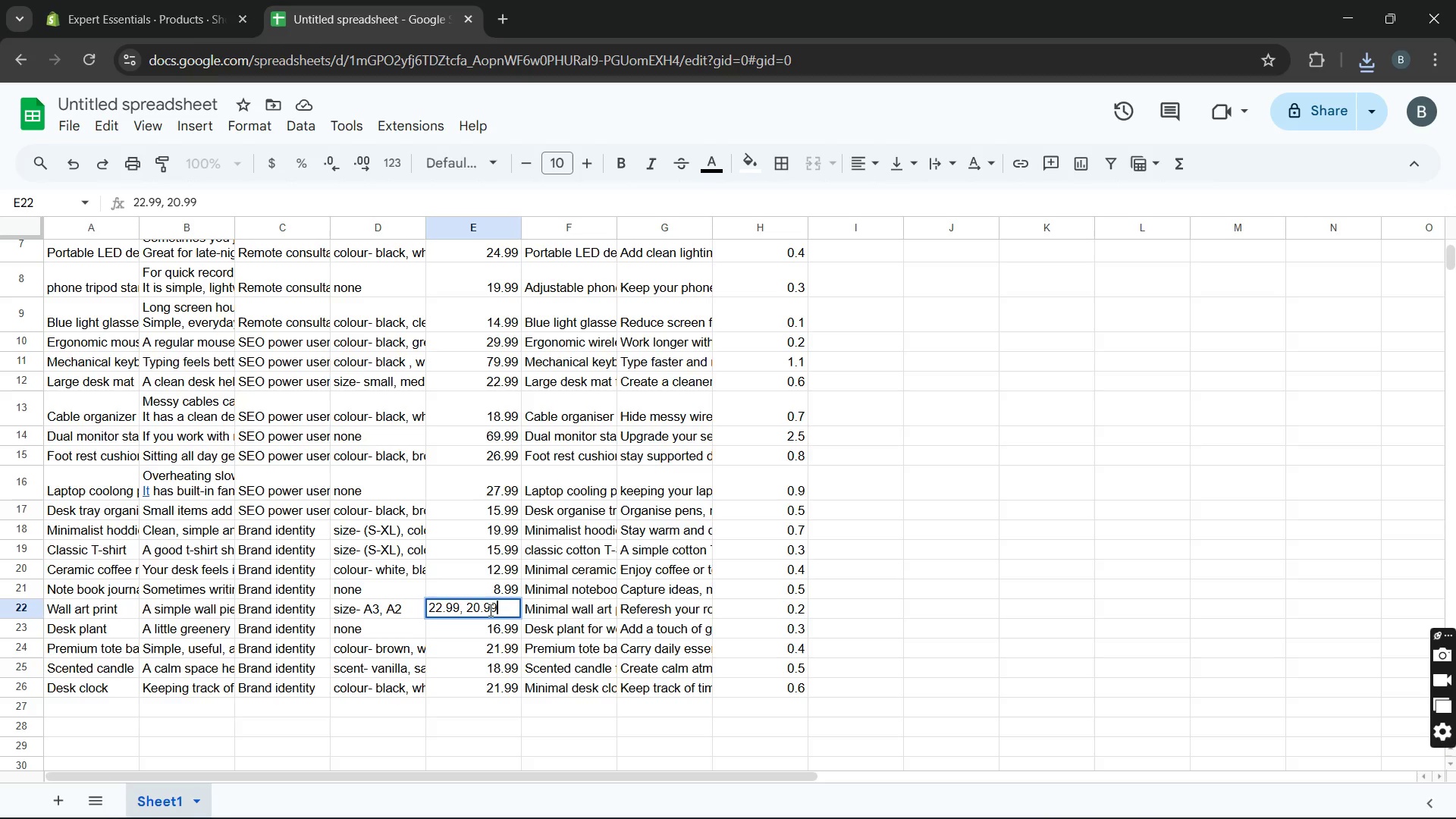 
key(Backspace)
 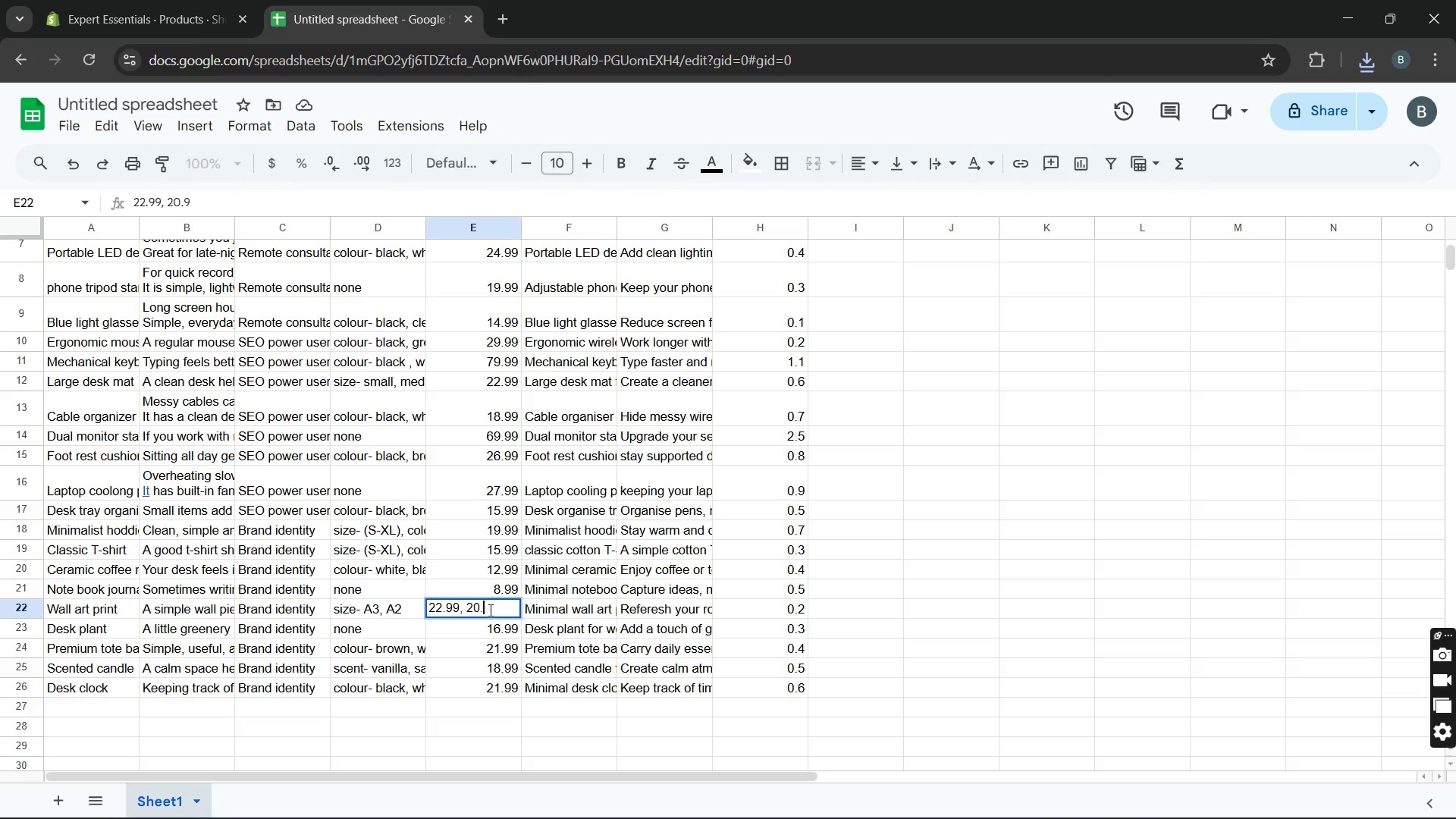 
key(Backspace)
 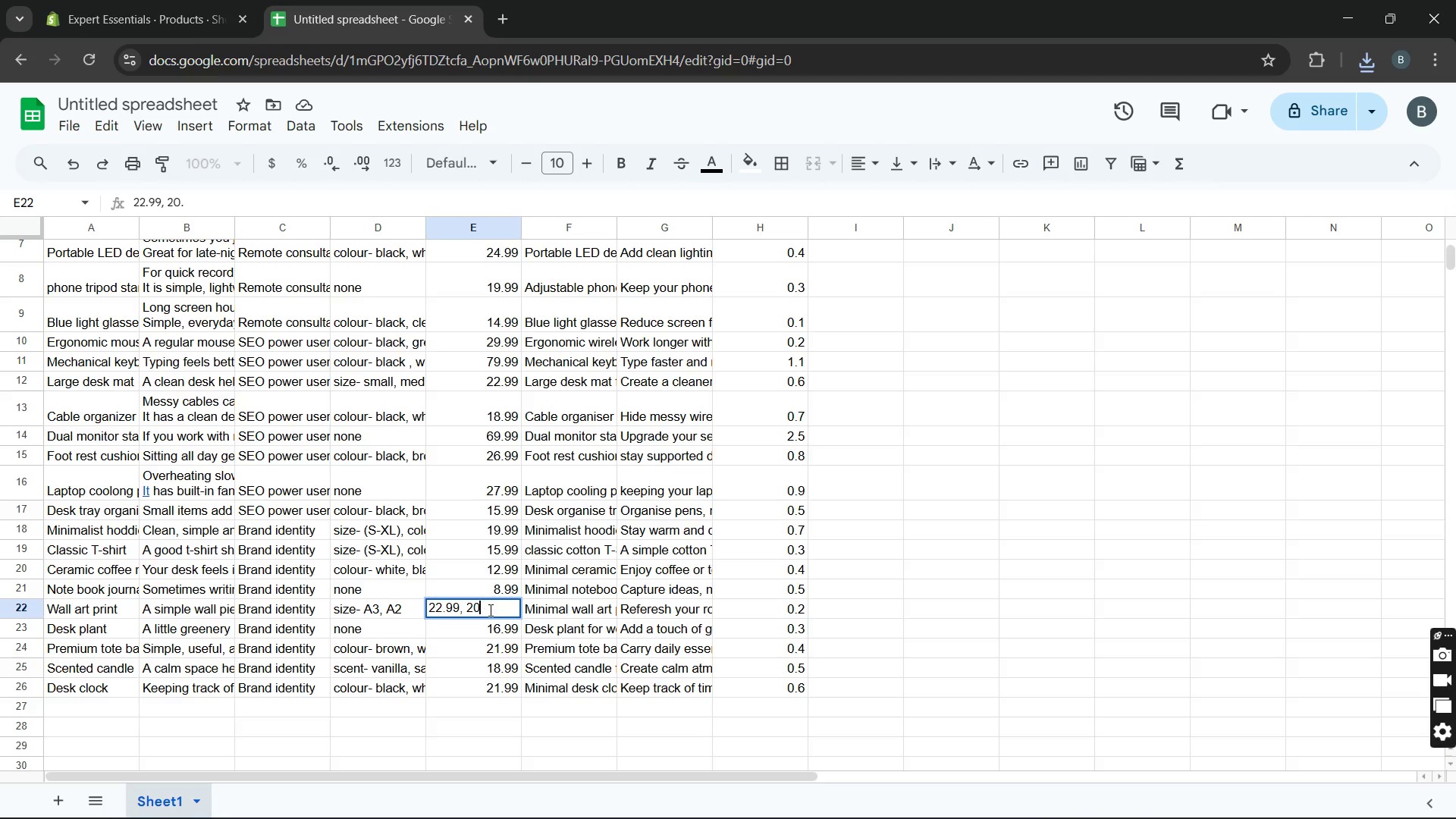 
key(Backspace)
 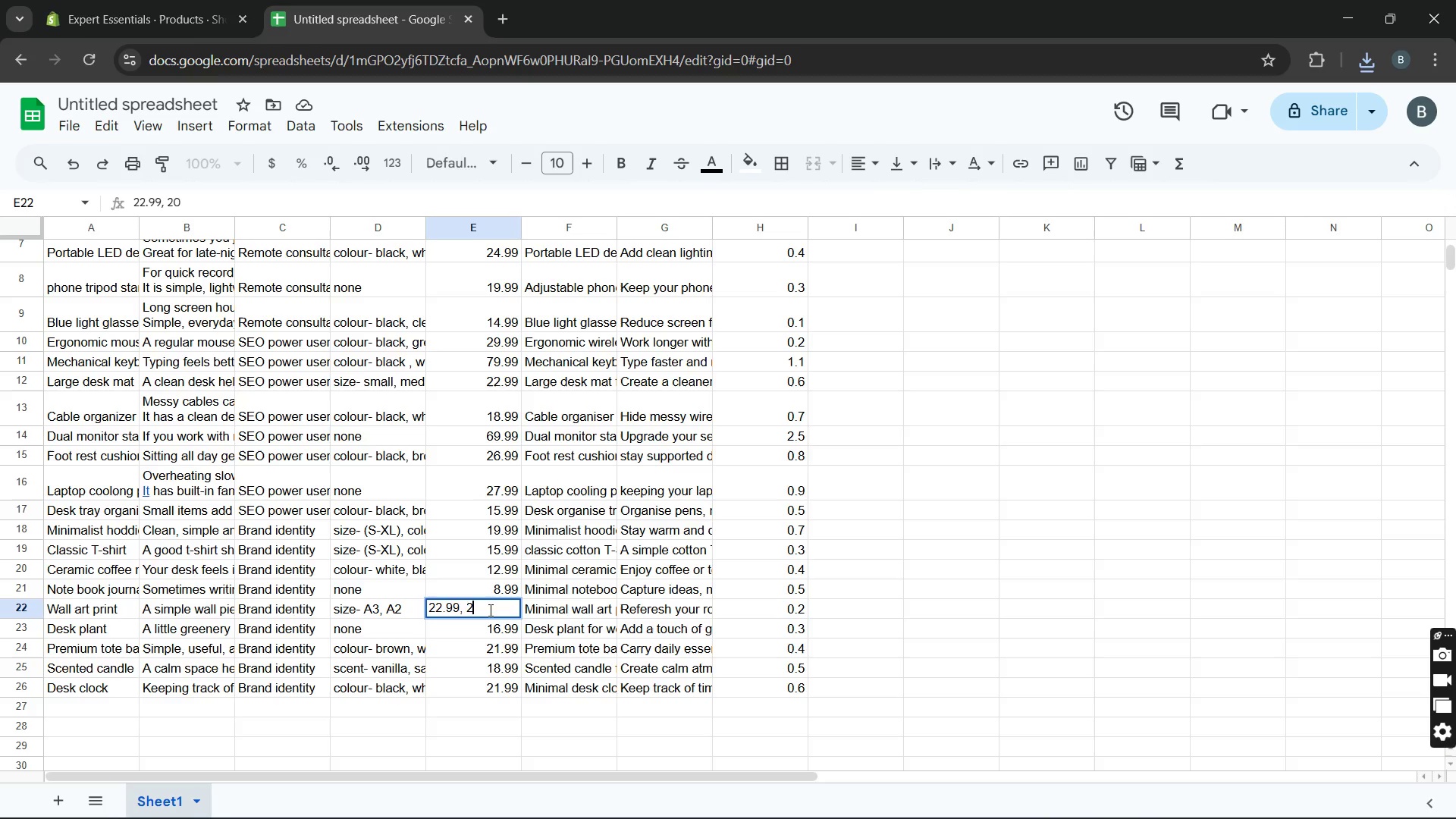 
key(Backspace)
 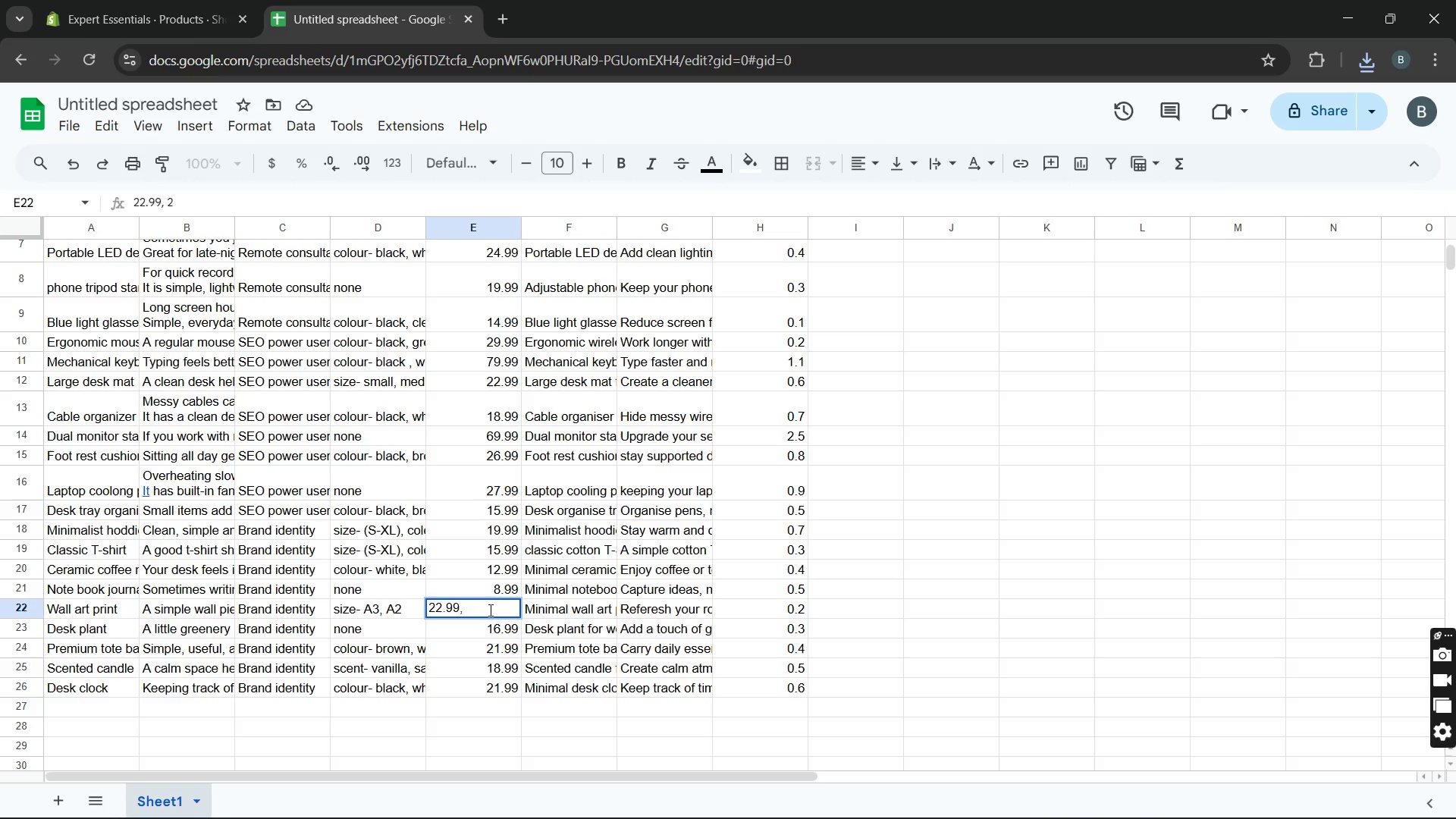 
key(Backspace)
 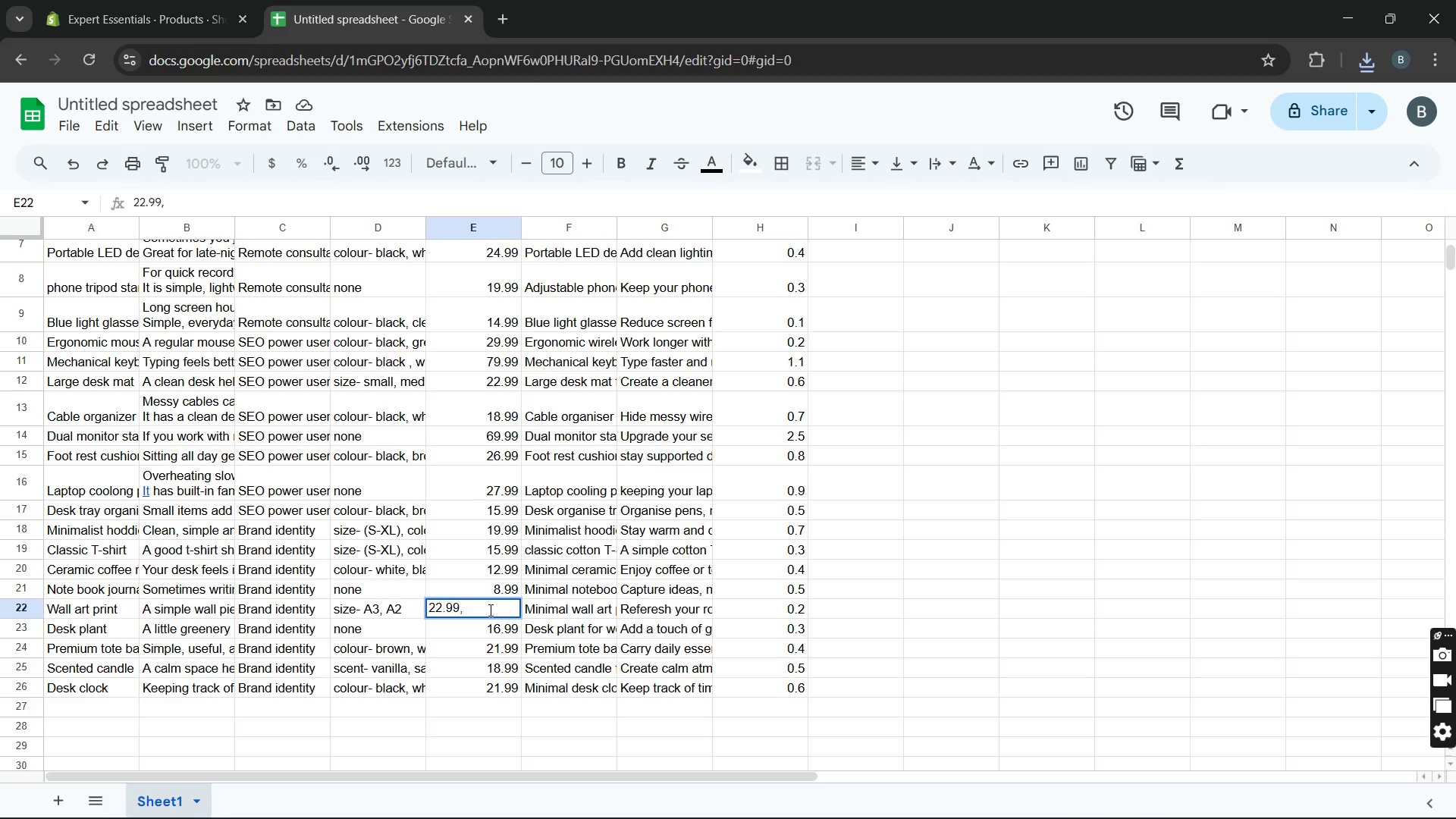 
key(Backspace)
 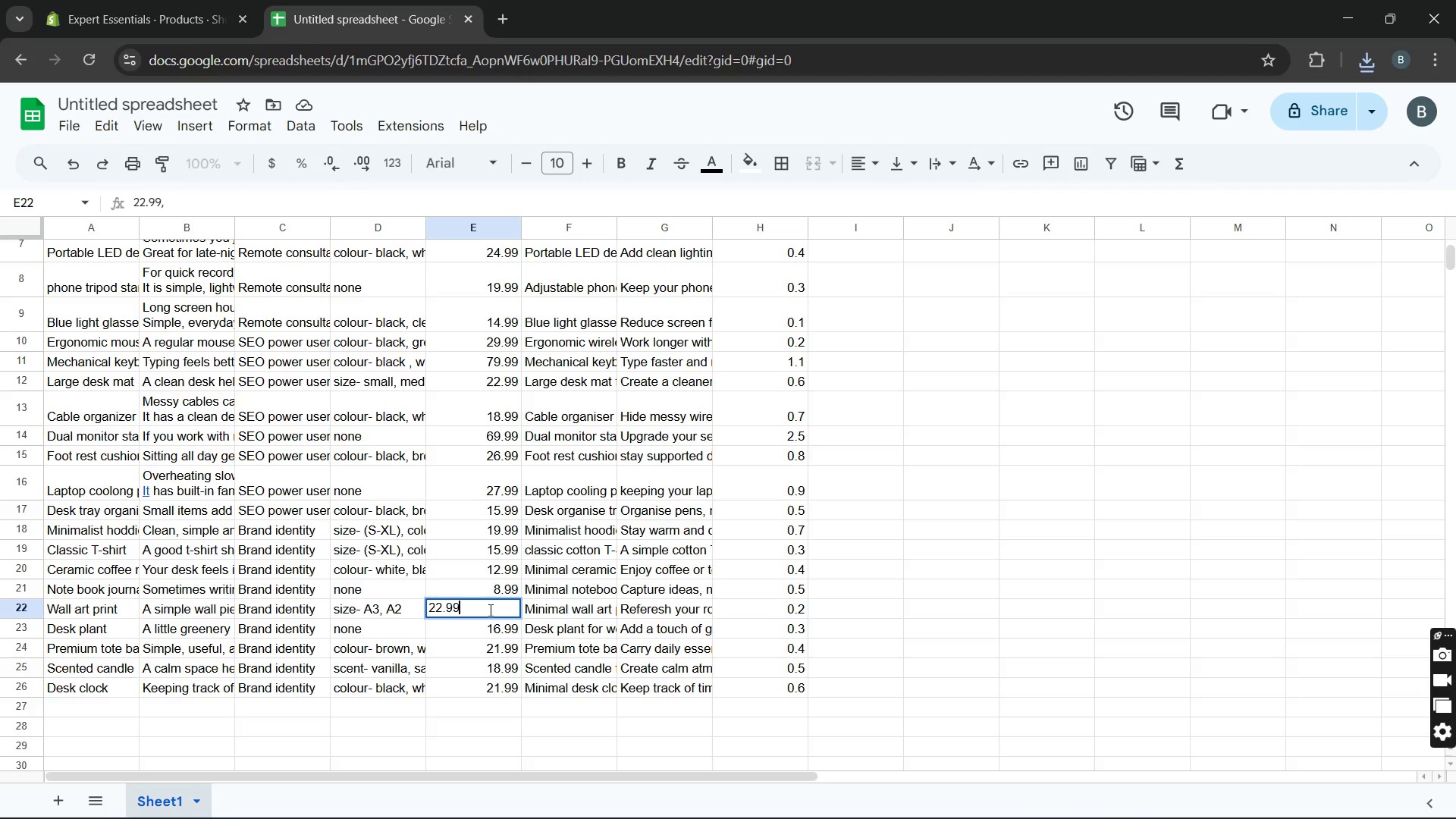 
key(Backspace)
 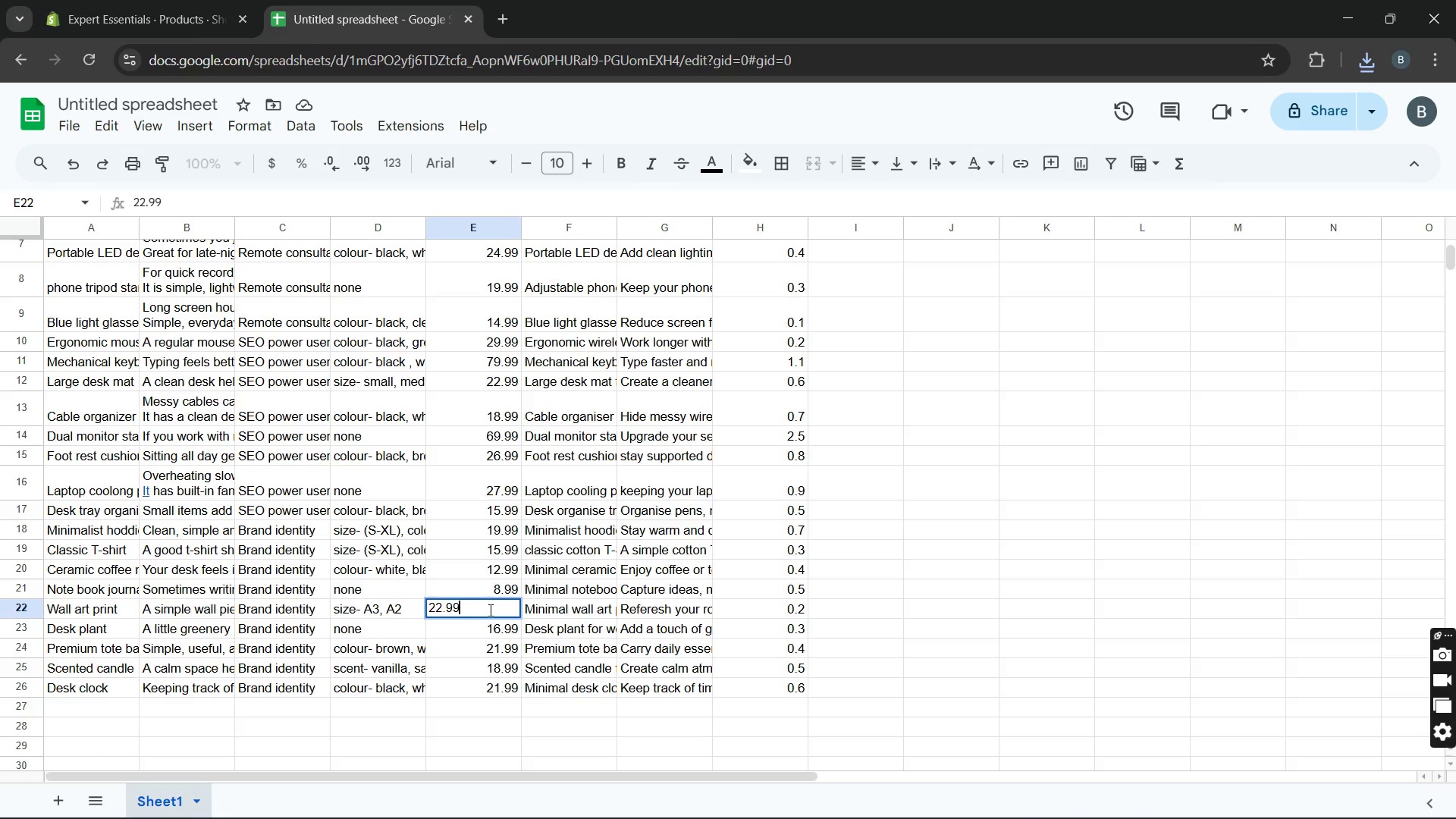 
key(Alt+Enter)
 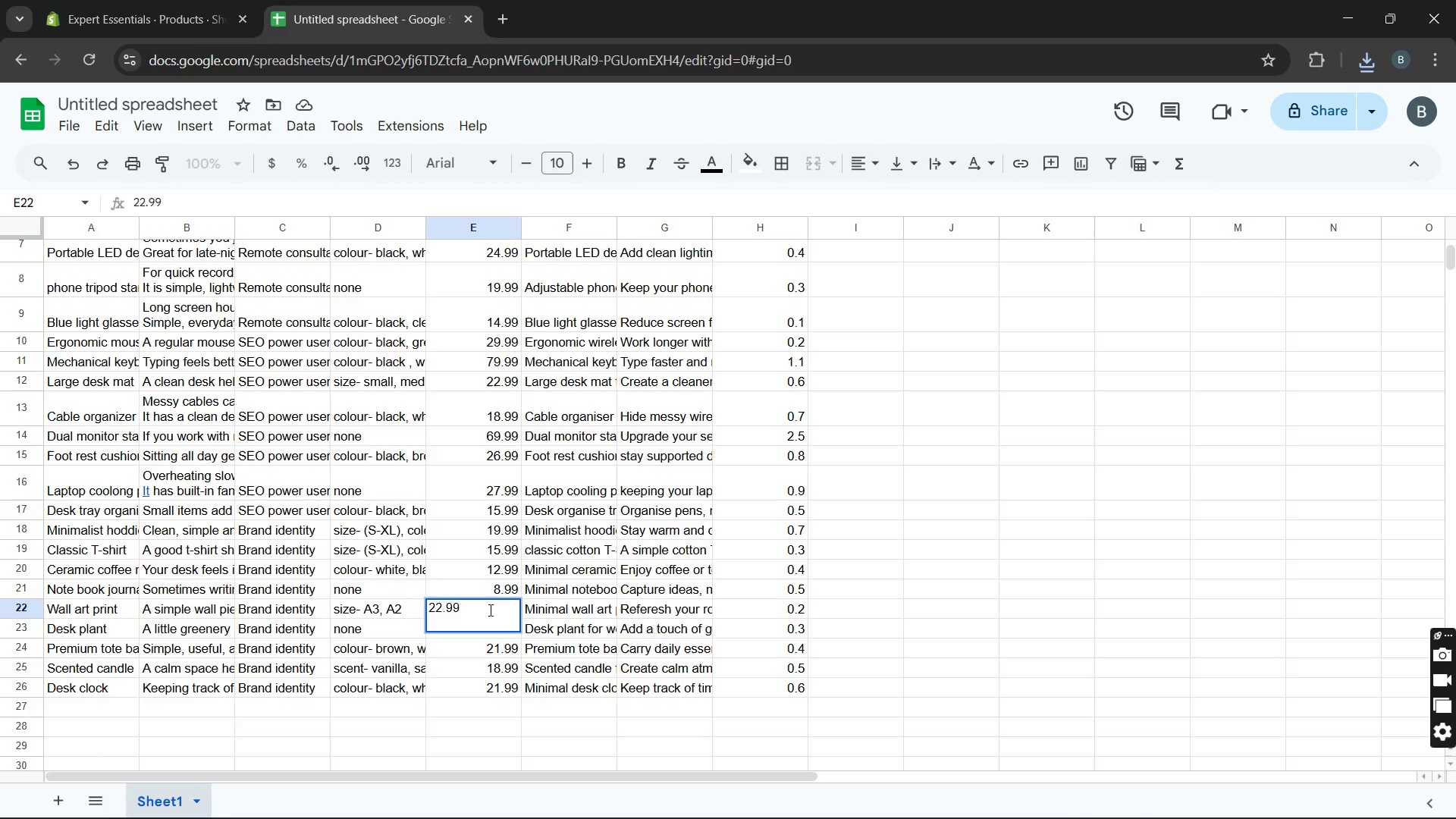 
type(20.99)
 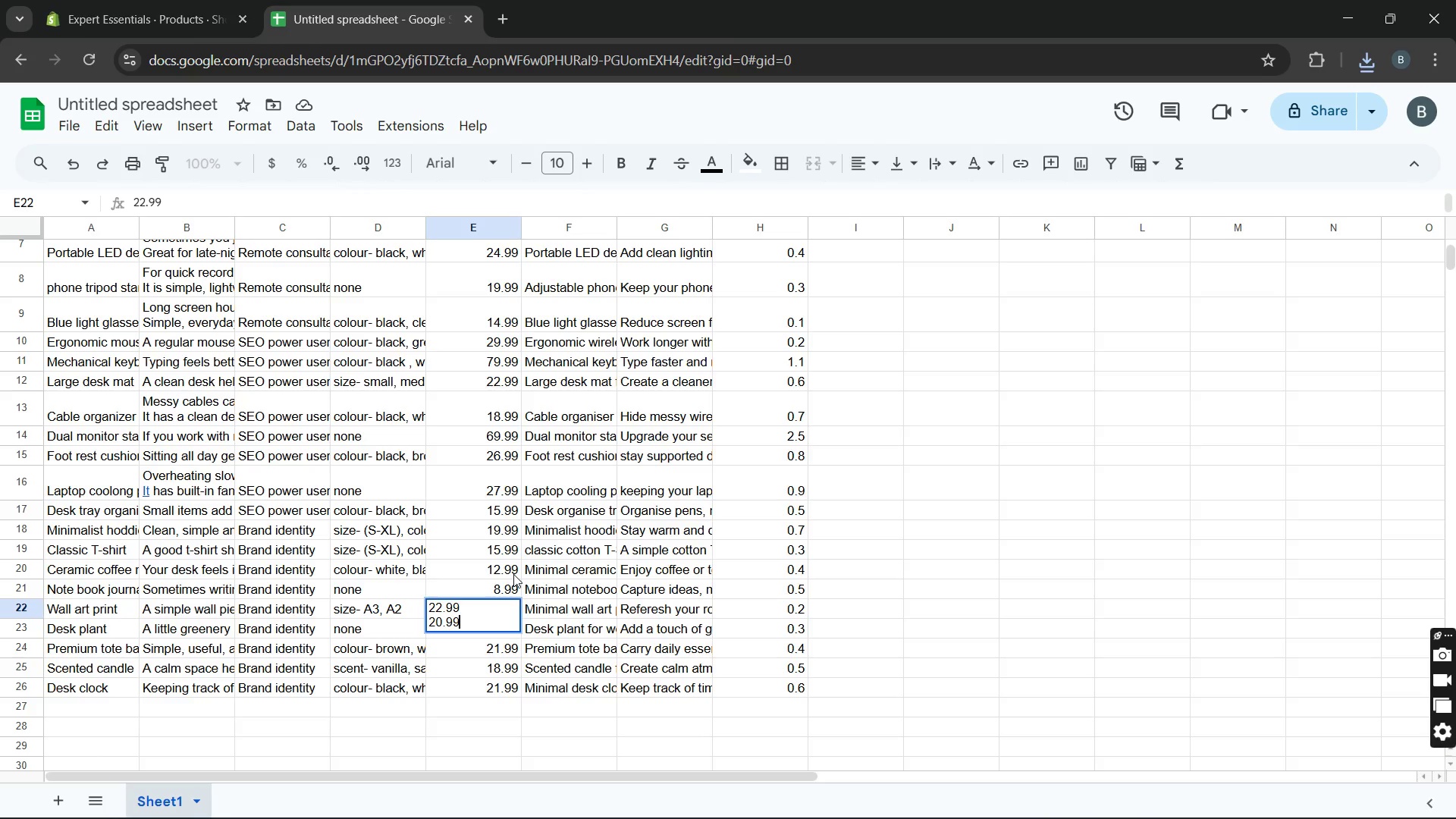 
left_click([513, 574])
 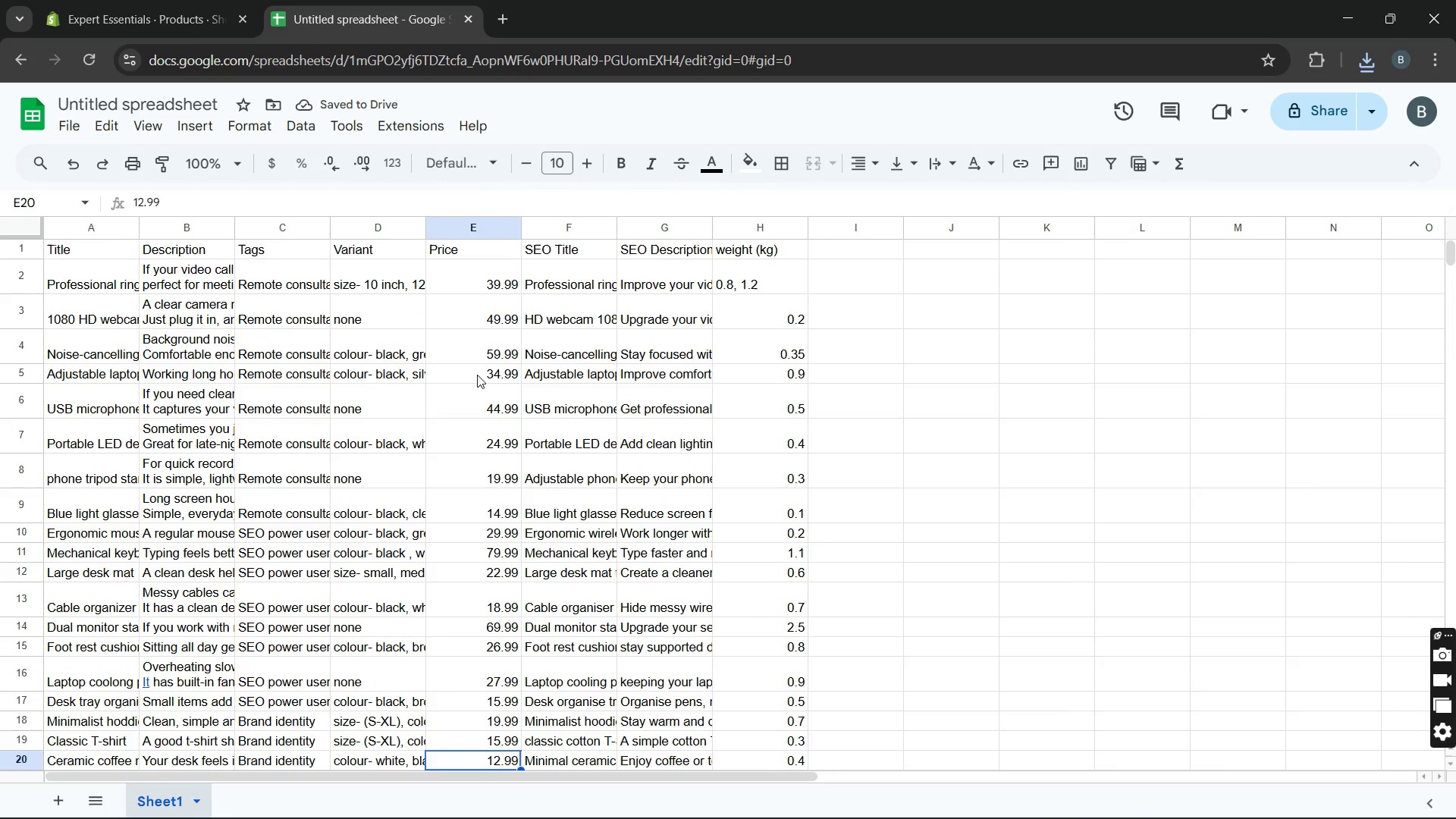 
double_click([501, 281])
 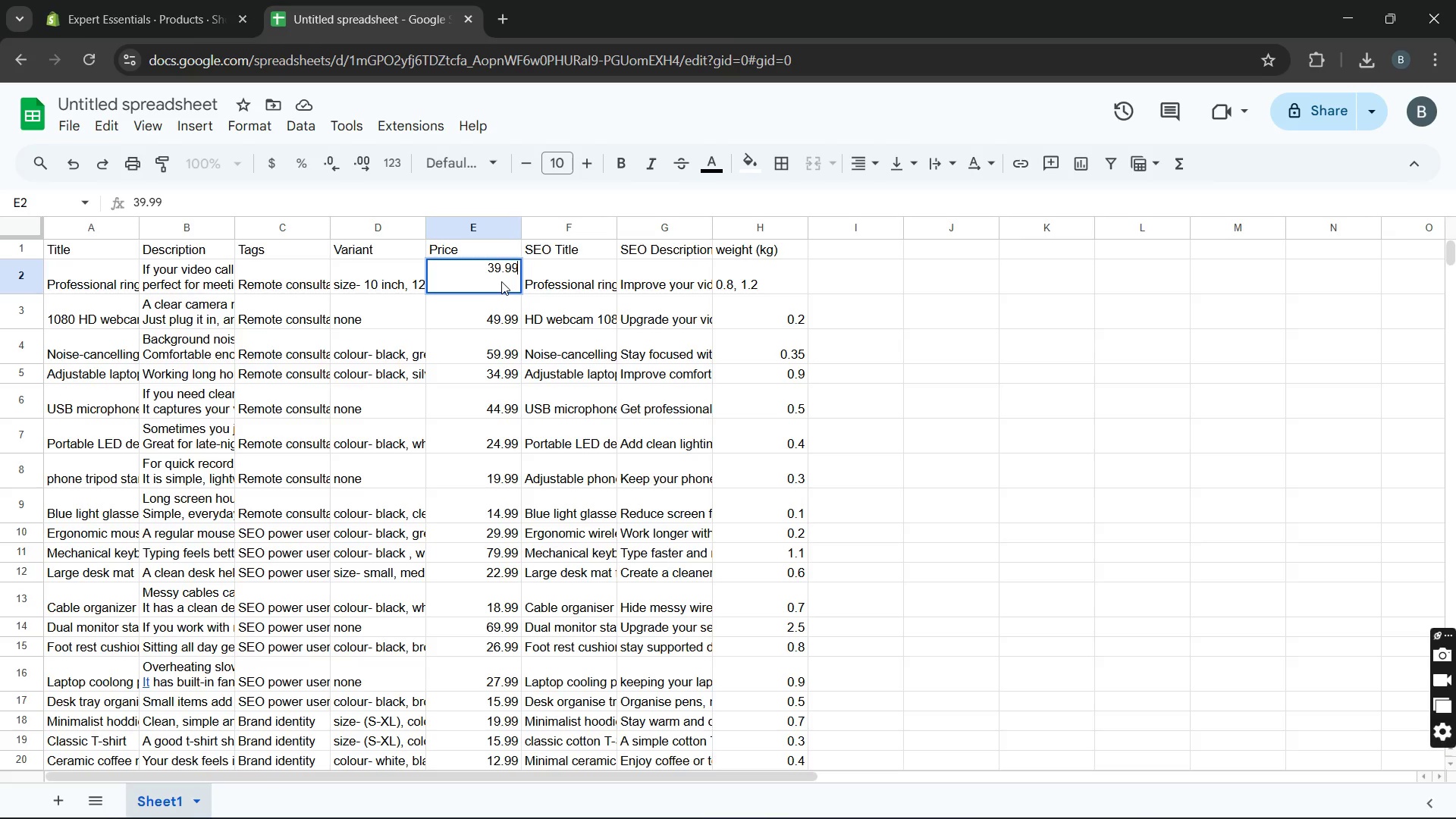 
key(Alt+Enter)
 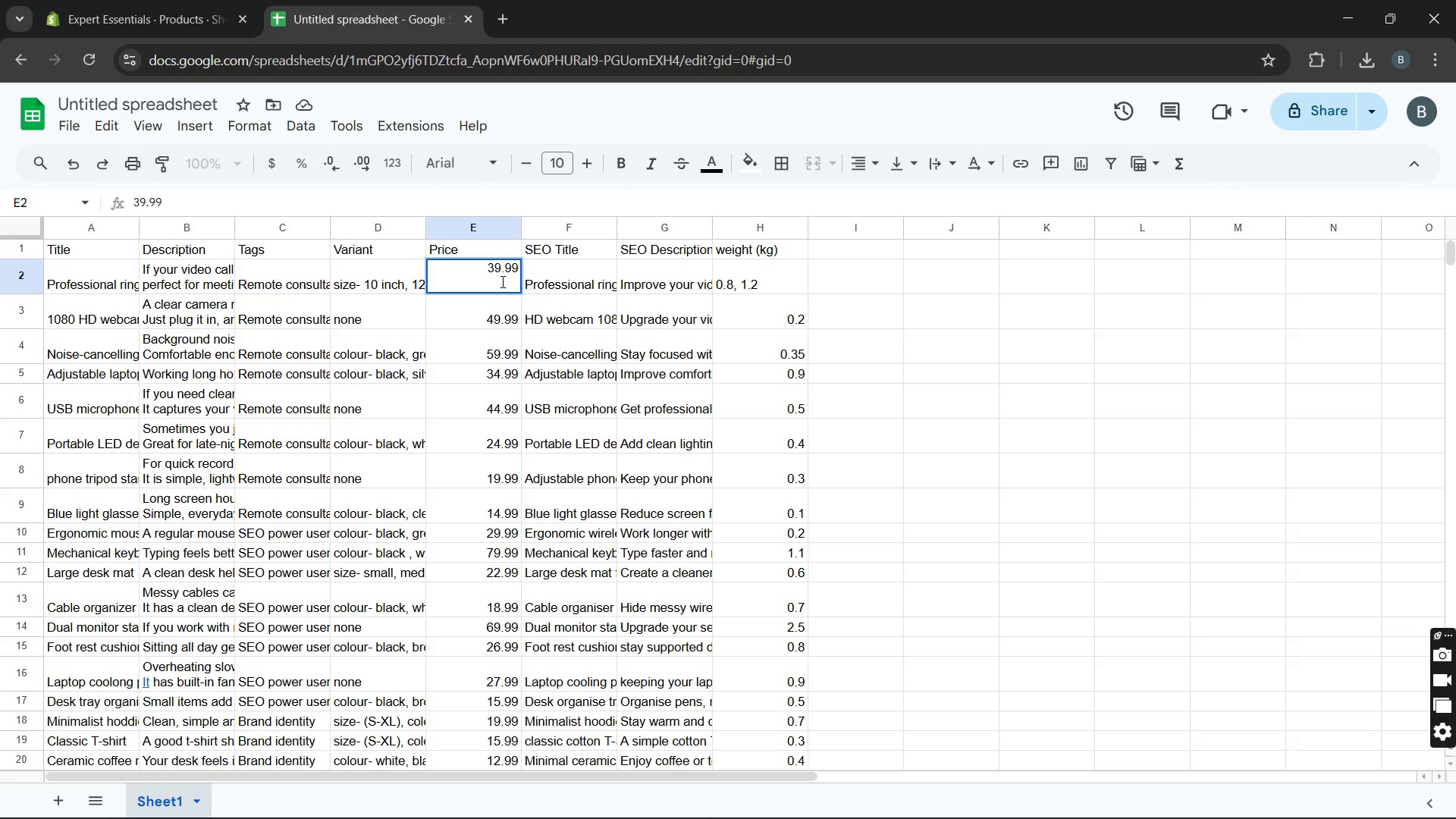 
type(40)
key(Backspace)
type(1 )
 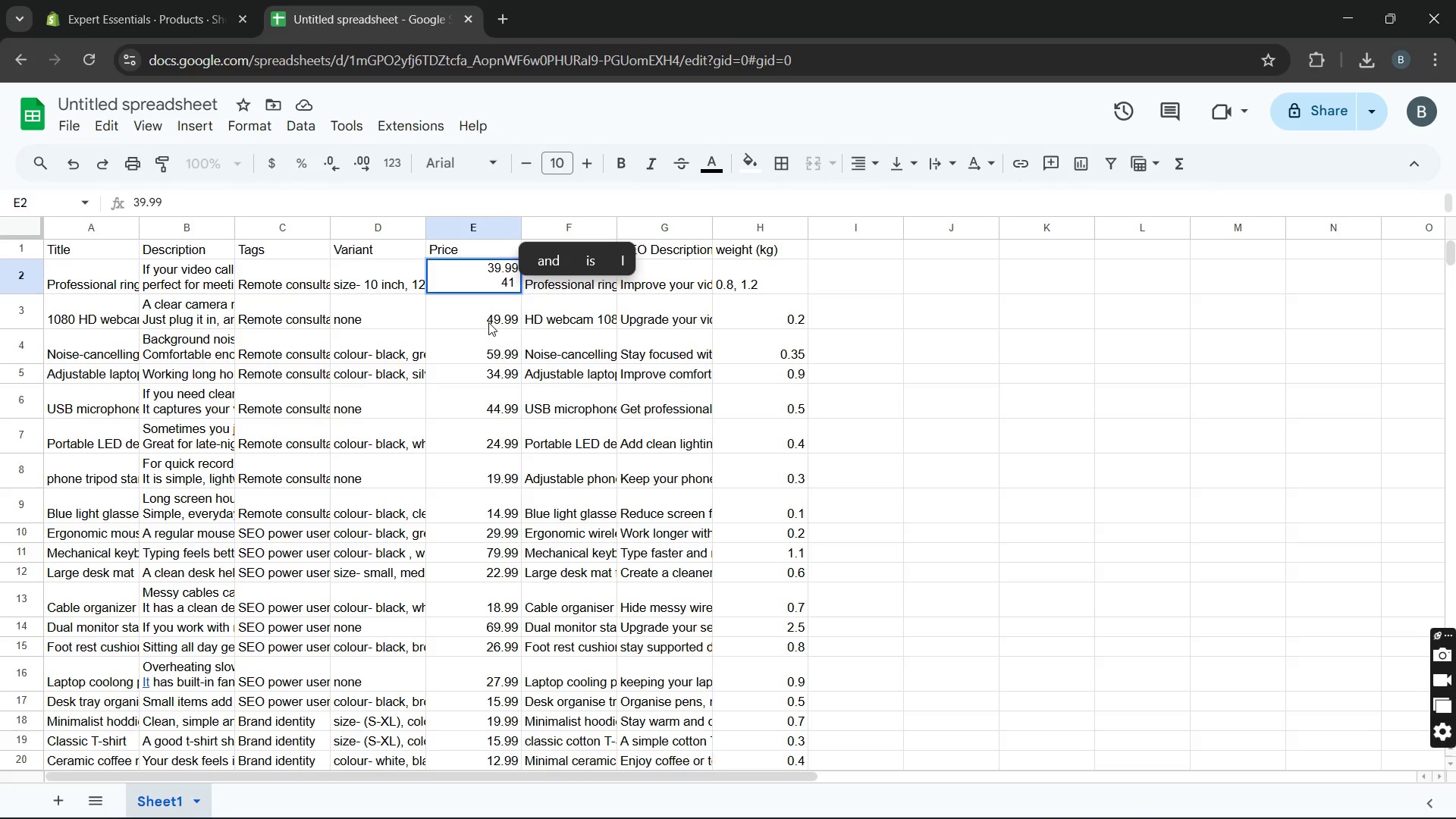 
key(Backspace)
 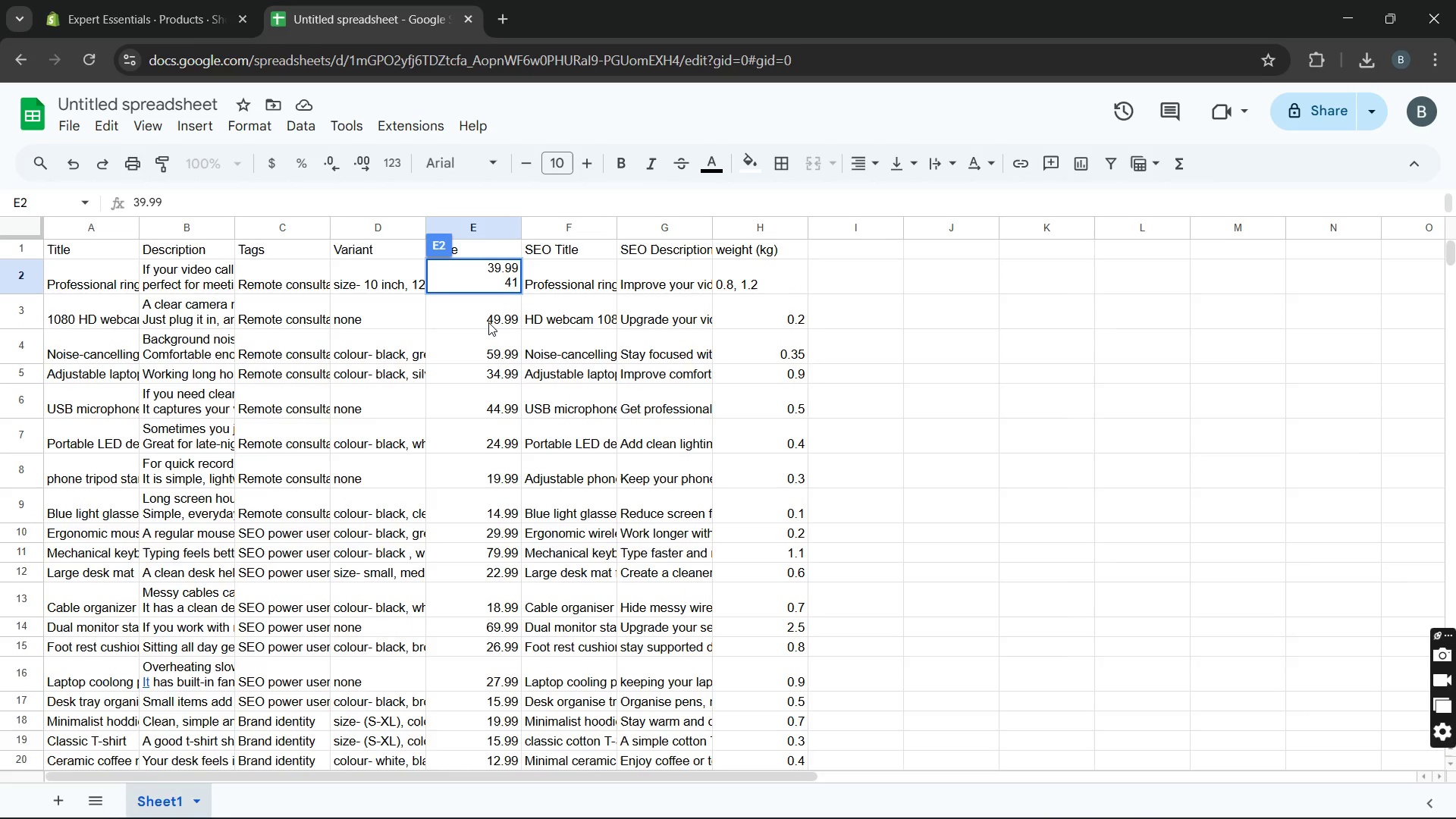 
wait(5.23)
 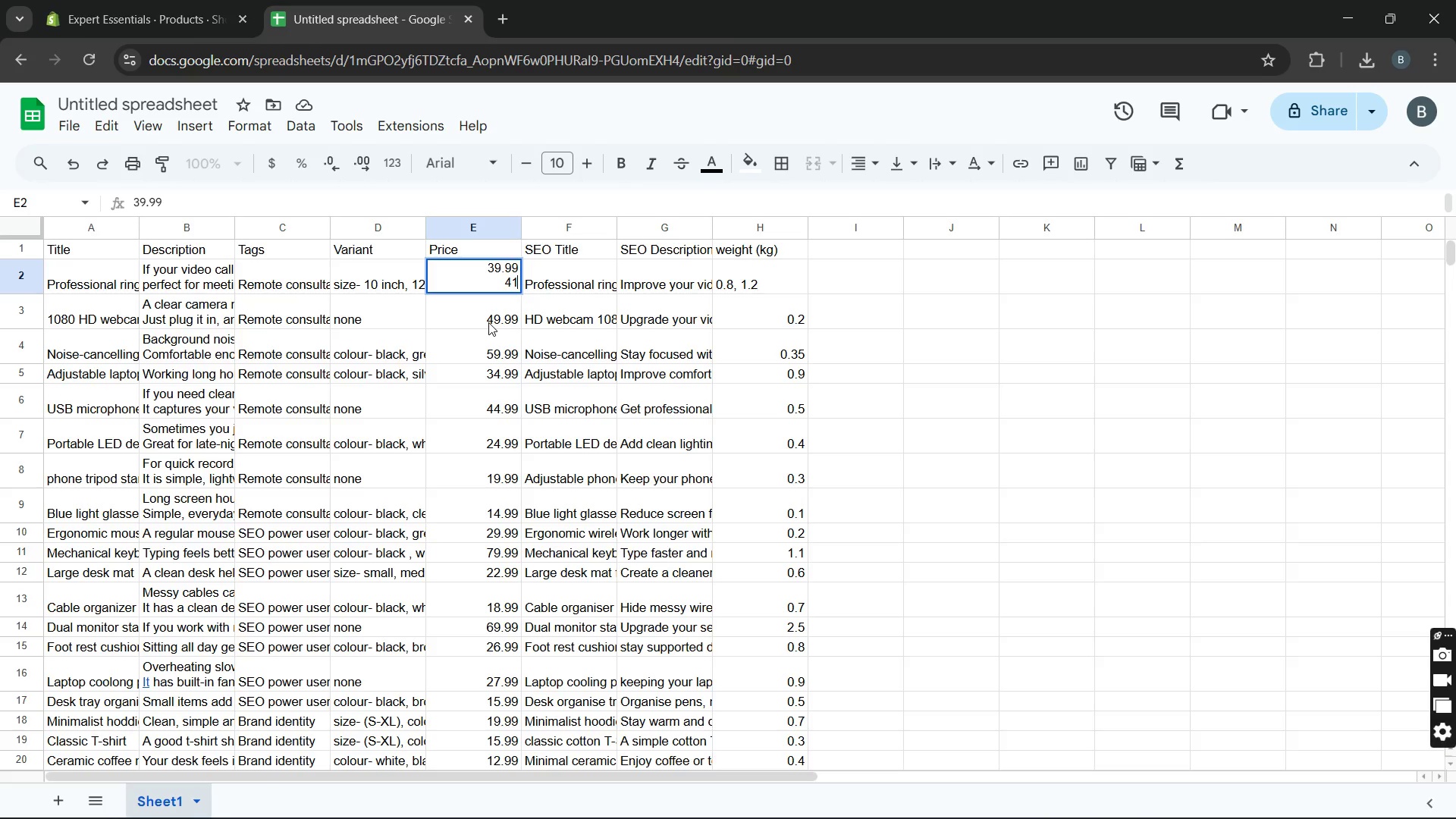 
left_click([491, 273])
 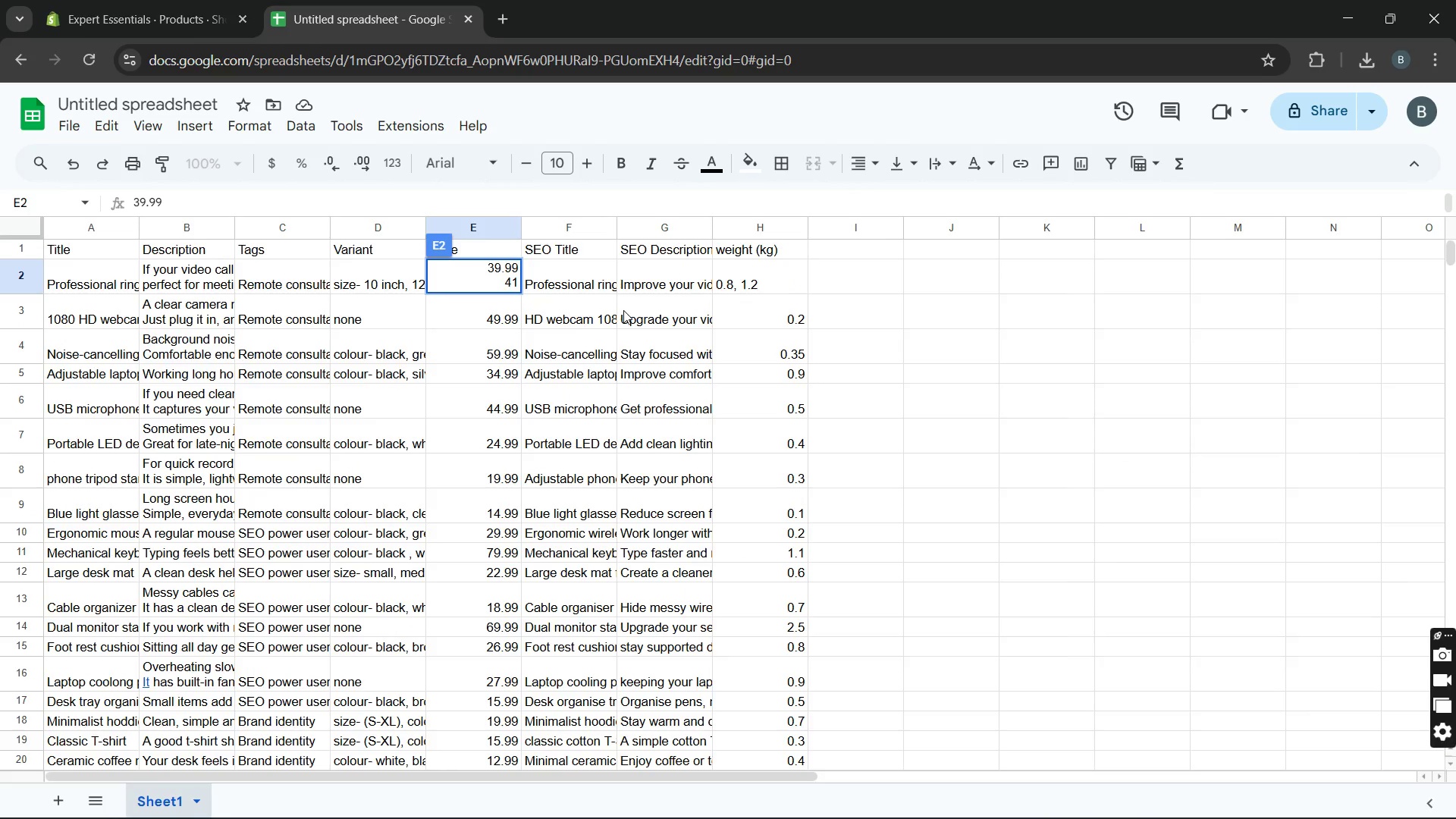 
left_click([623, 310])
 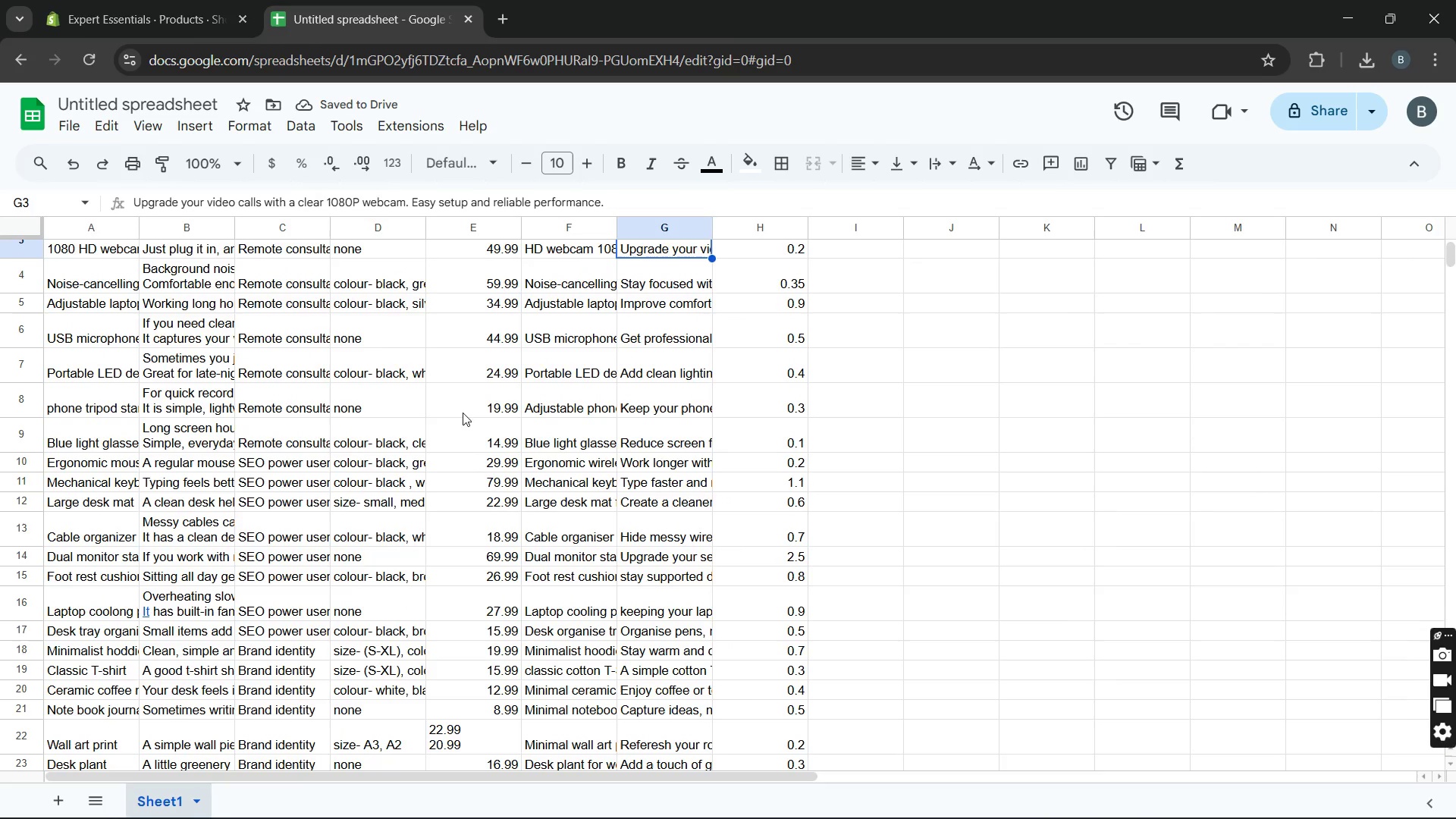 
wait(5.17)
 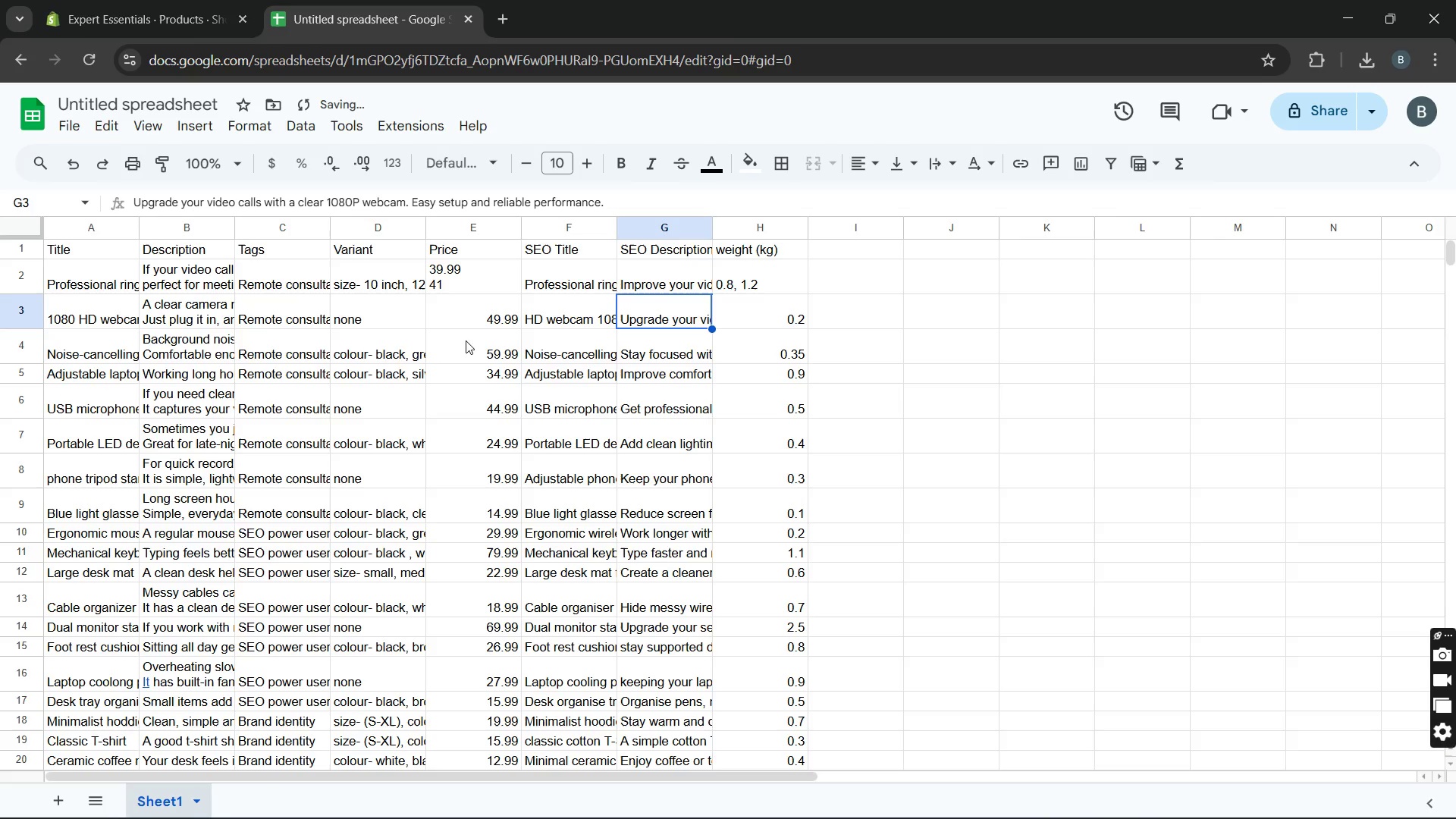 
double_click([471, 502])
 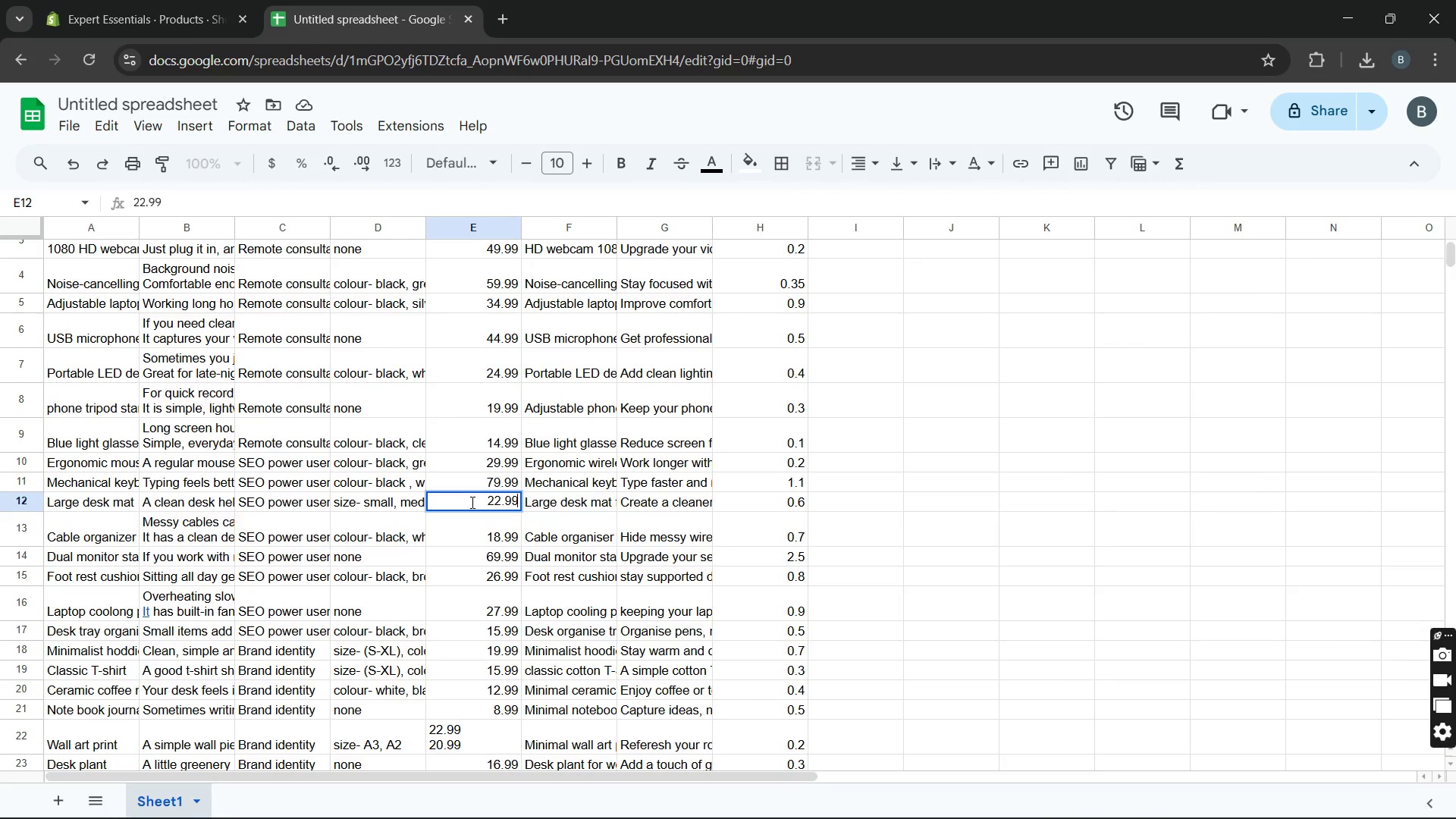 
key(Alt+Enter)
 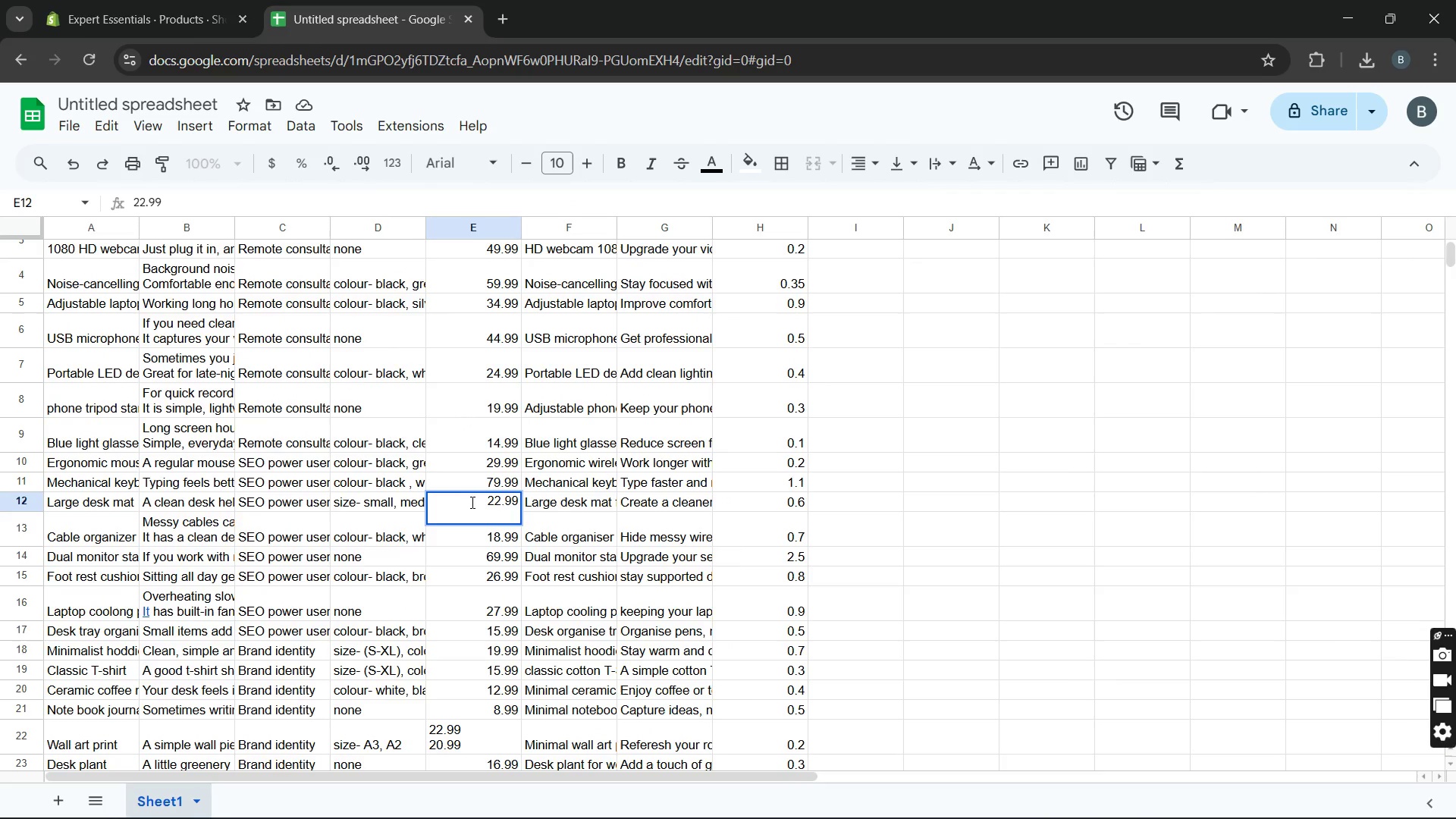 
type(24)
 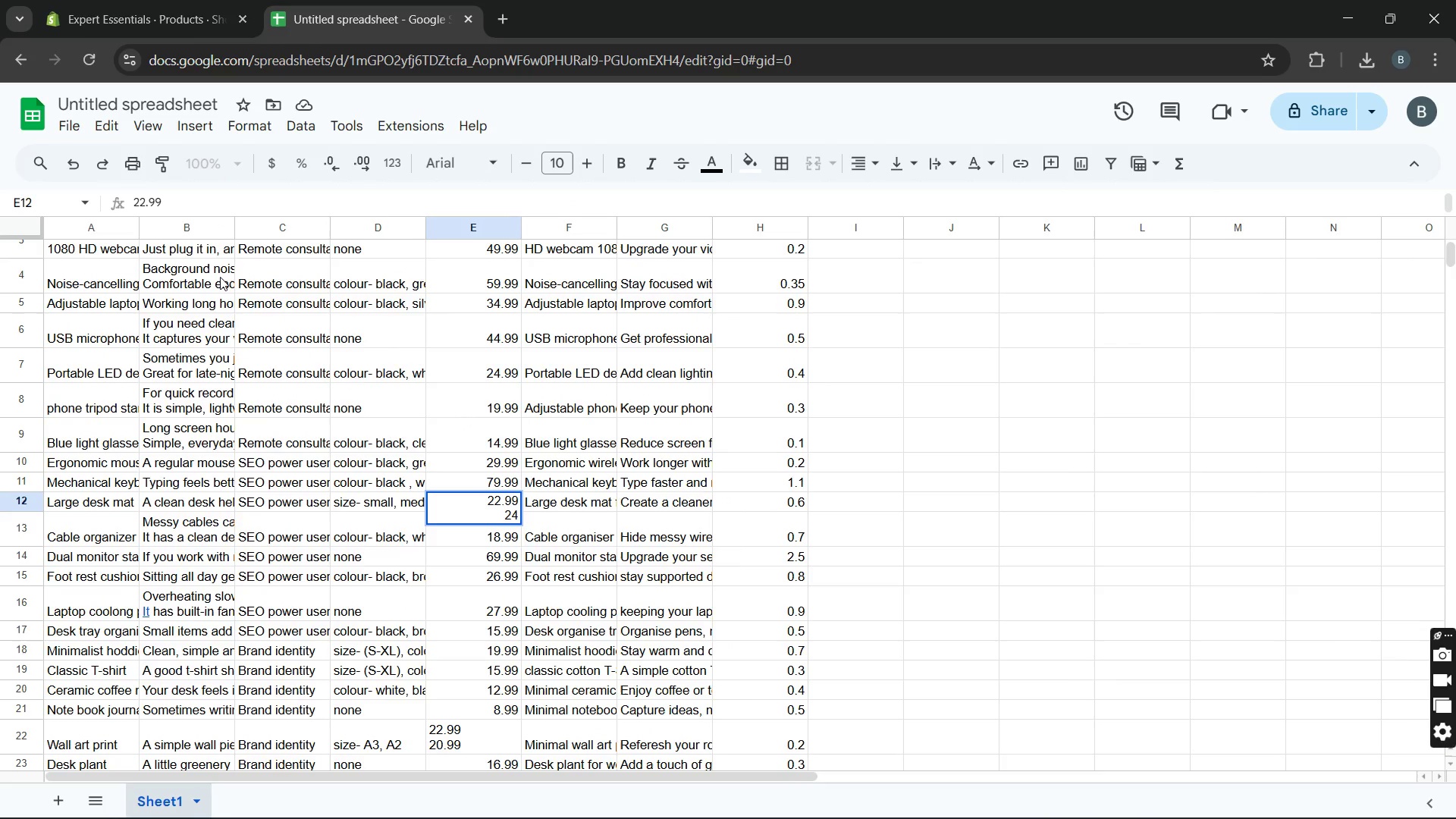 
left_click([202, 379])
 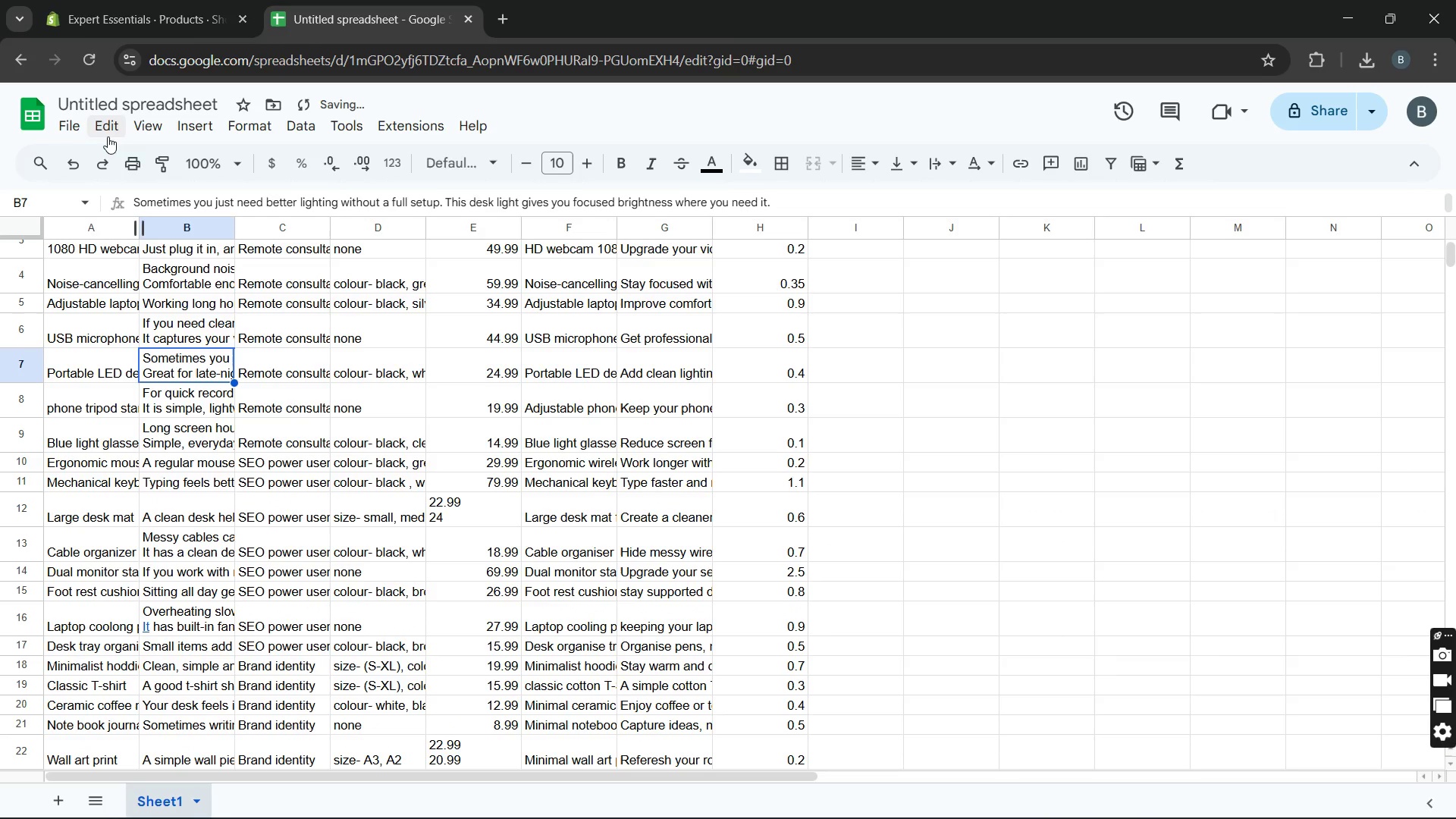 
left_click([80, 128])
 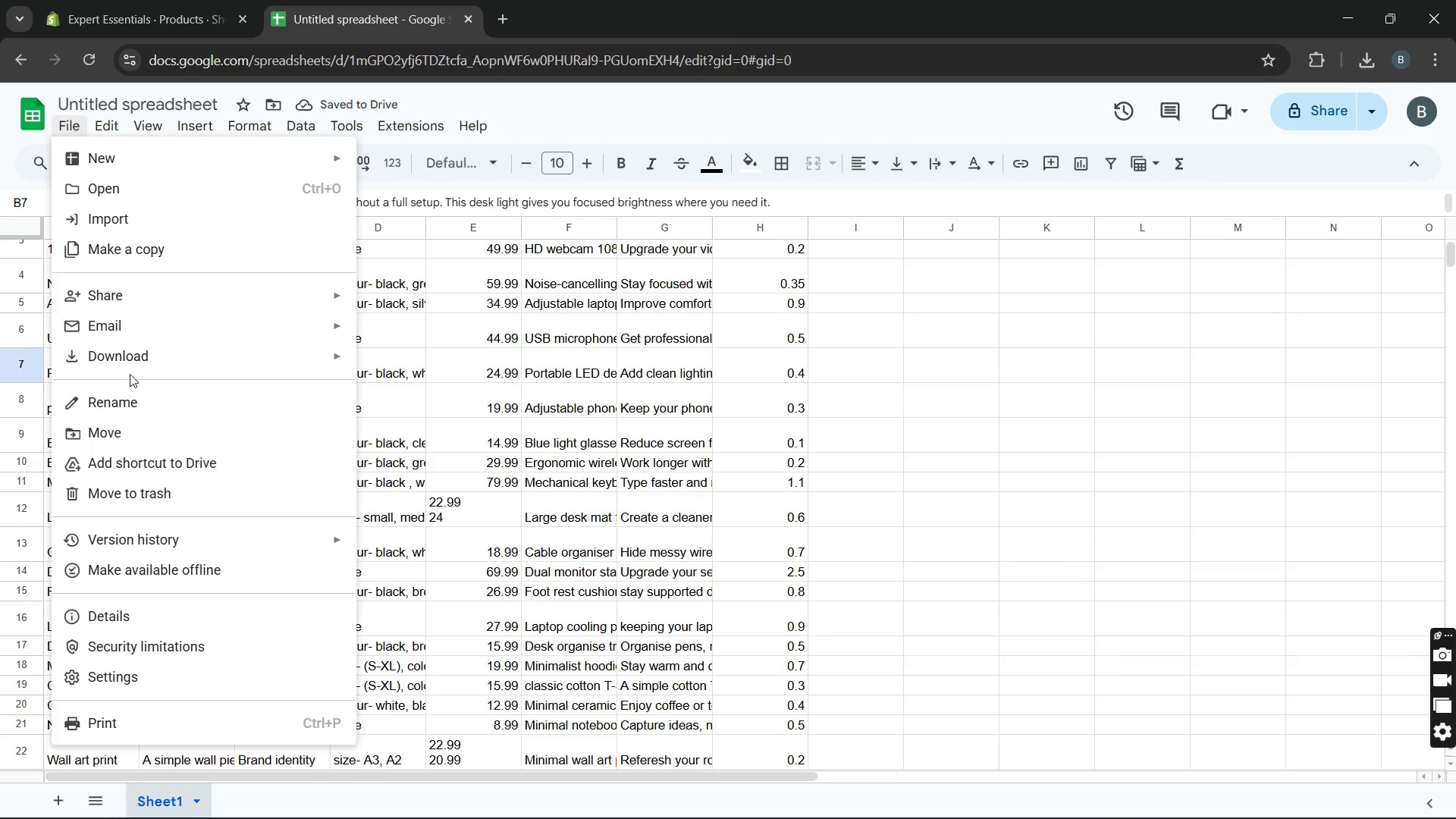 
left_click([130, 369])
 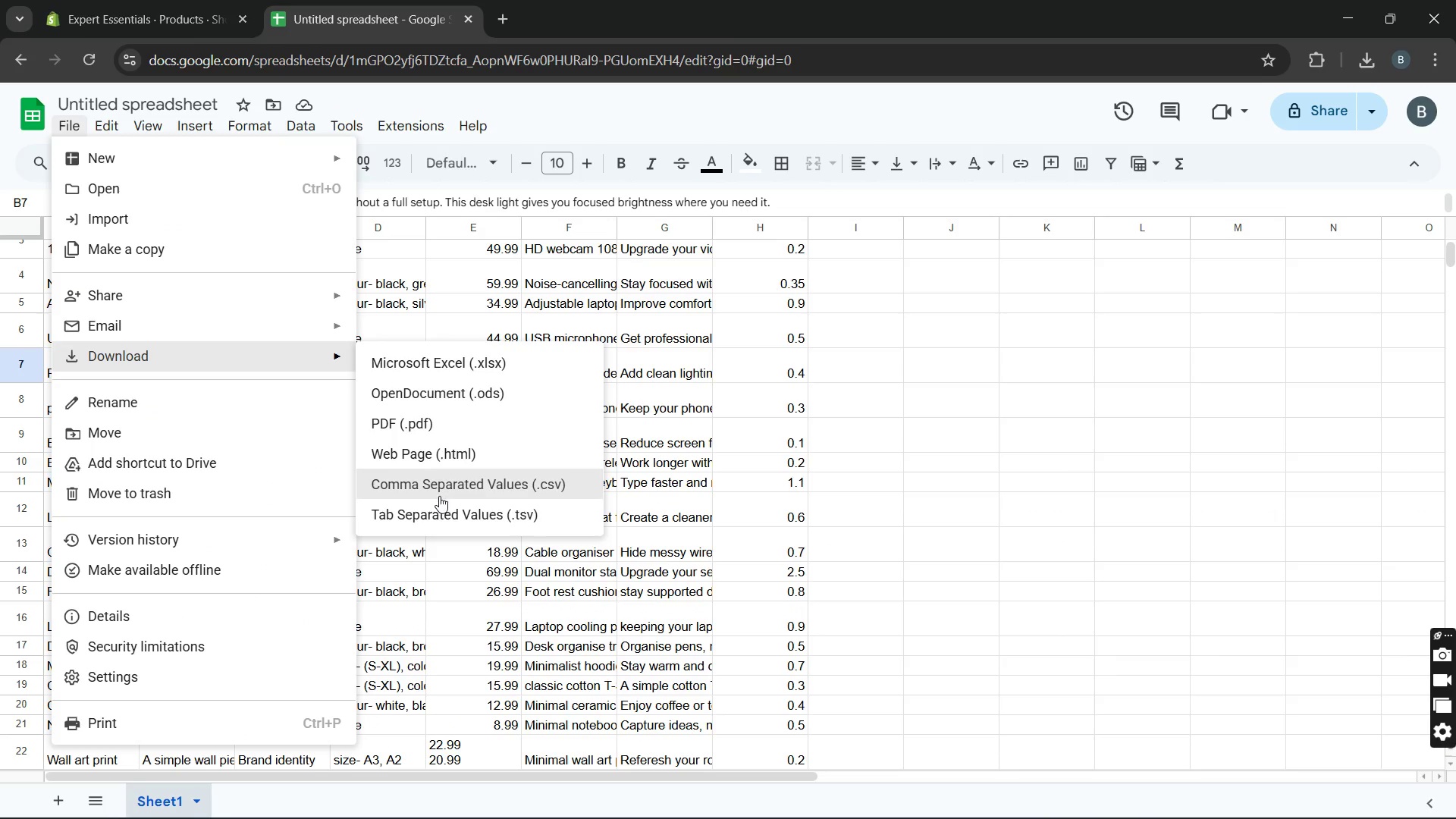 
left_click([439, 497])
 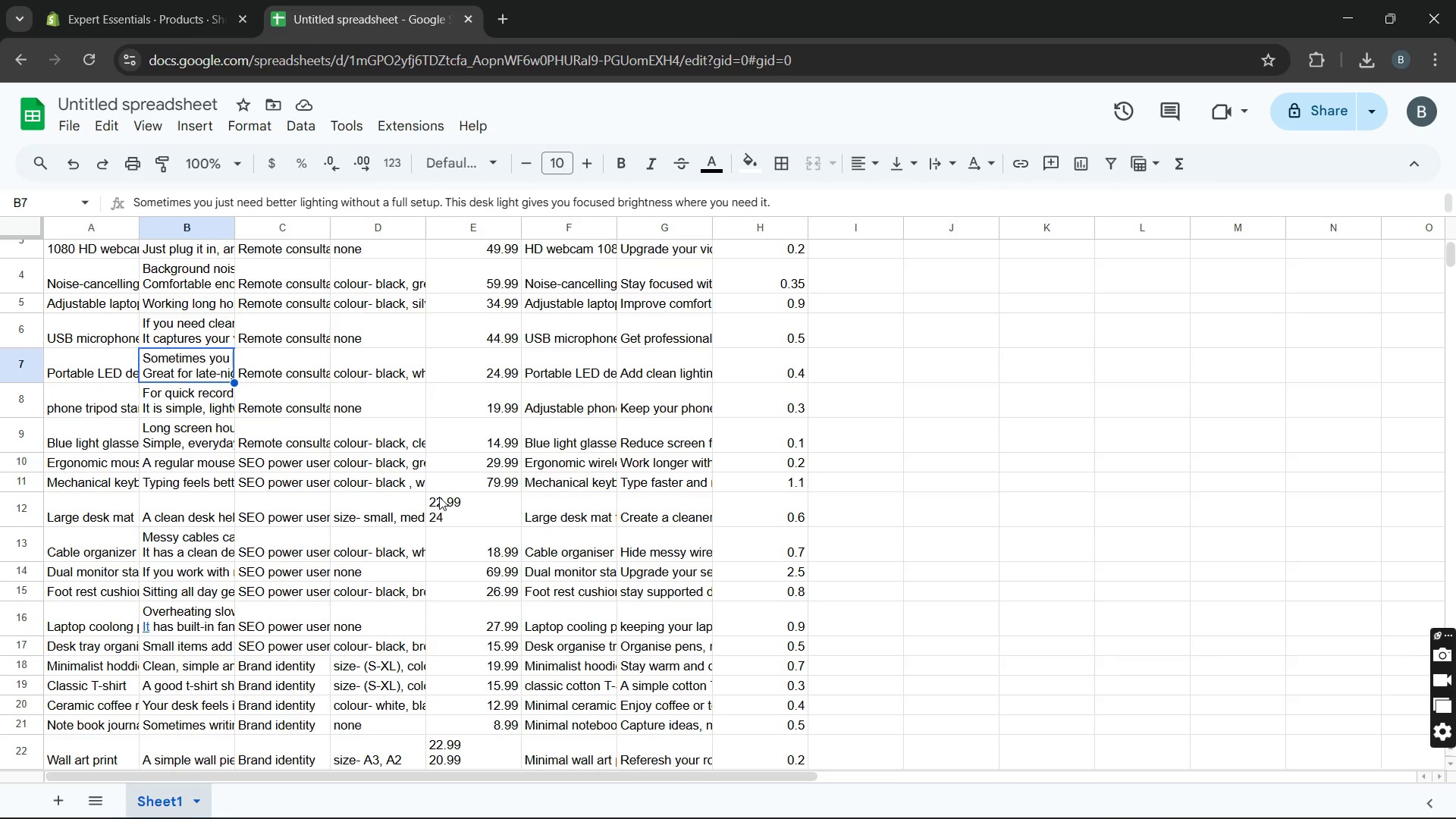 
wait(6.95)
 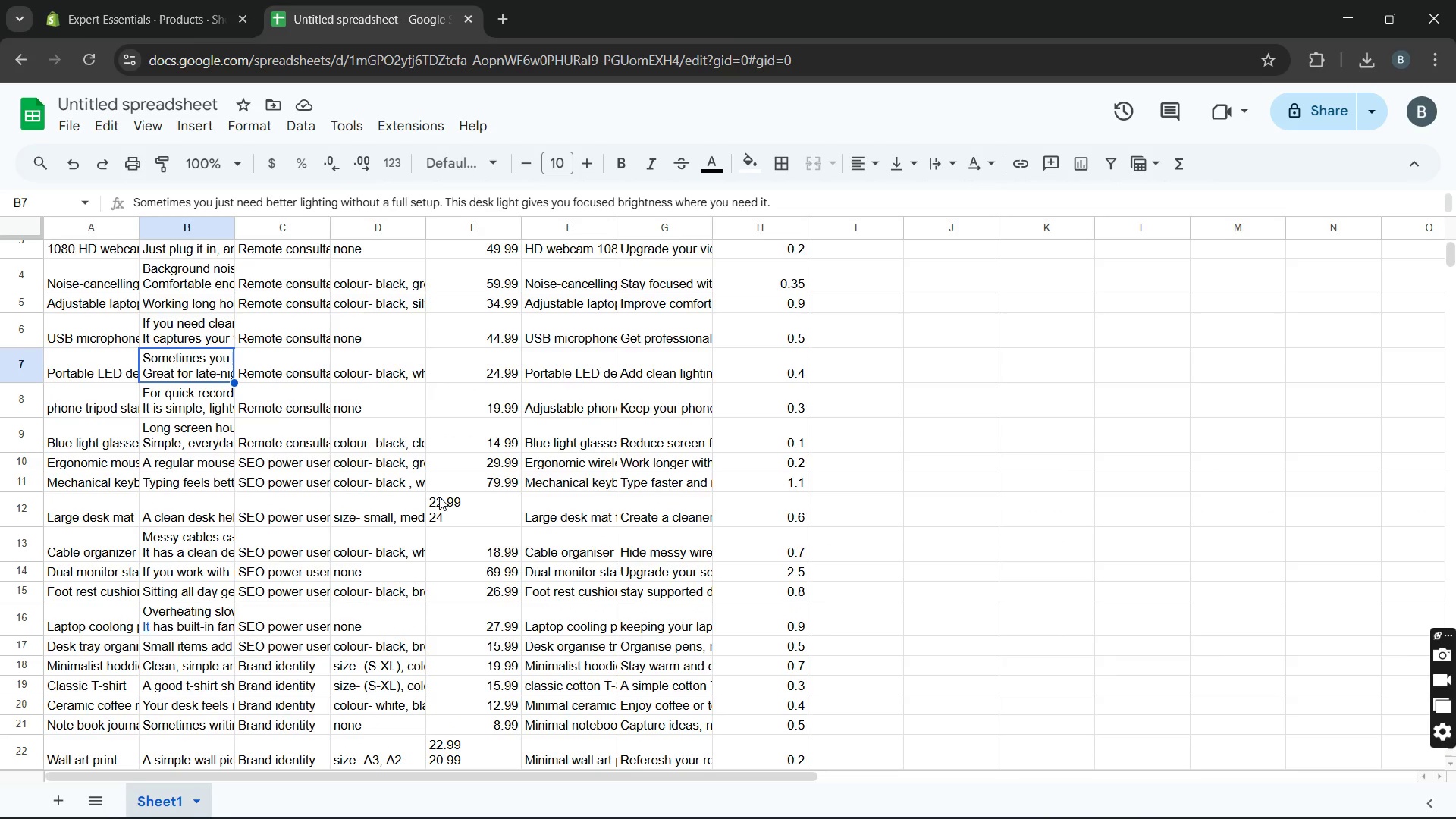 
left_click([155, 0])
 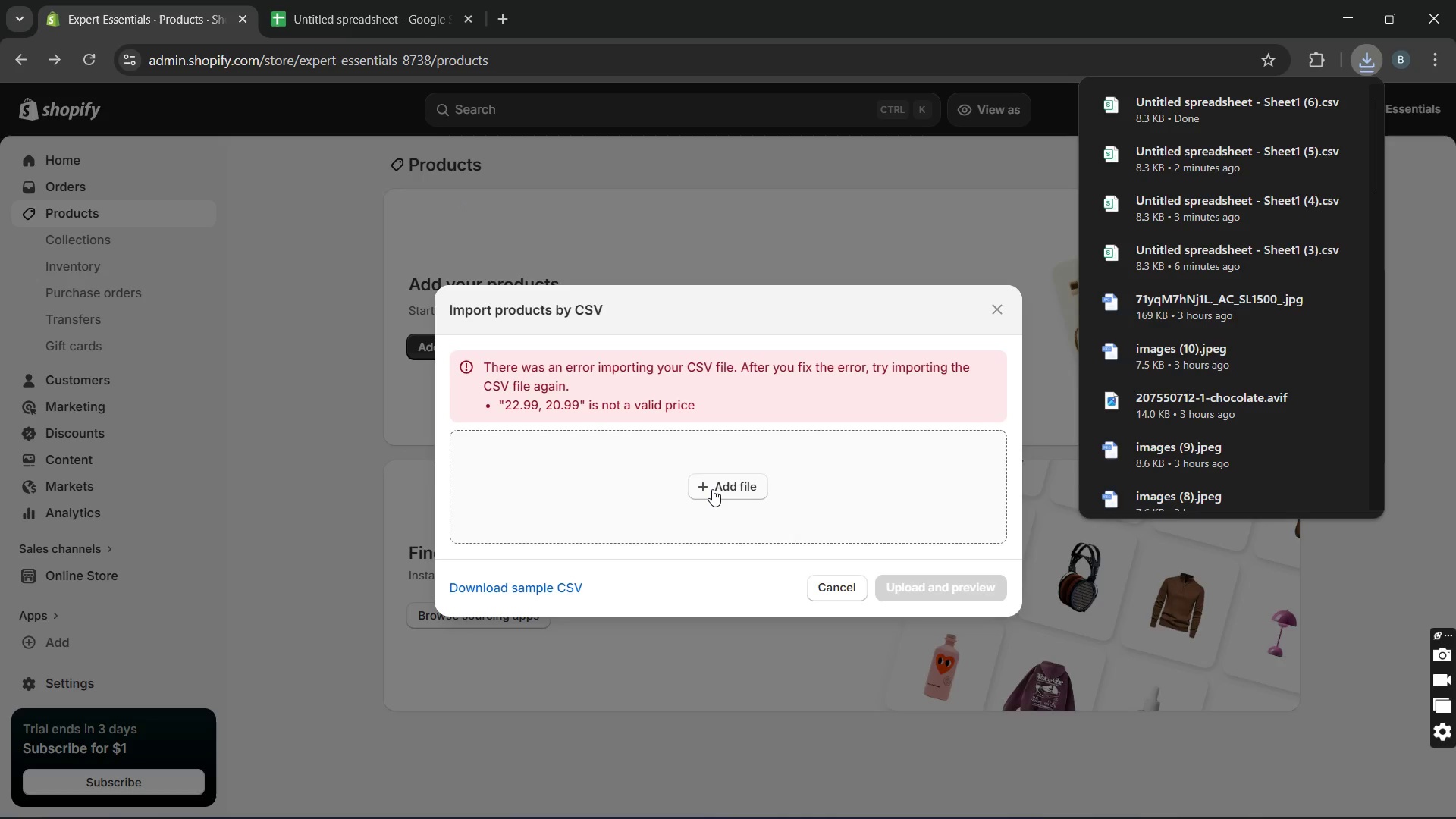 
left_click([712, 489])
 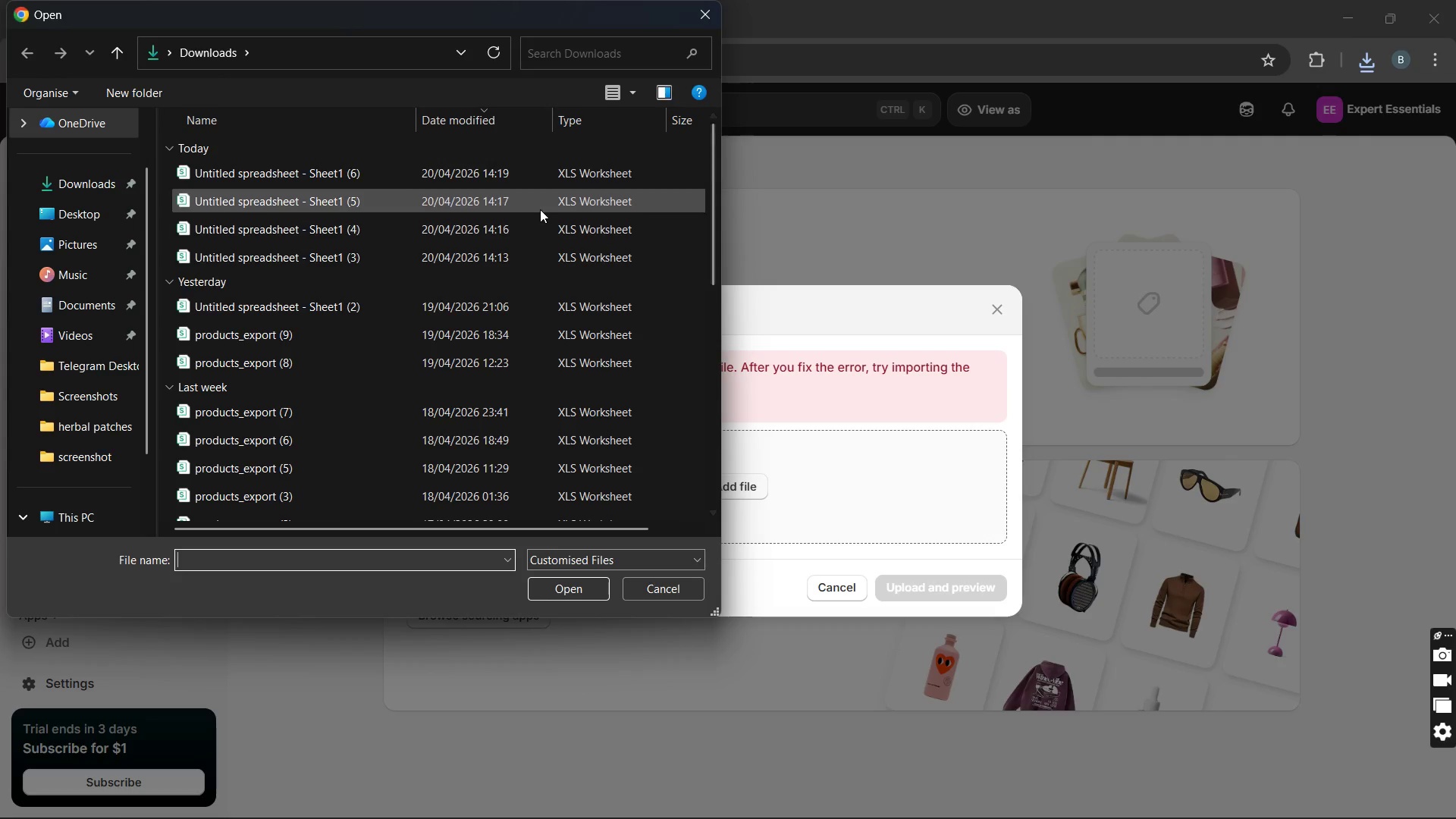 
left_click([535, 180])
 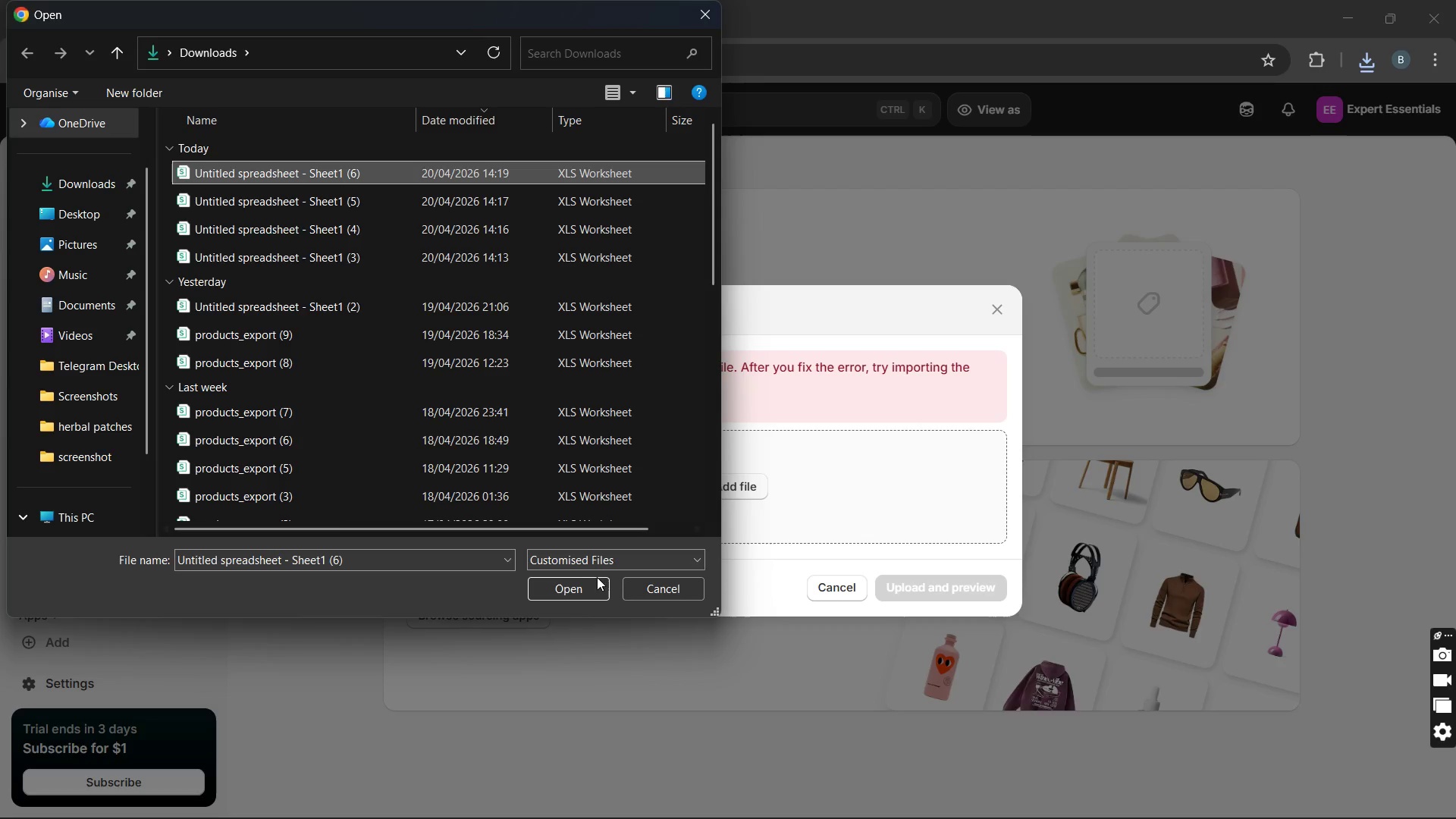 
left_click([588, 585])
 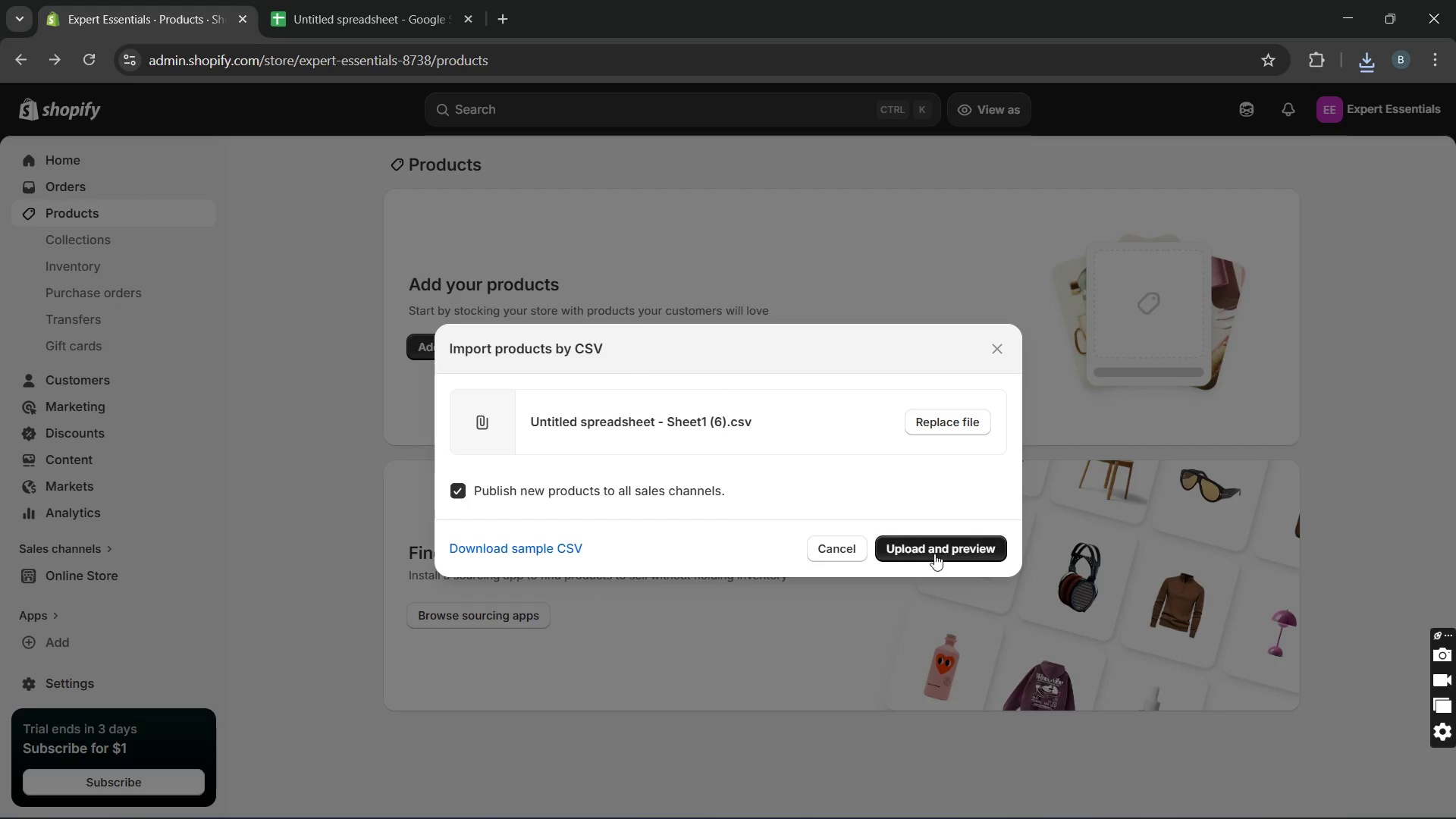 
left_click([930, 554])
 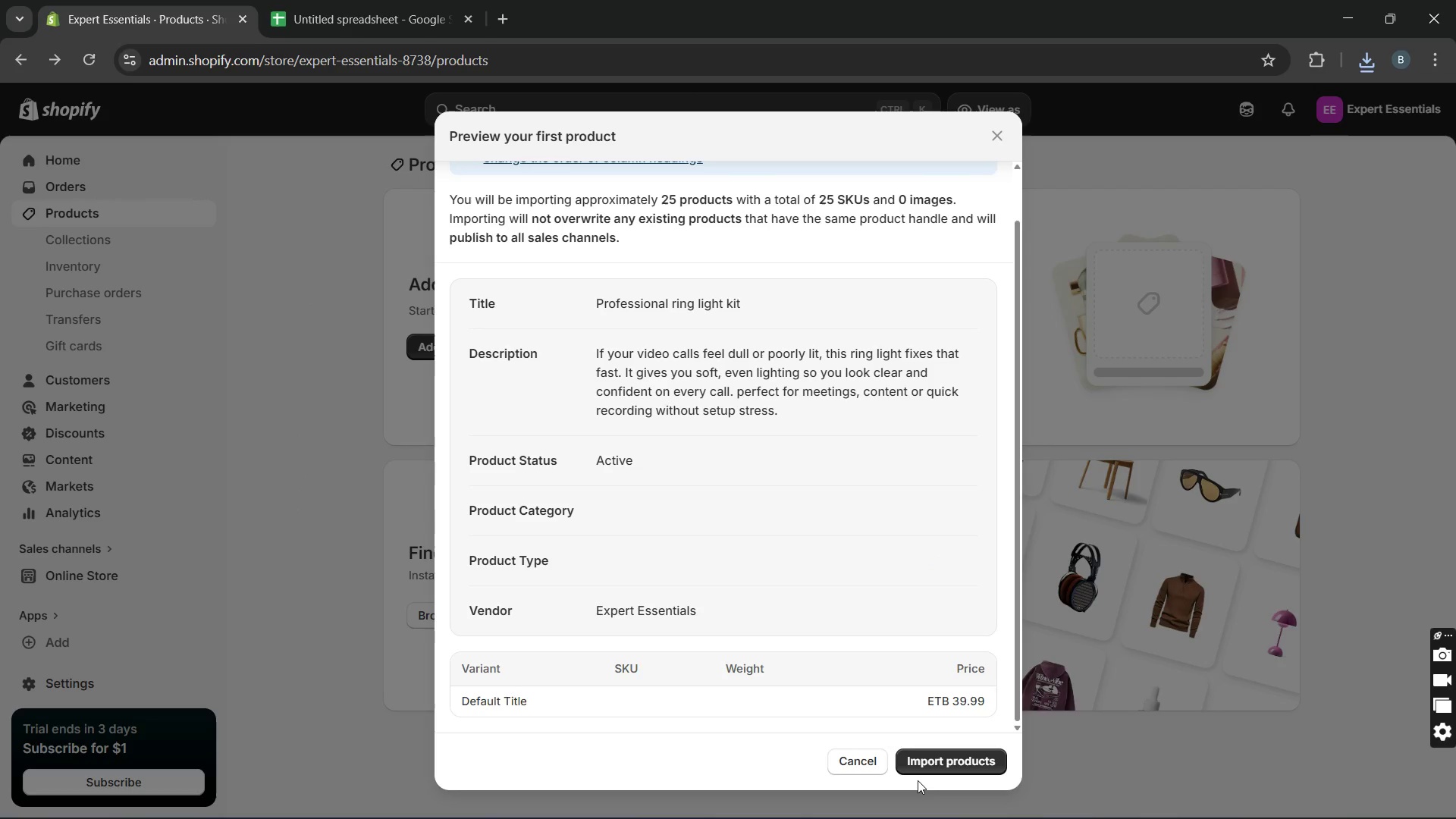 
wait(7.5)
 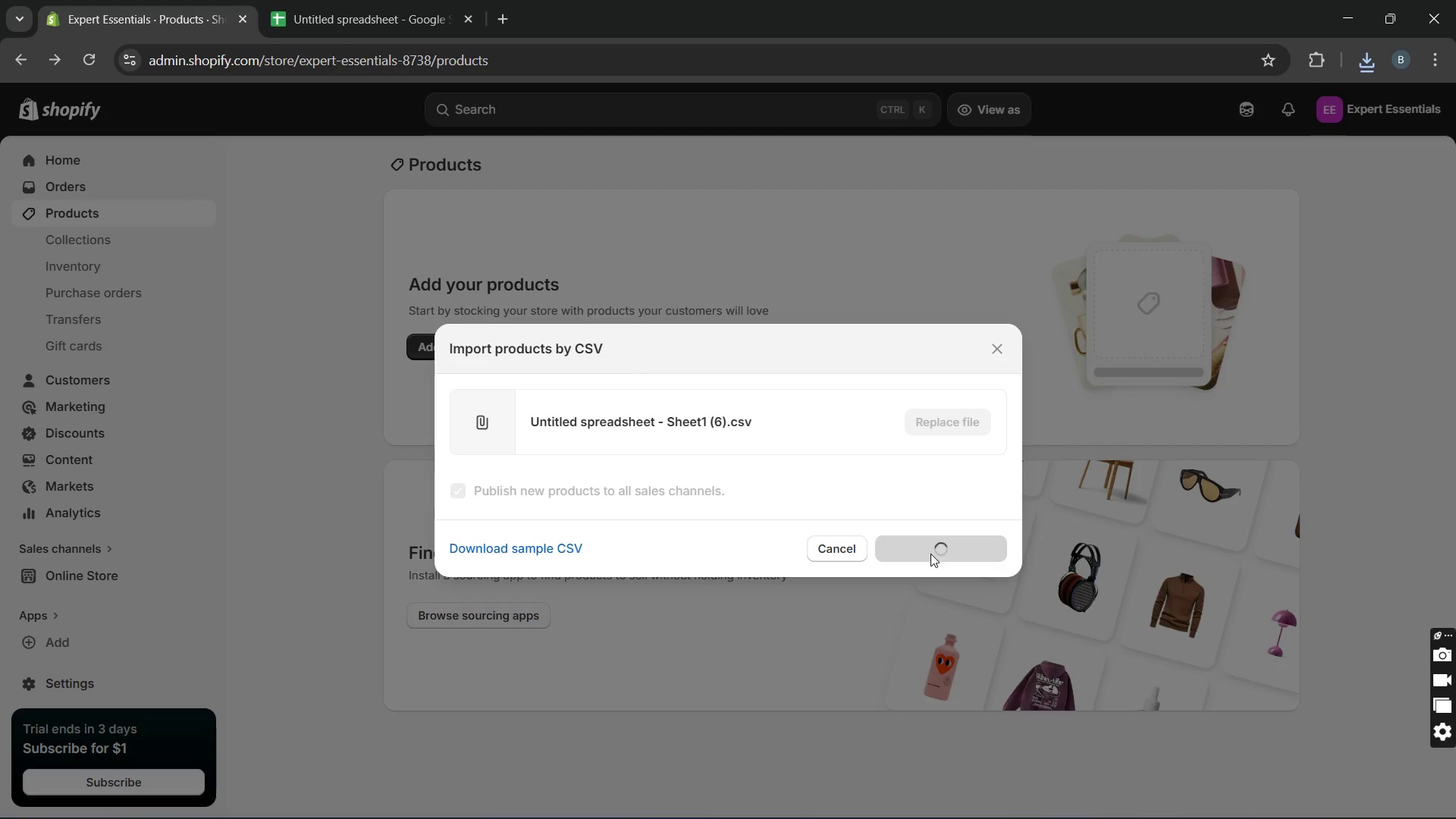 
left_click([933, 770])
 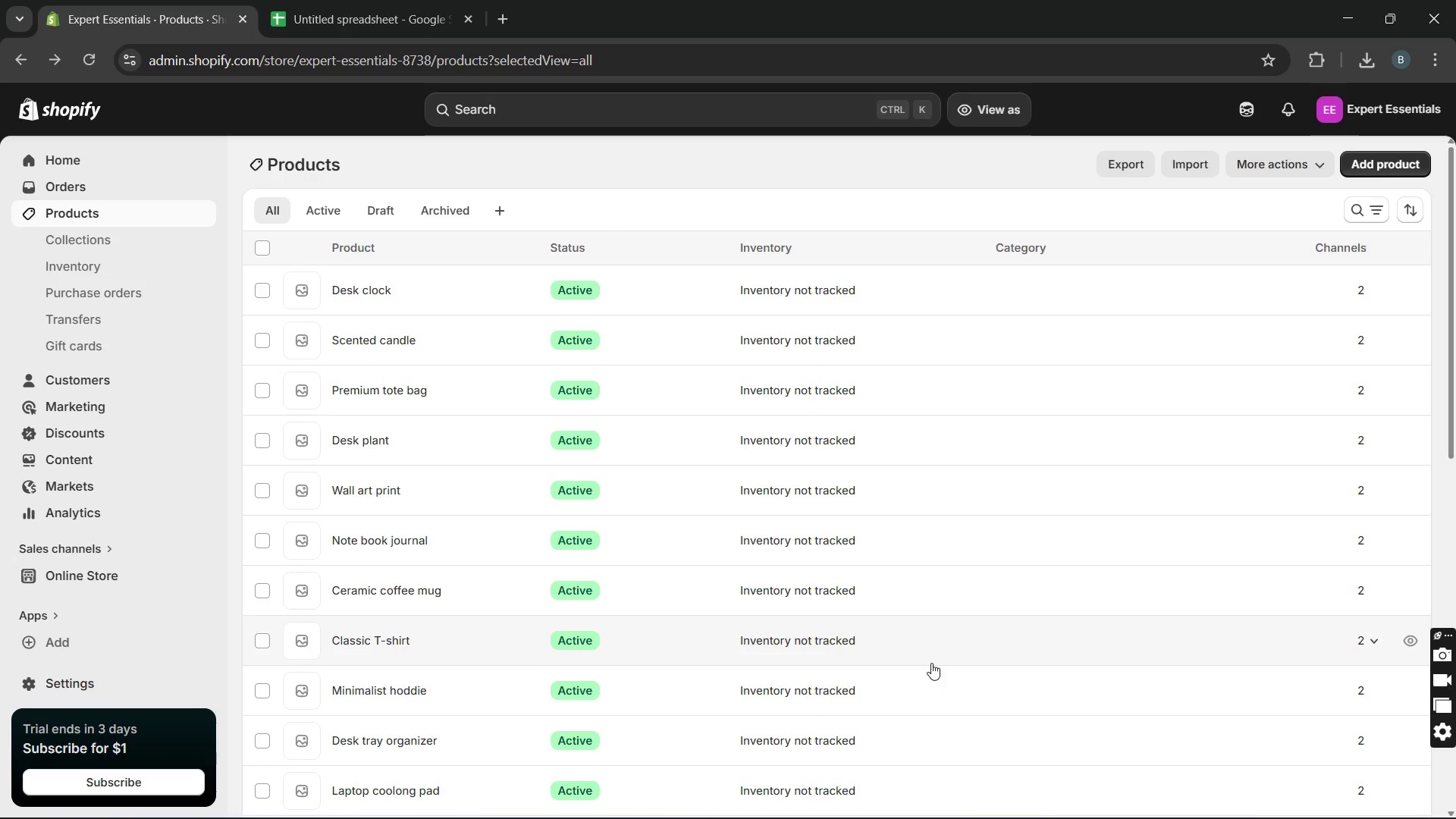 
wait(49.3)
 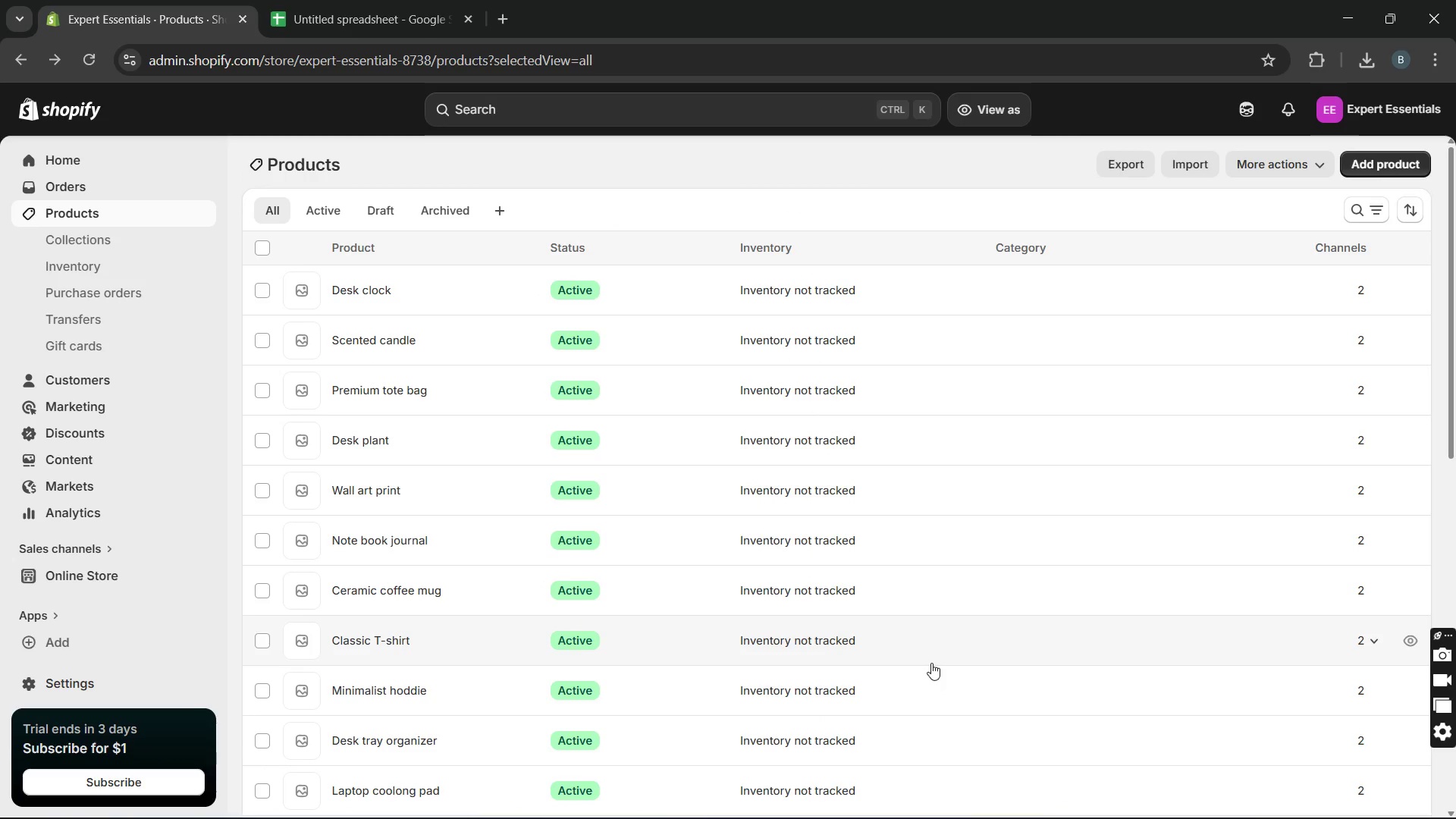 
left_click([148, 239])
 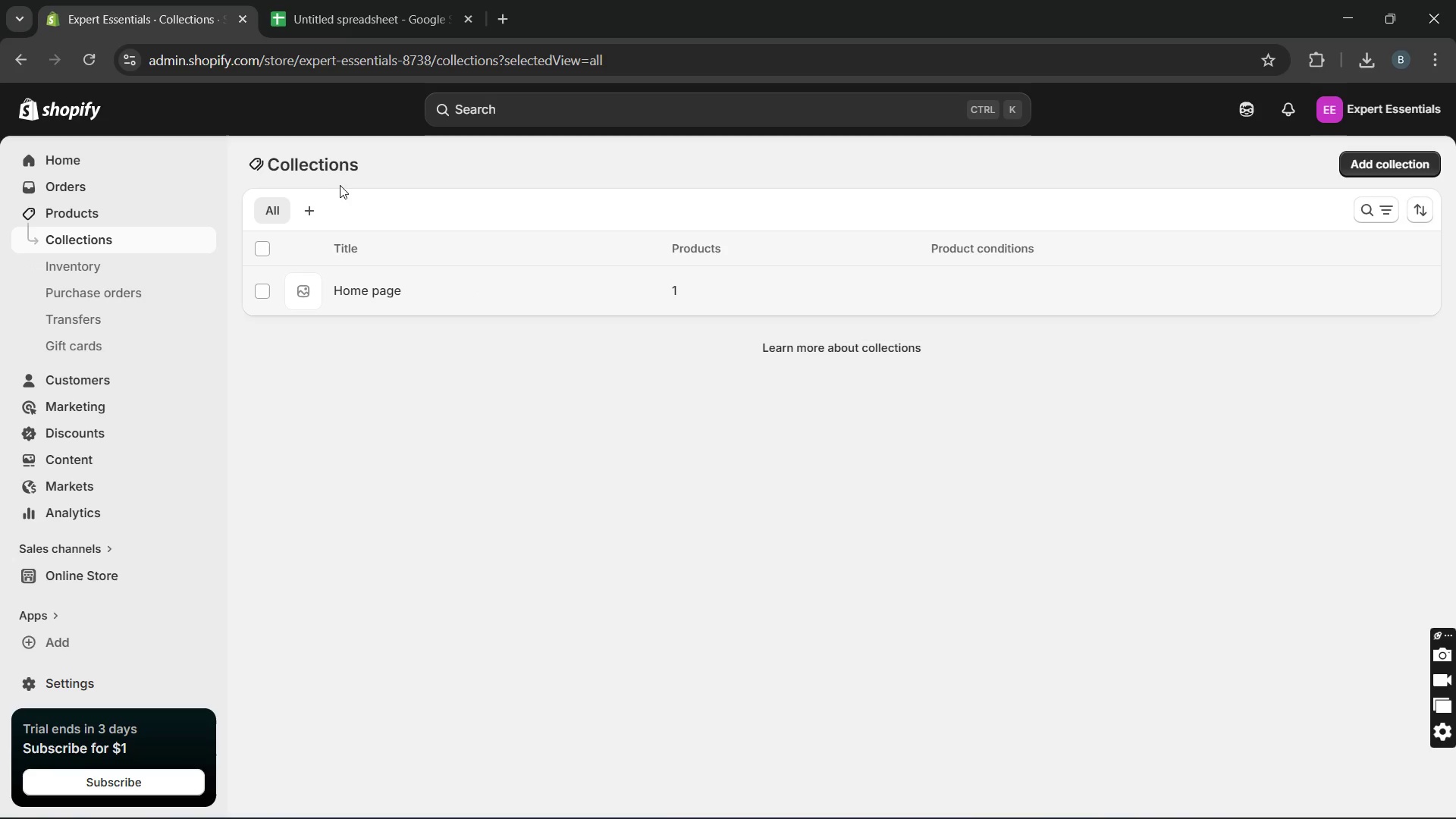 
wait(5.12)
 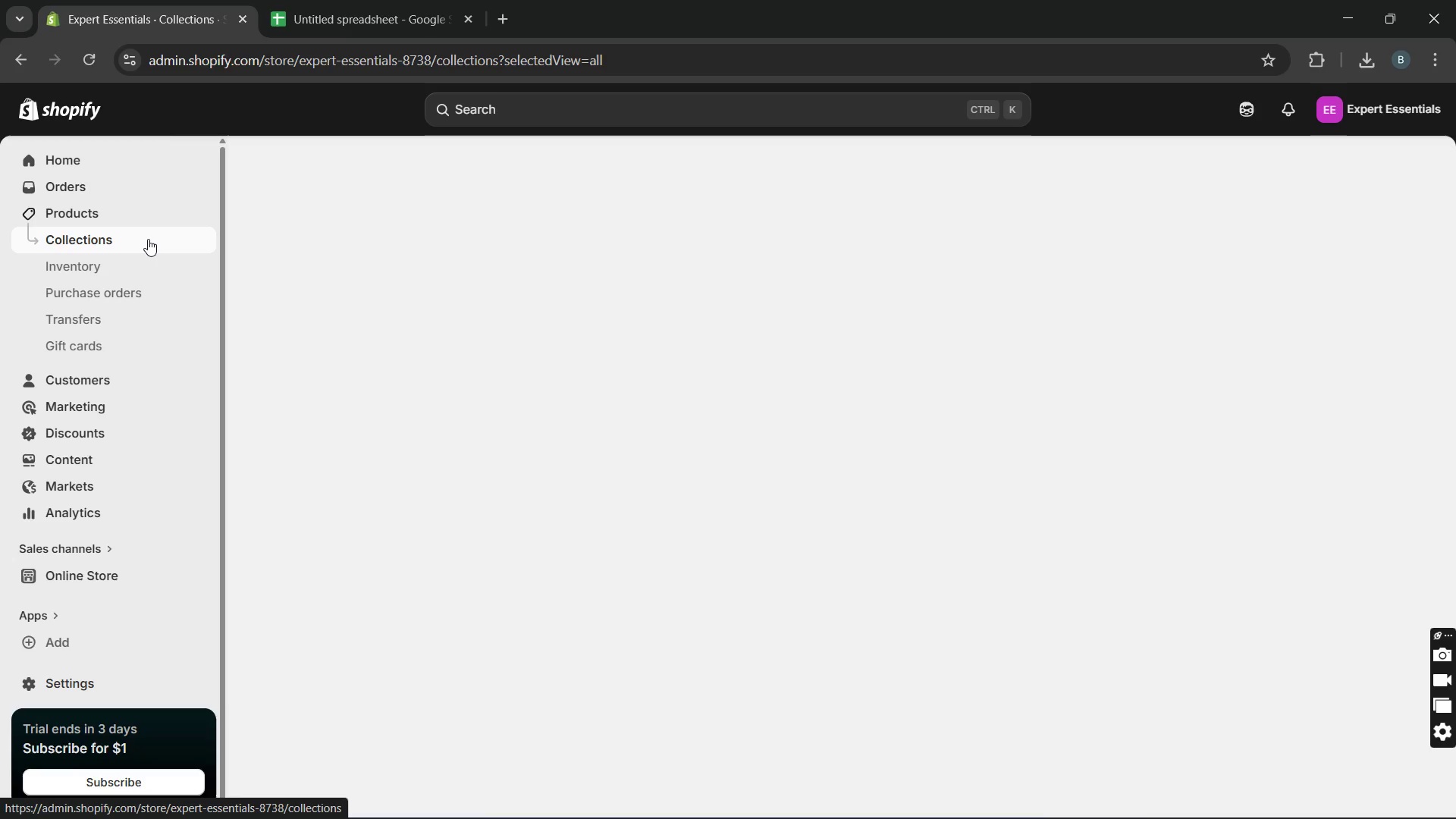 
left_click([309, 210])
 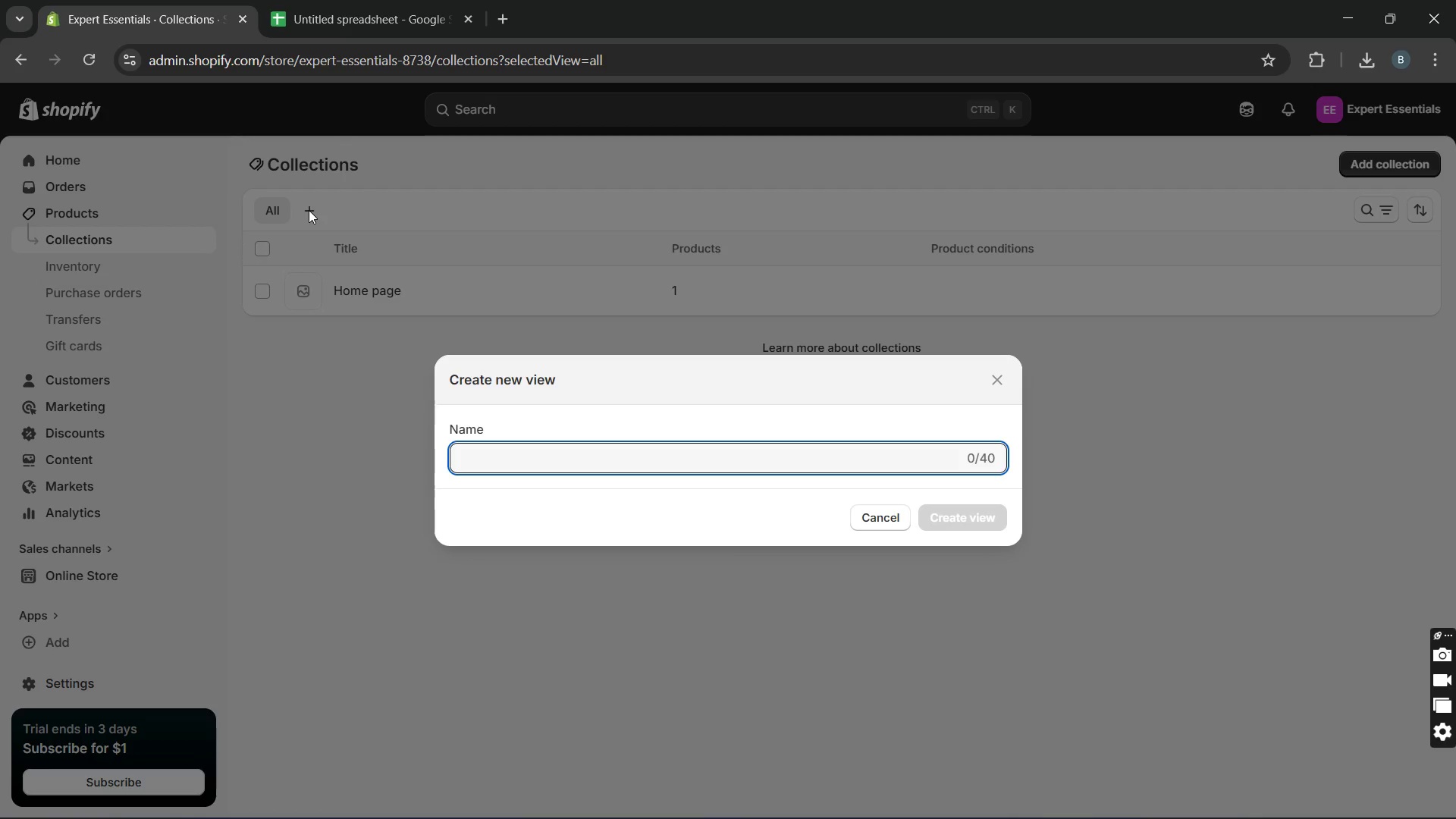 
wait(9.3)
 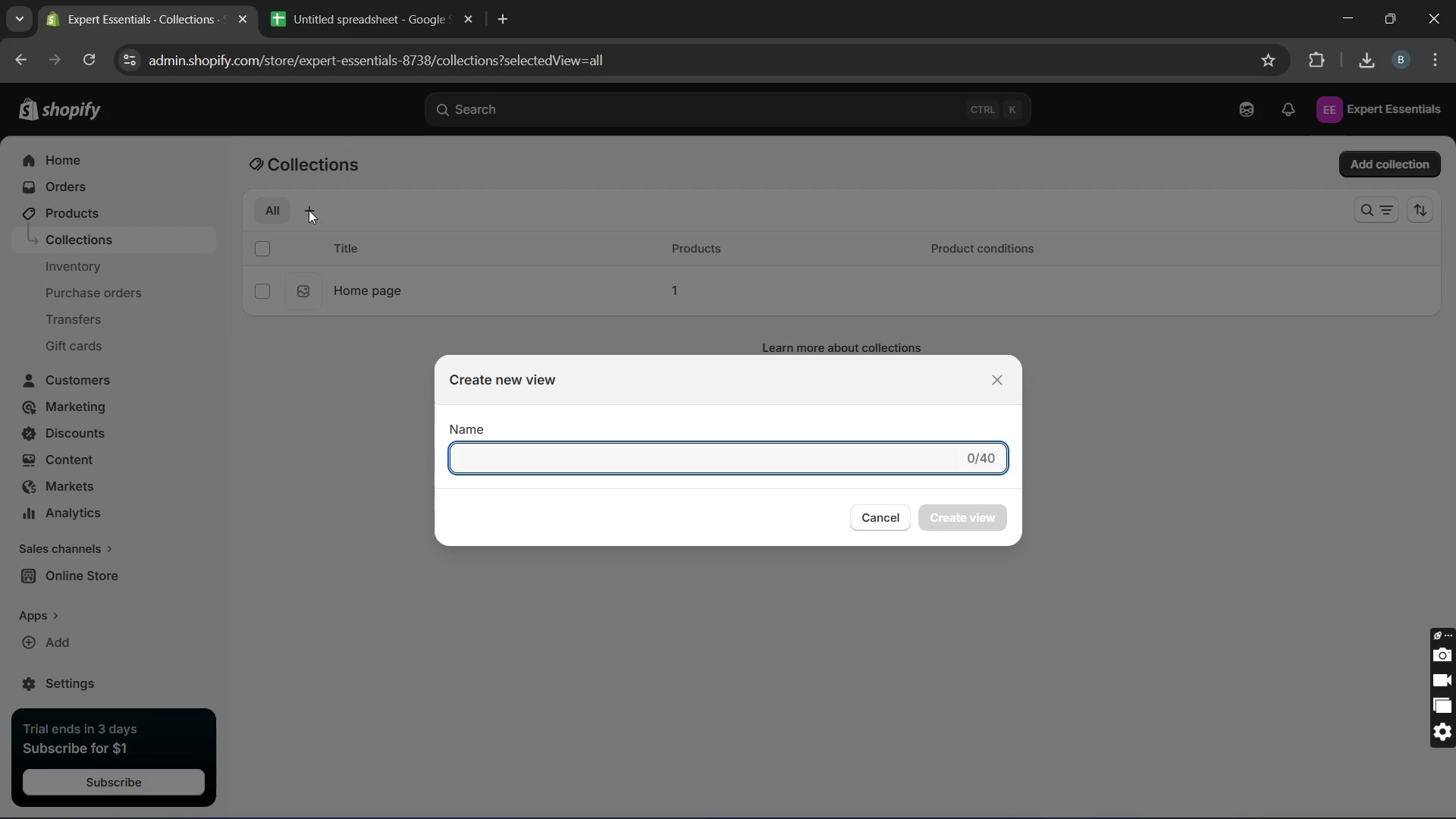 
left_click([999, 382])
 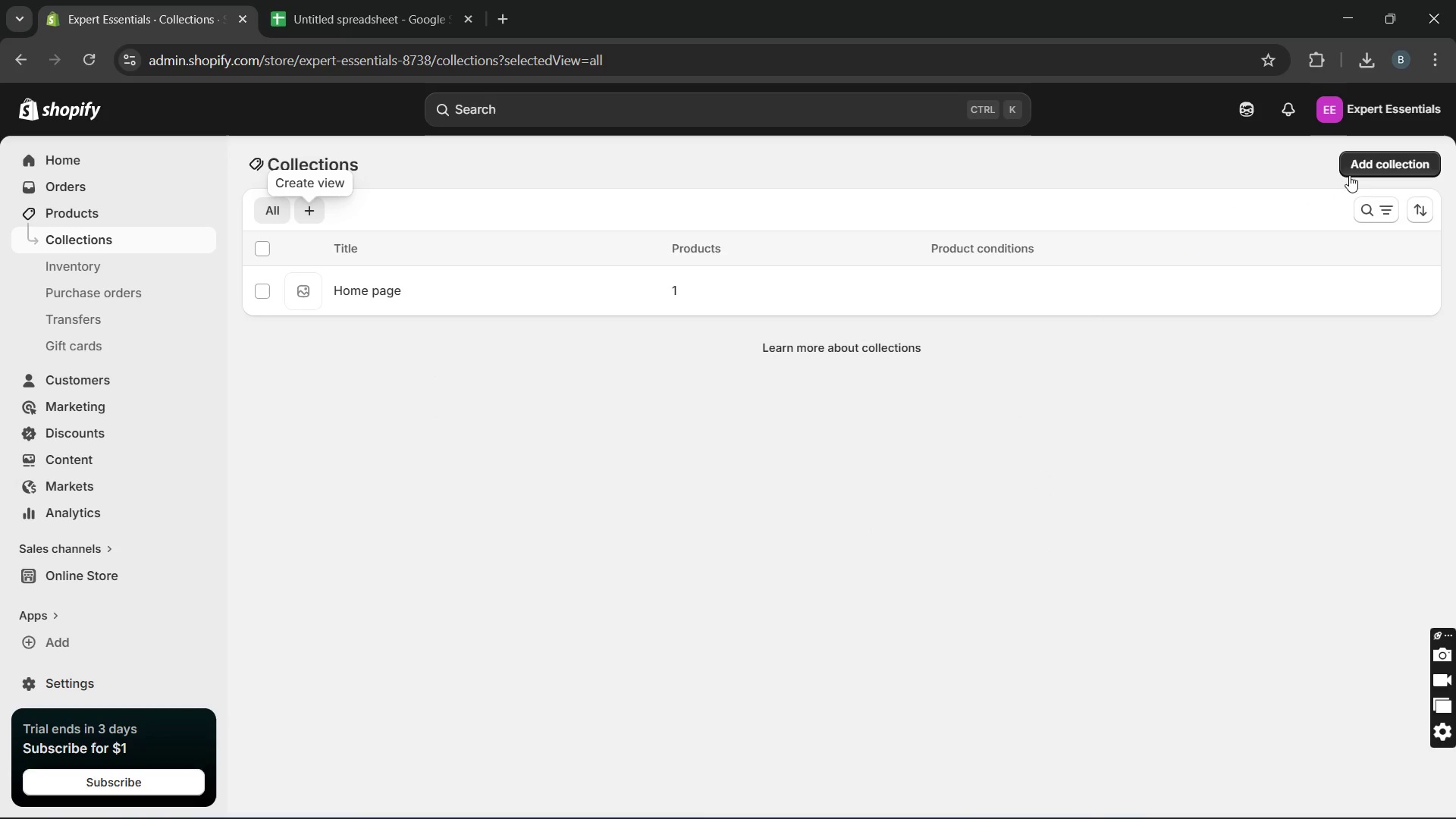 
left_click([1357, 169])
 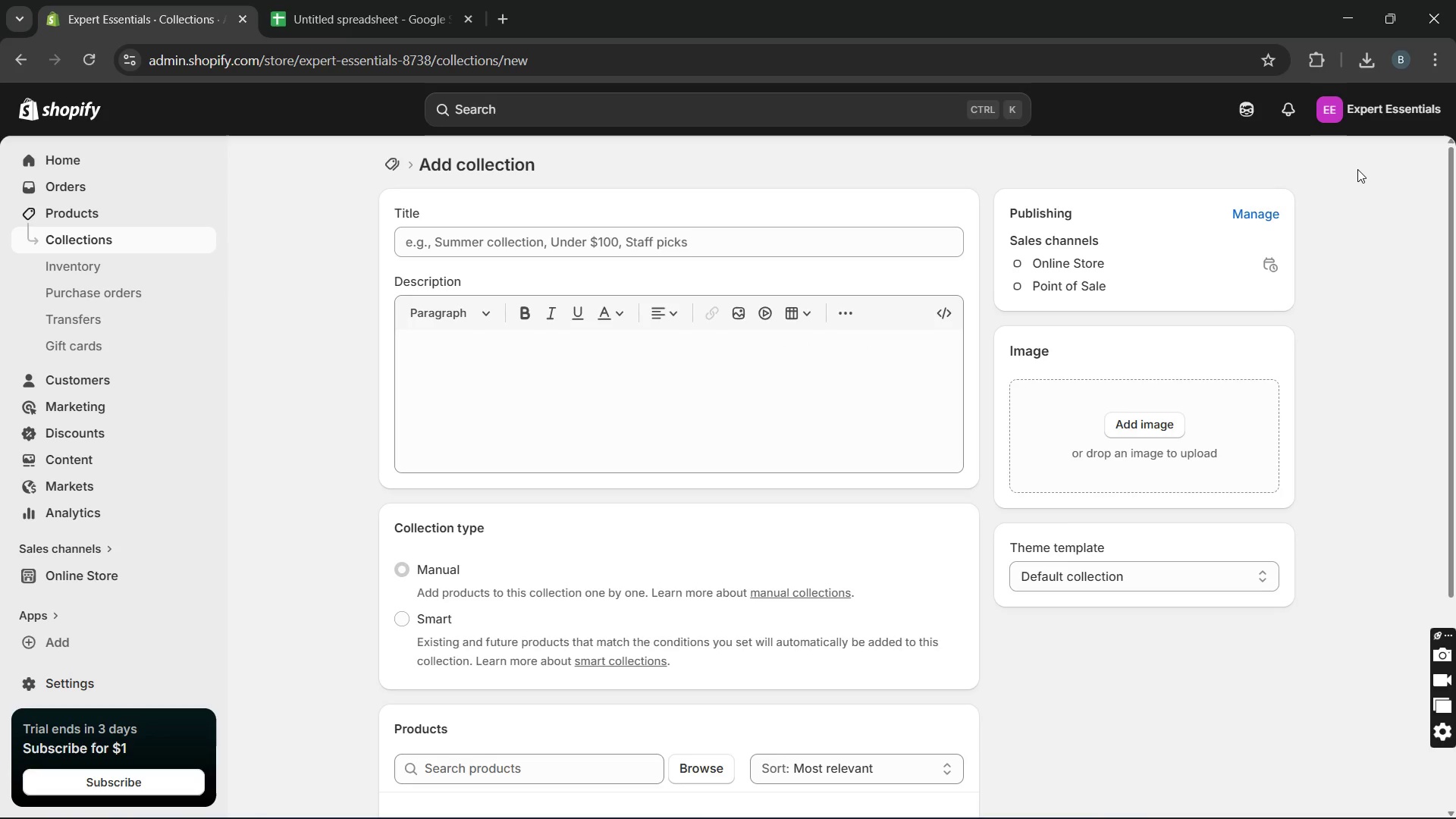 
wait(20.0)
 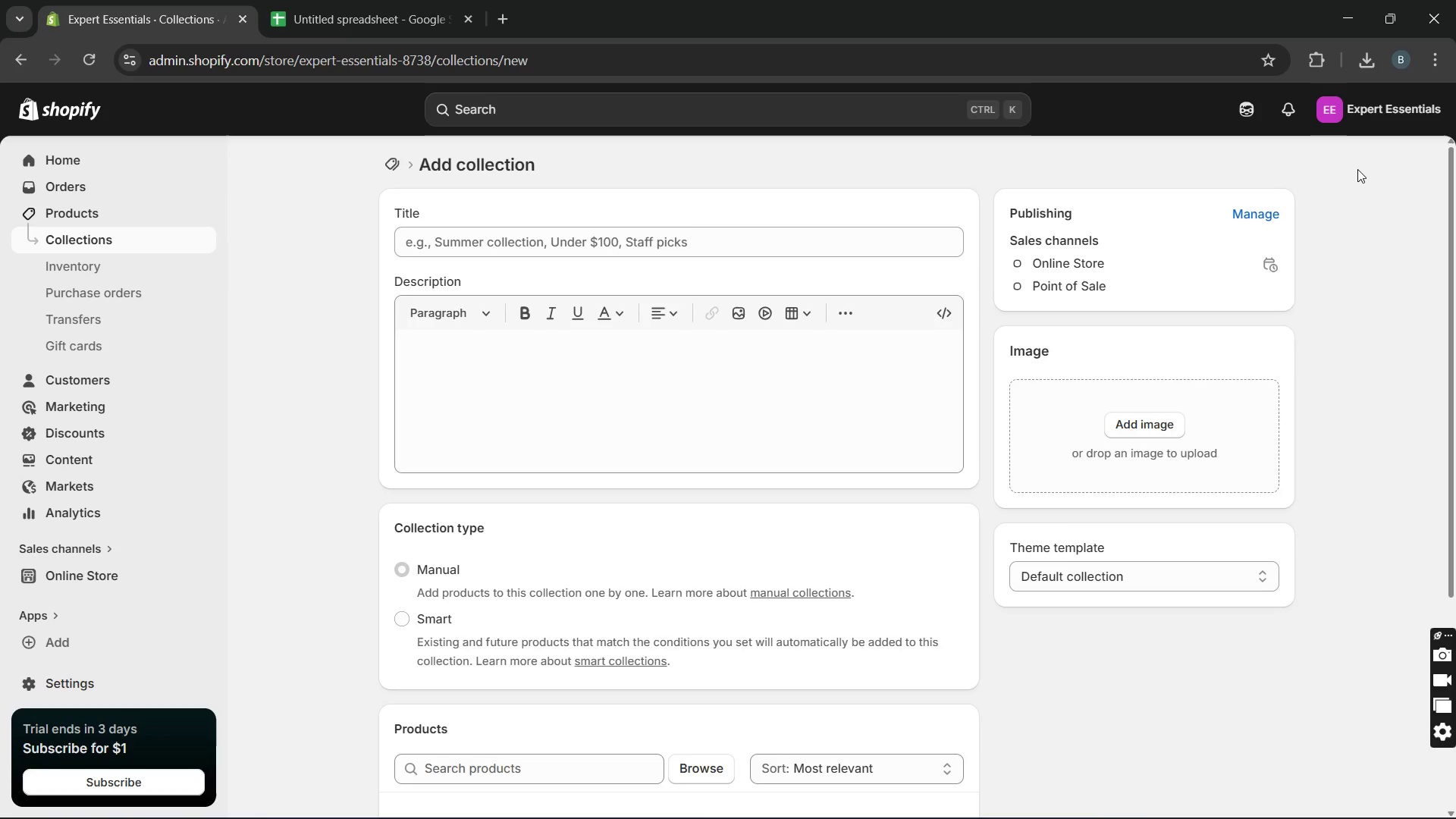 
left_click([309, 0])
 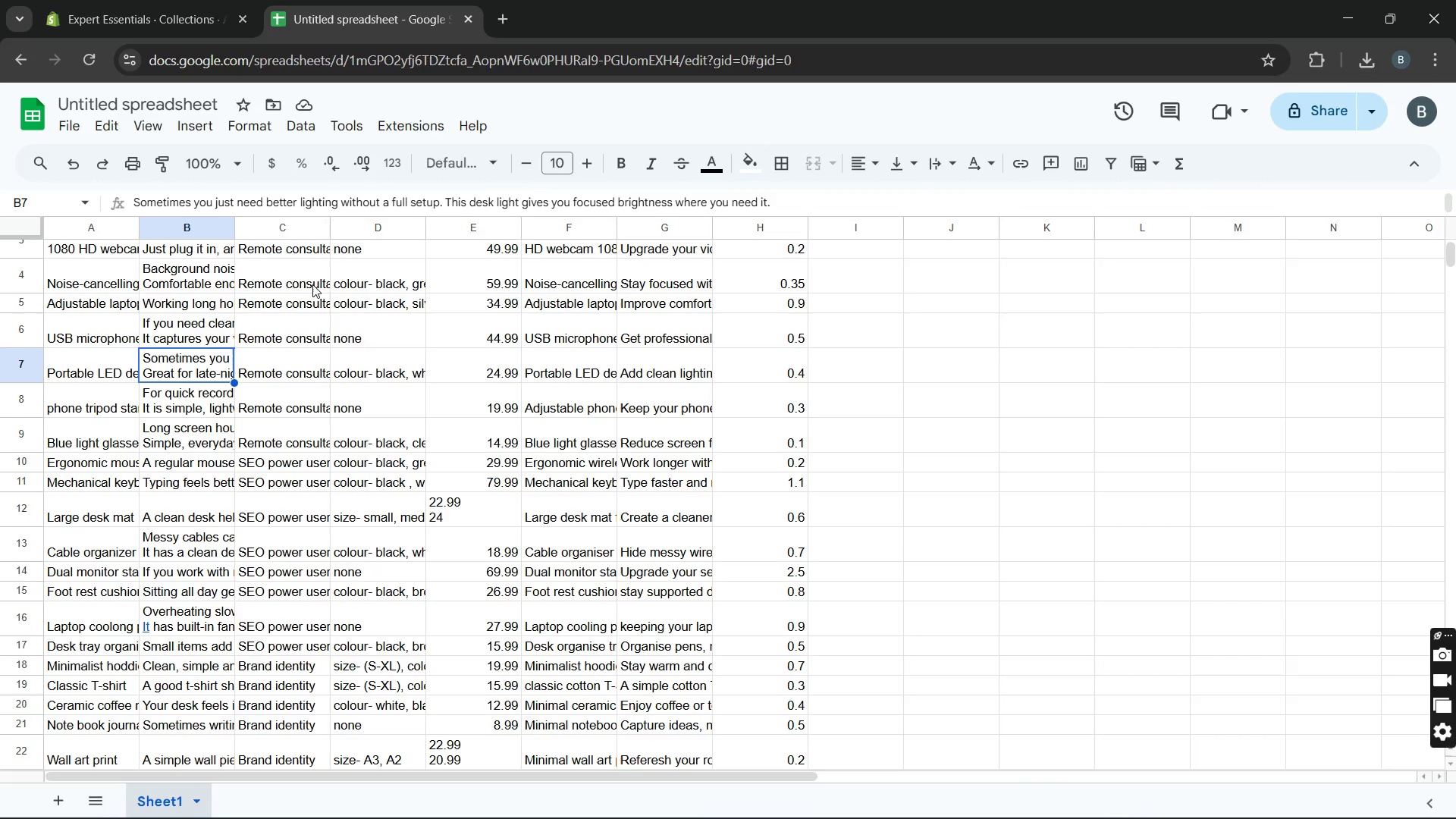 
double_click([312, 284])
 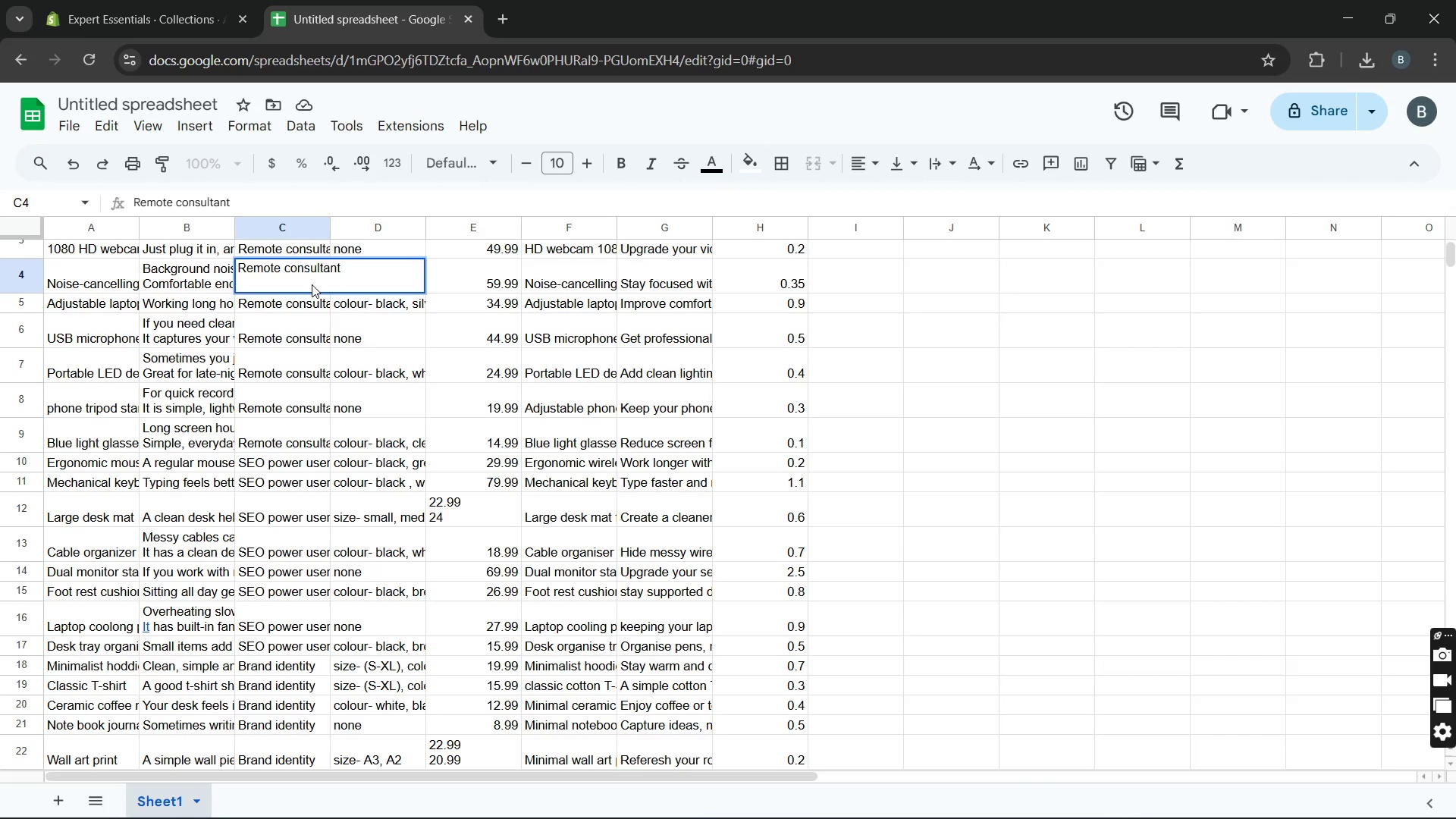 
double_click([312, 284])
 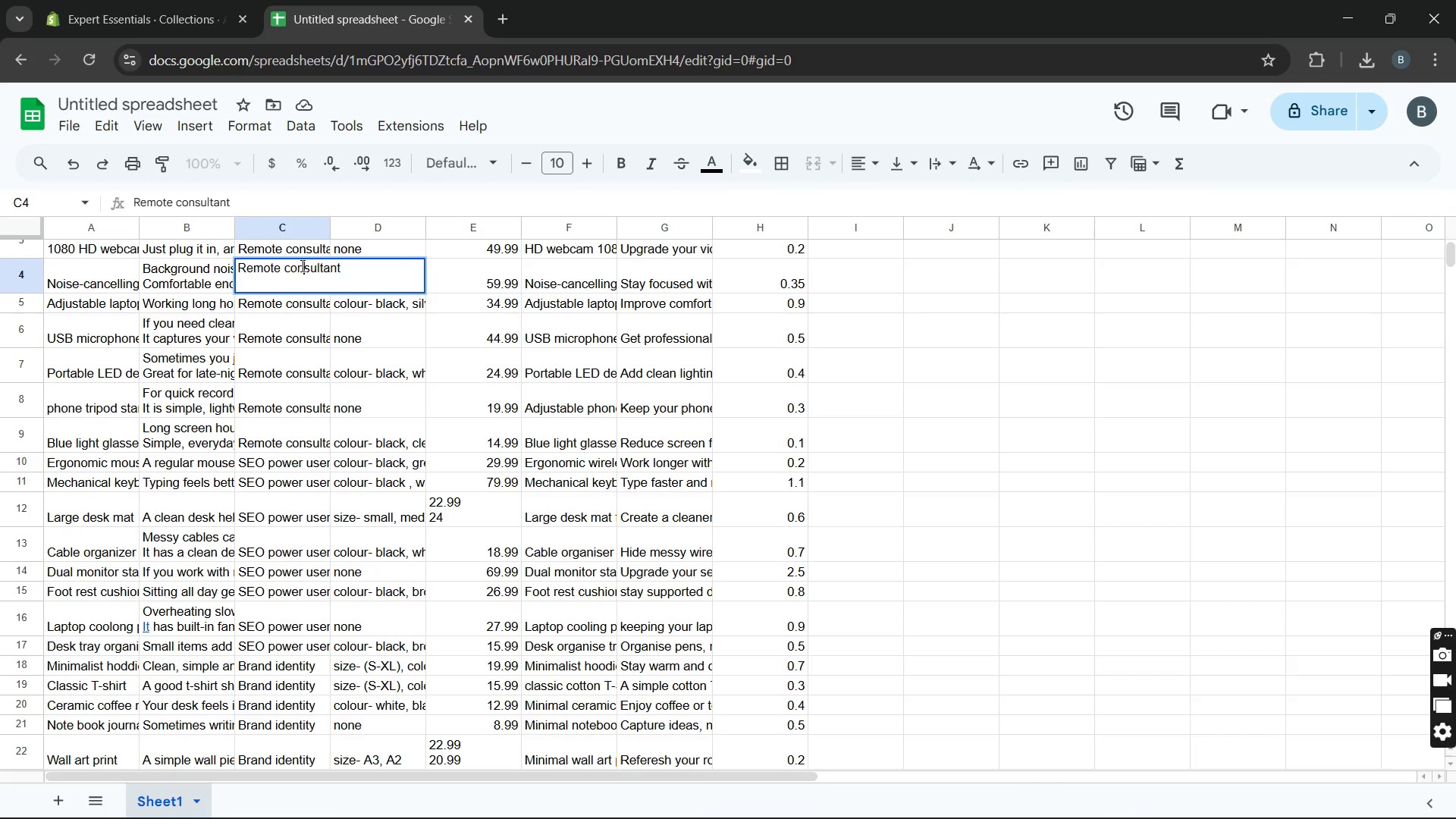 
double_click([301, 265])
 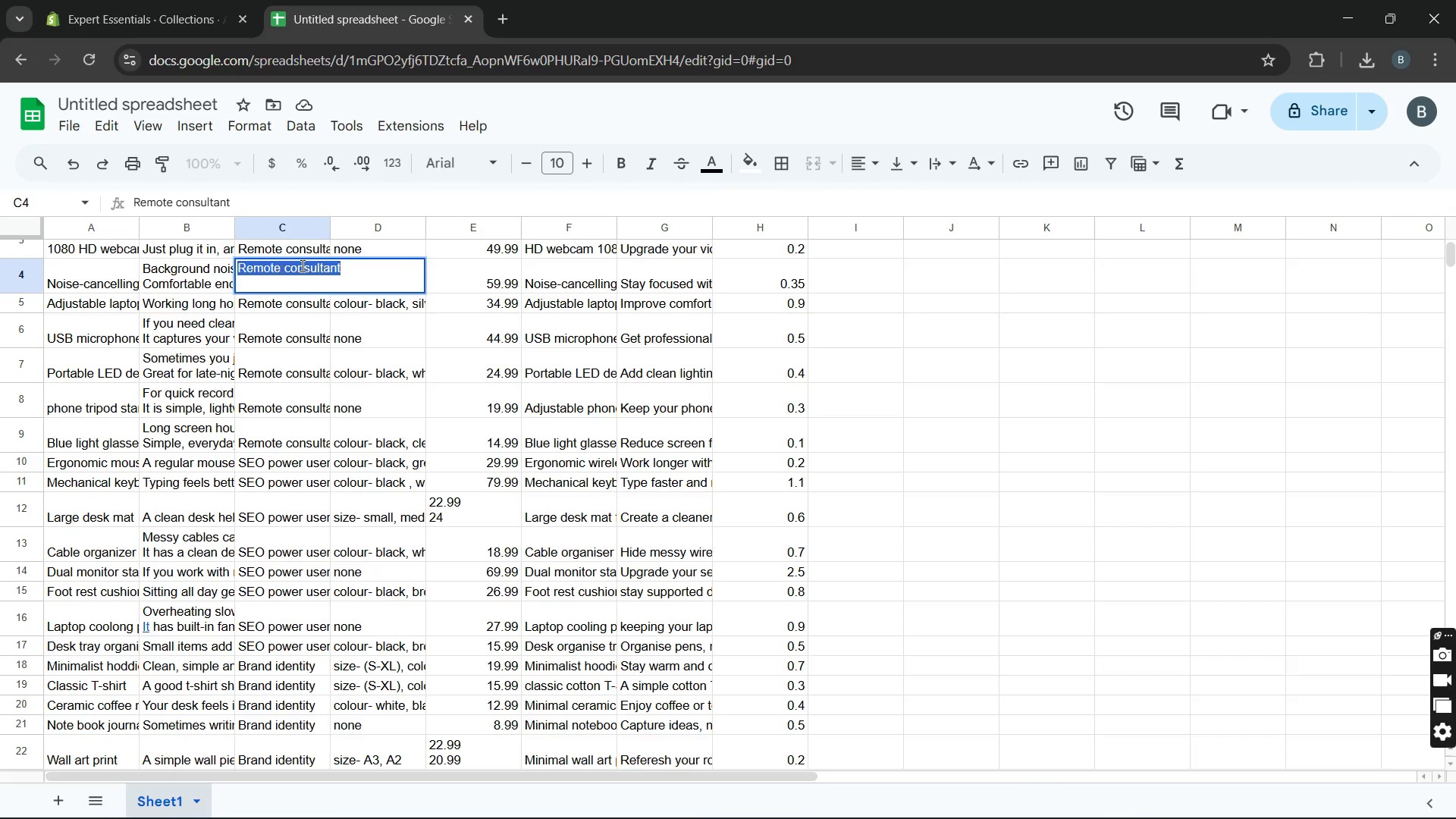 
triple_click([301, 265])
 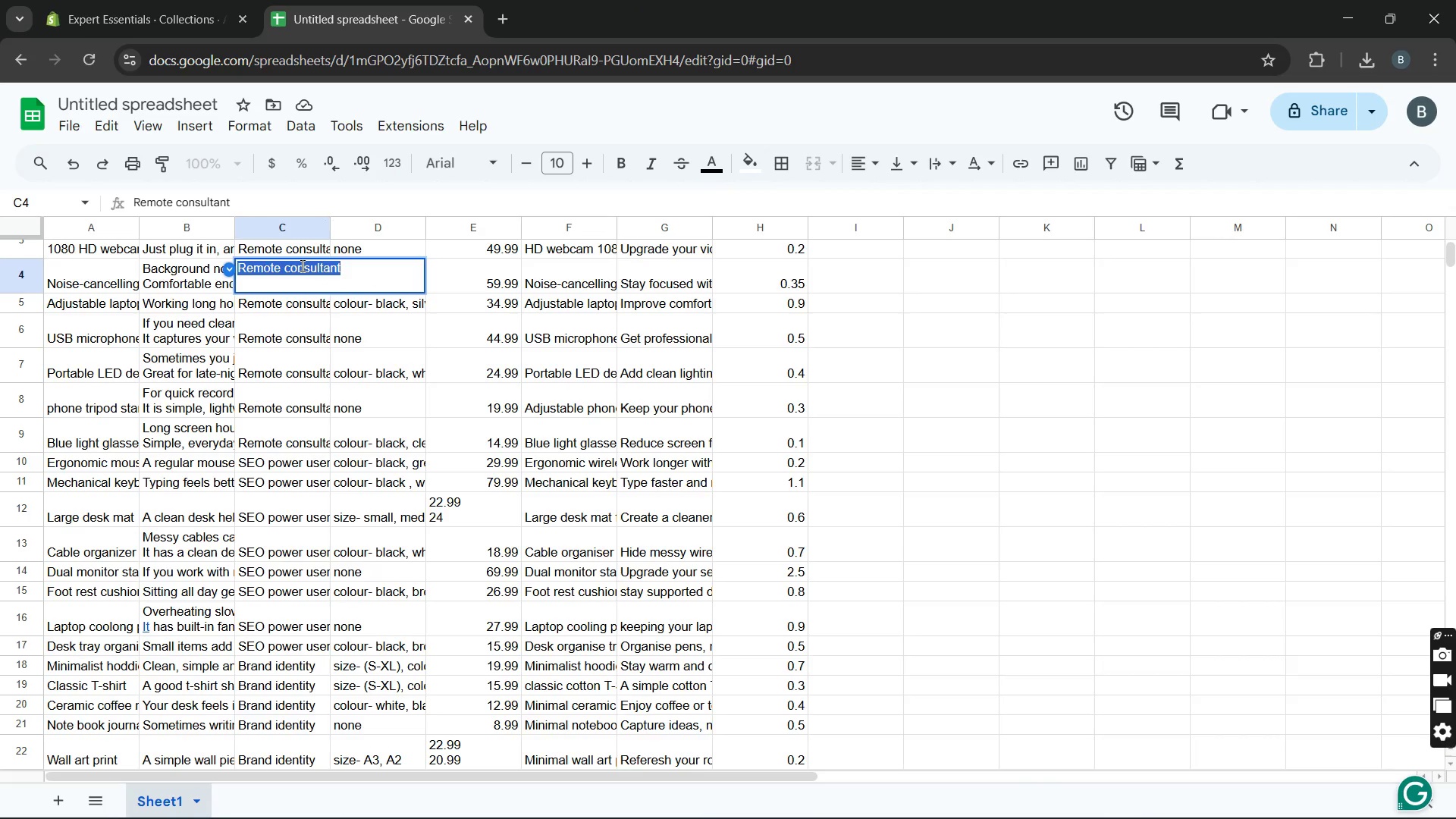 
key(Control+C)
 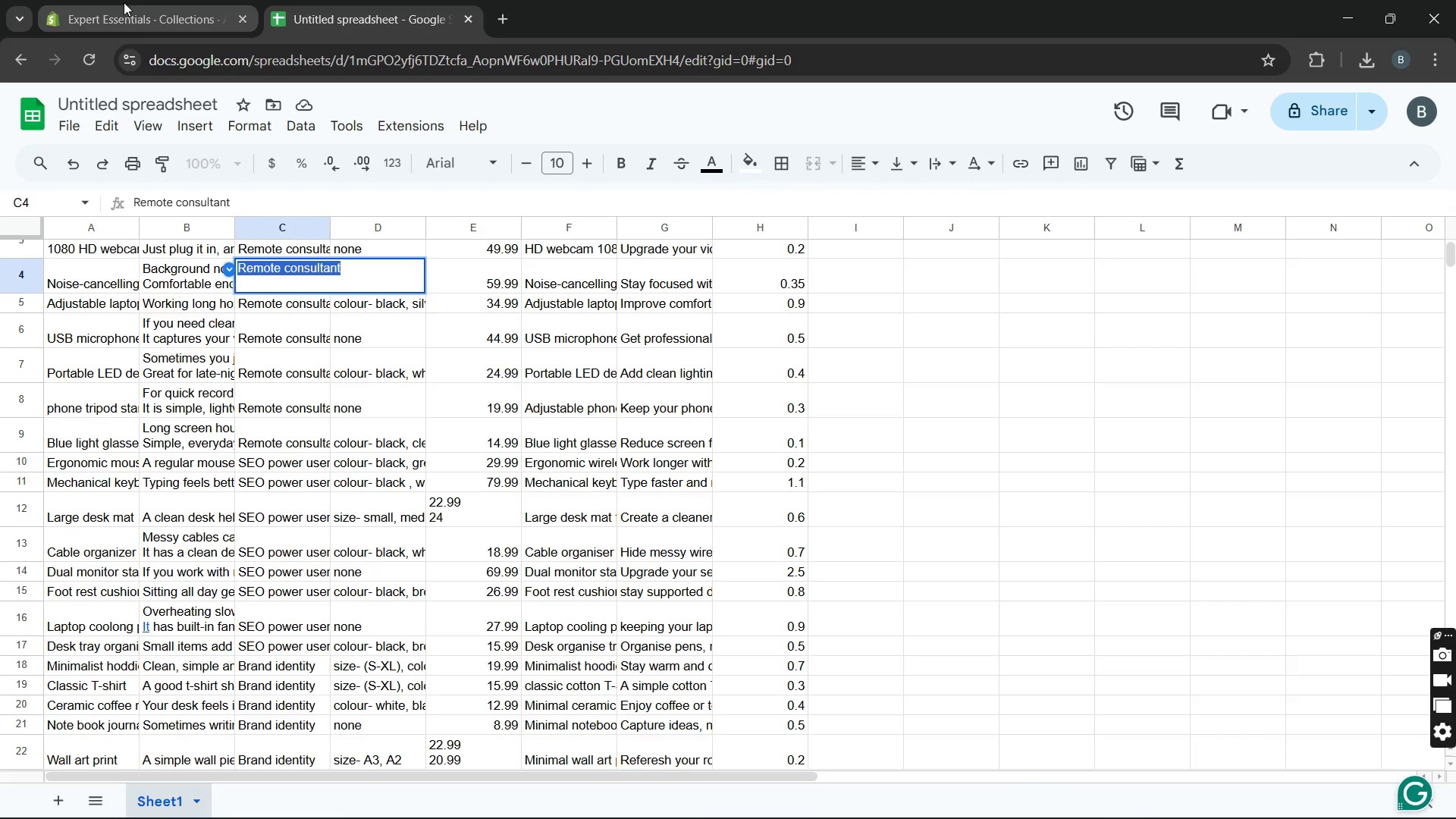 
left_click([124, 2])
 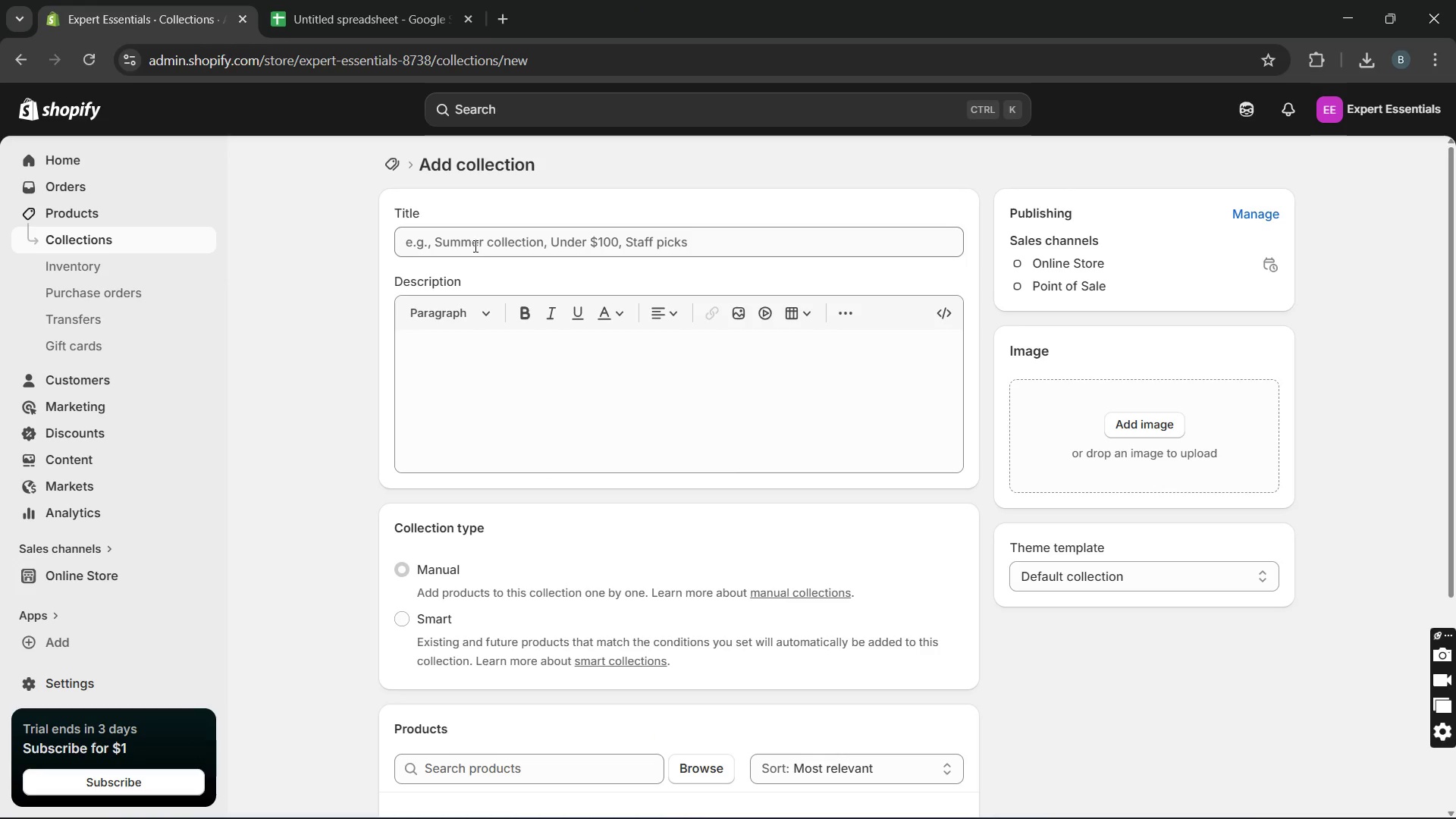 
left_click([474, 244])
 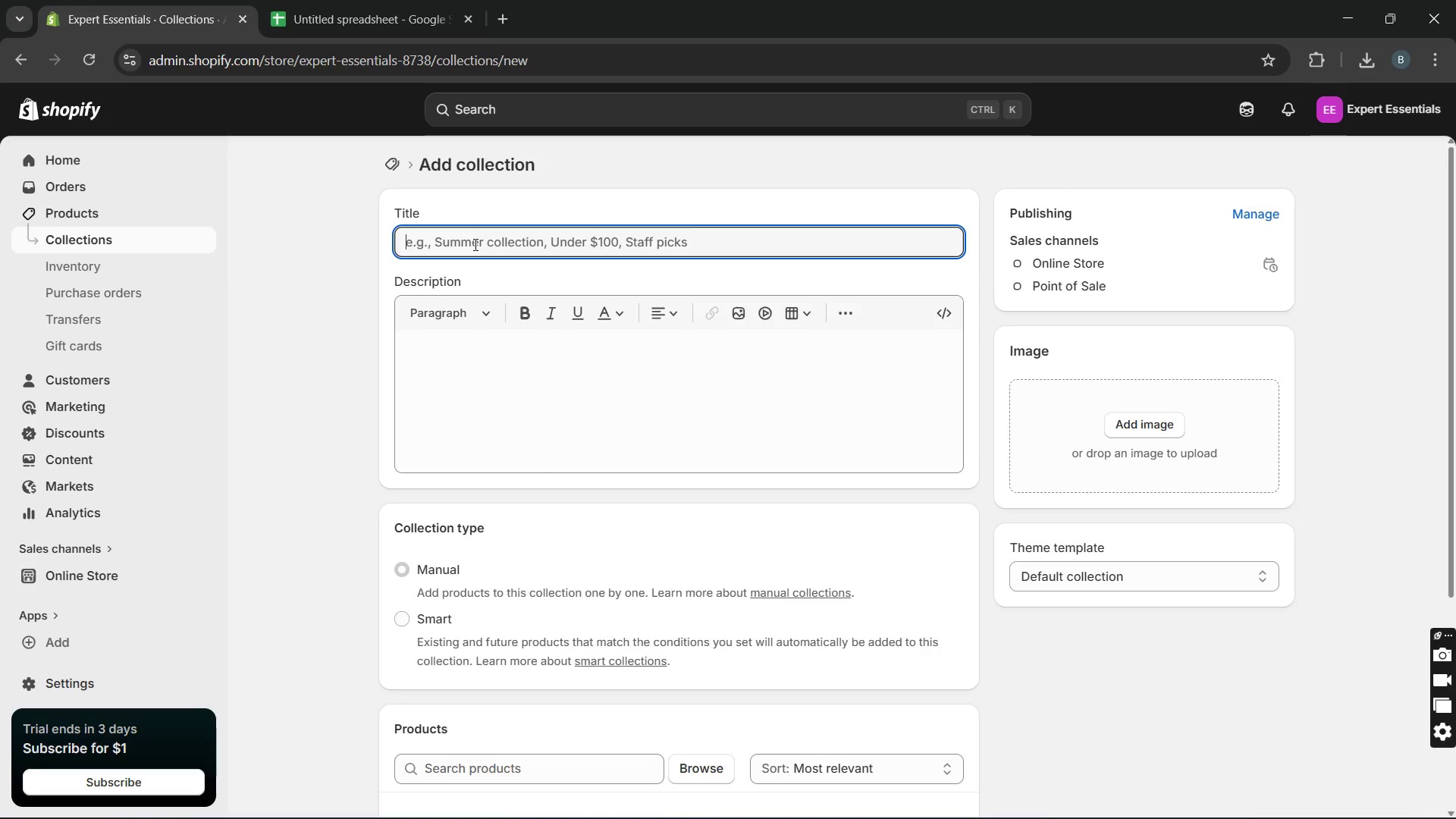 
key(Control+V)
 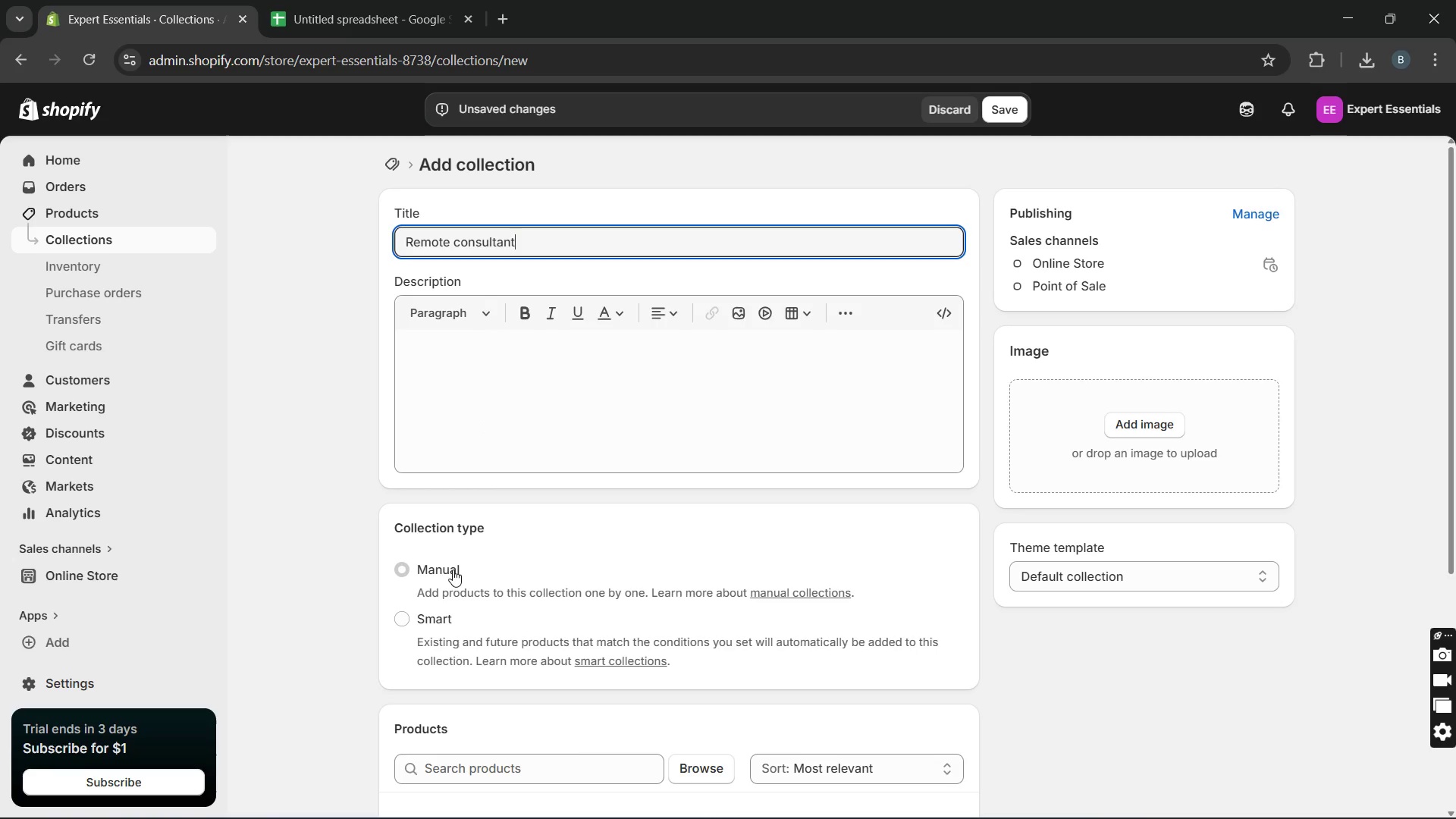 
left_click([439, 621])
 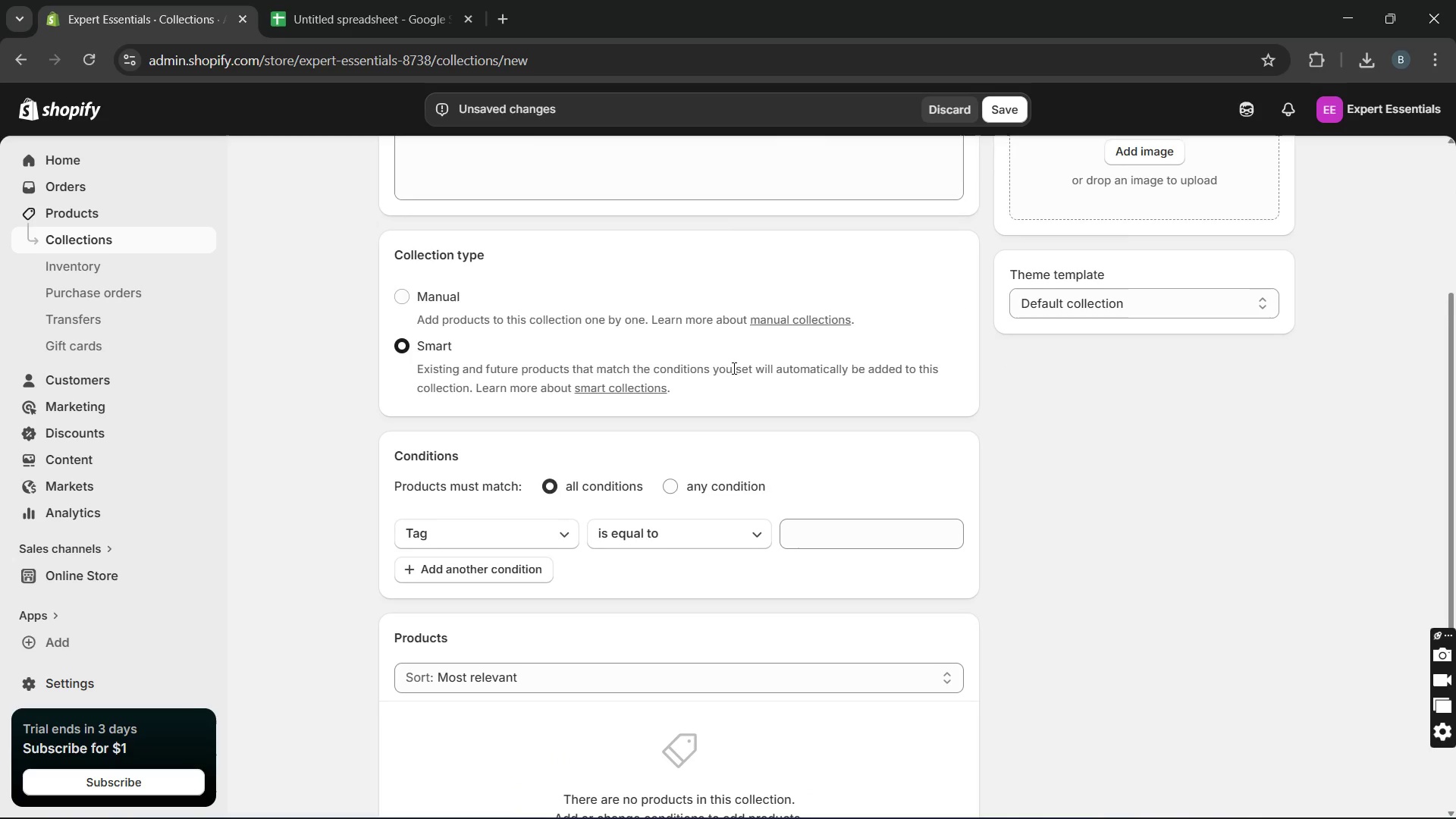 
left_click([805, 542])
 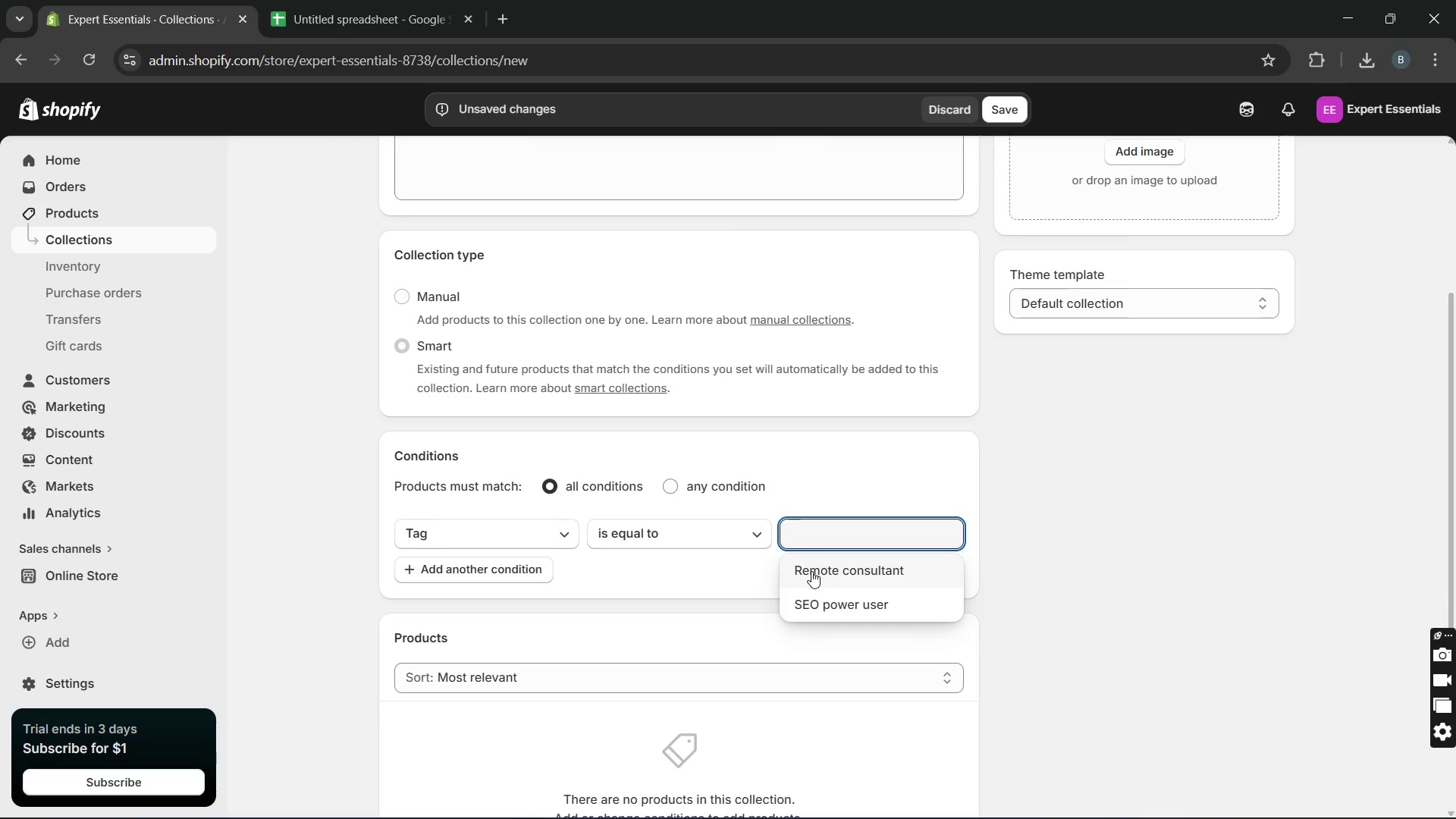 
left_click([811, 571])
 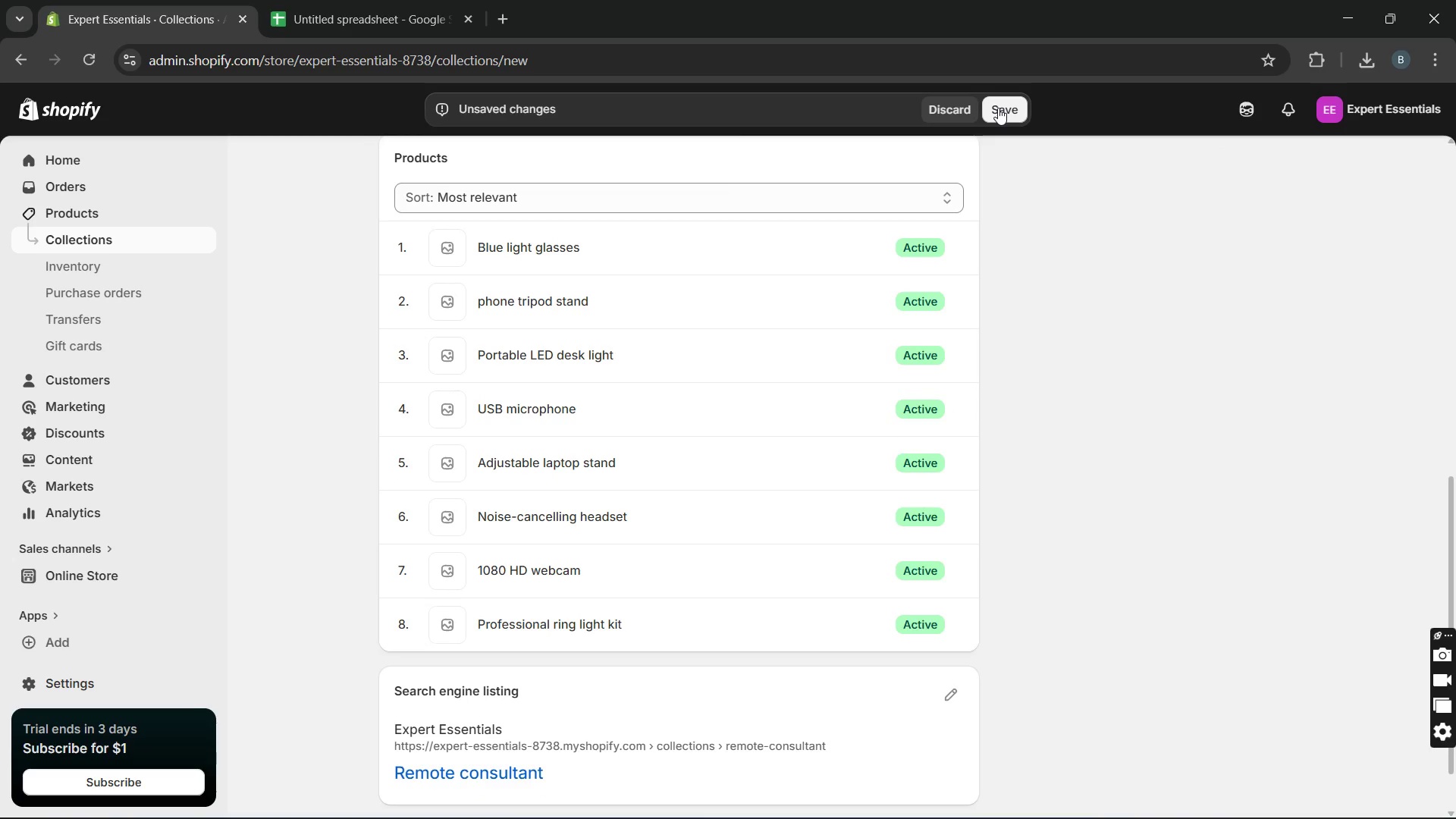 
wait(6.19)
 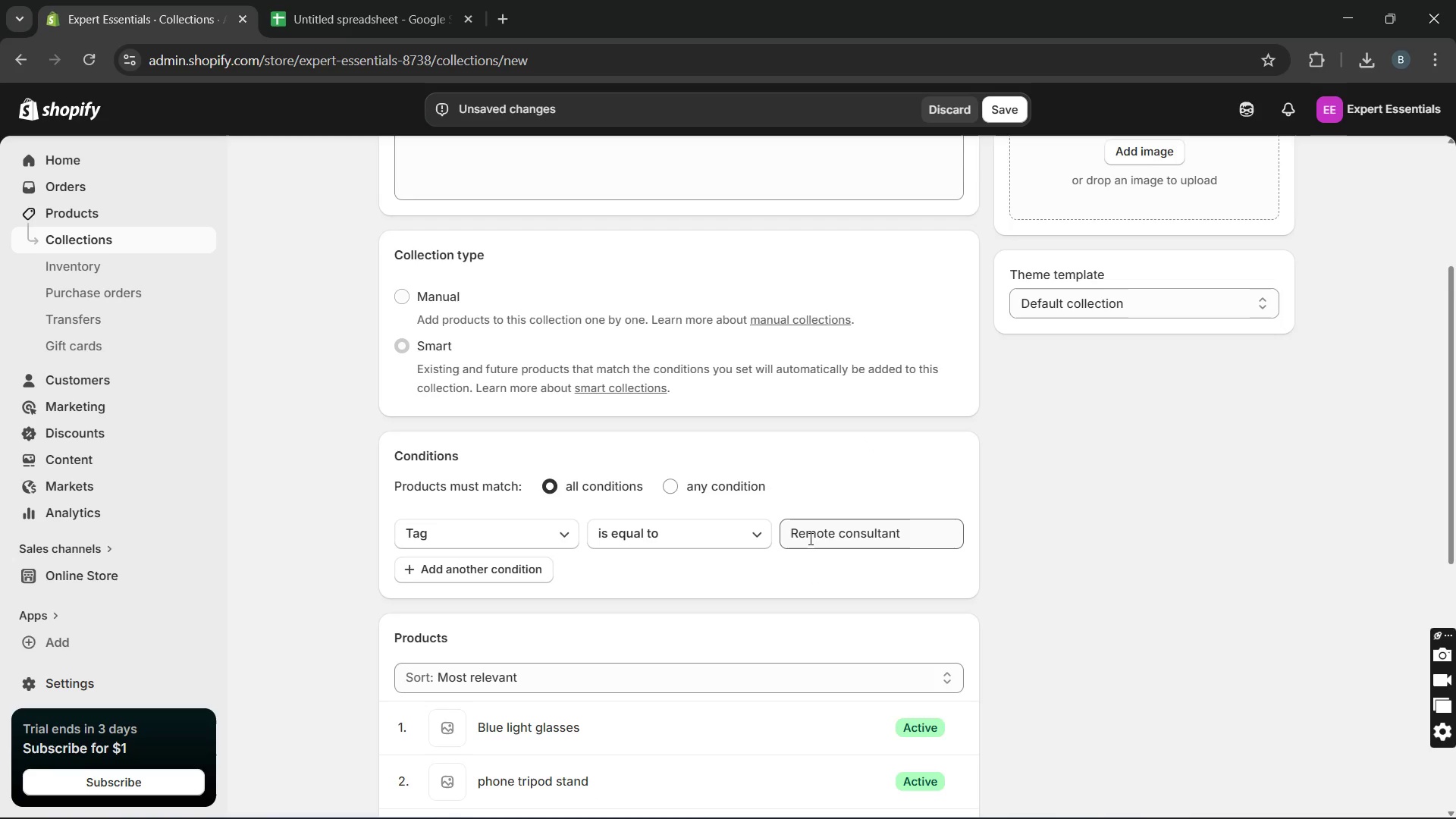 
left_click([998, 108])
 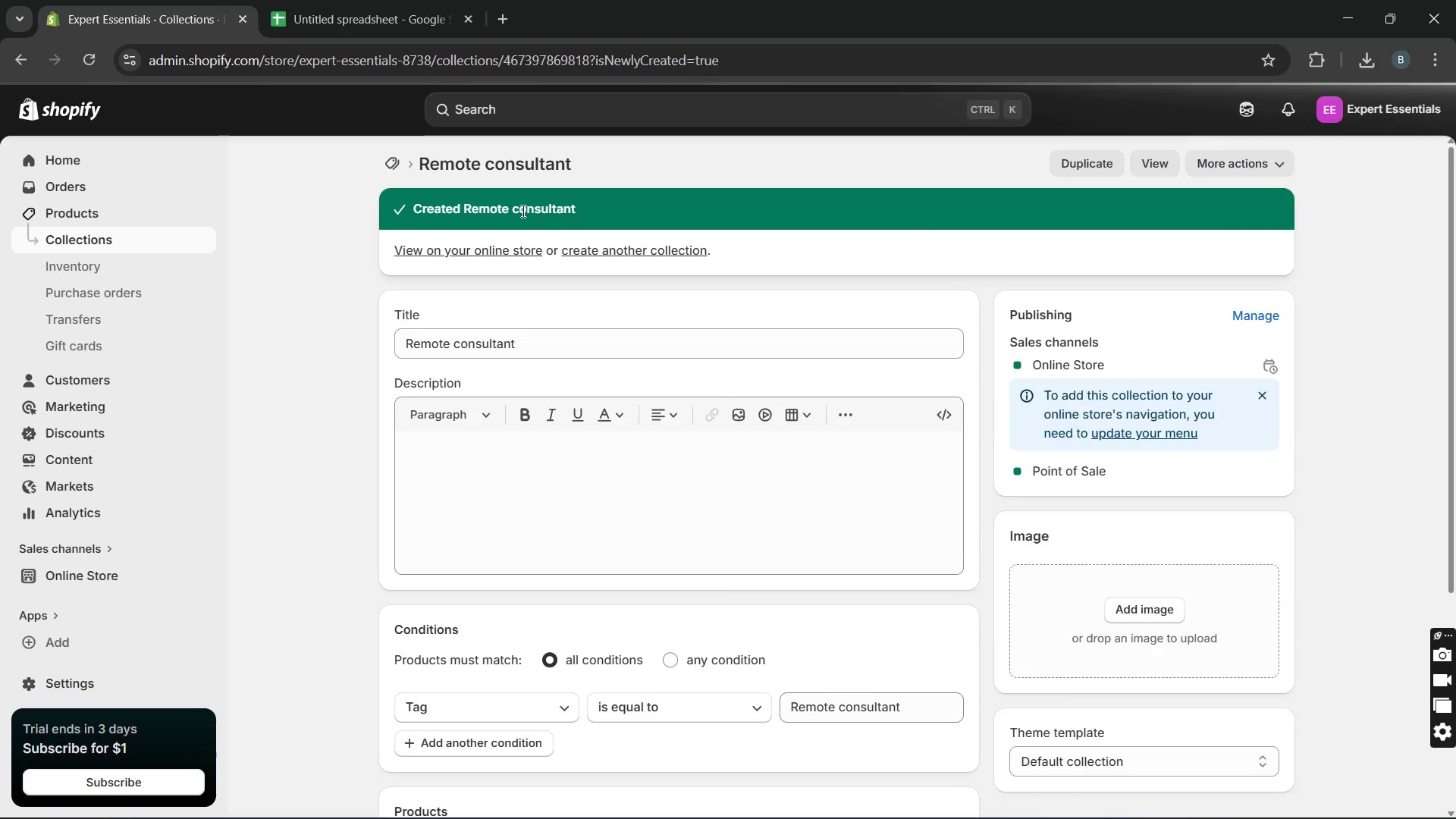 
wait(5.12)
 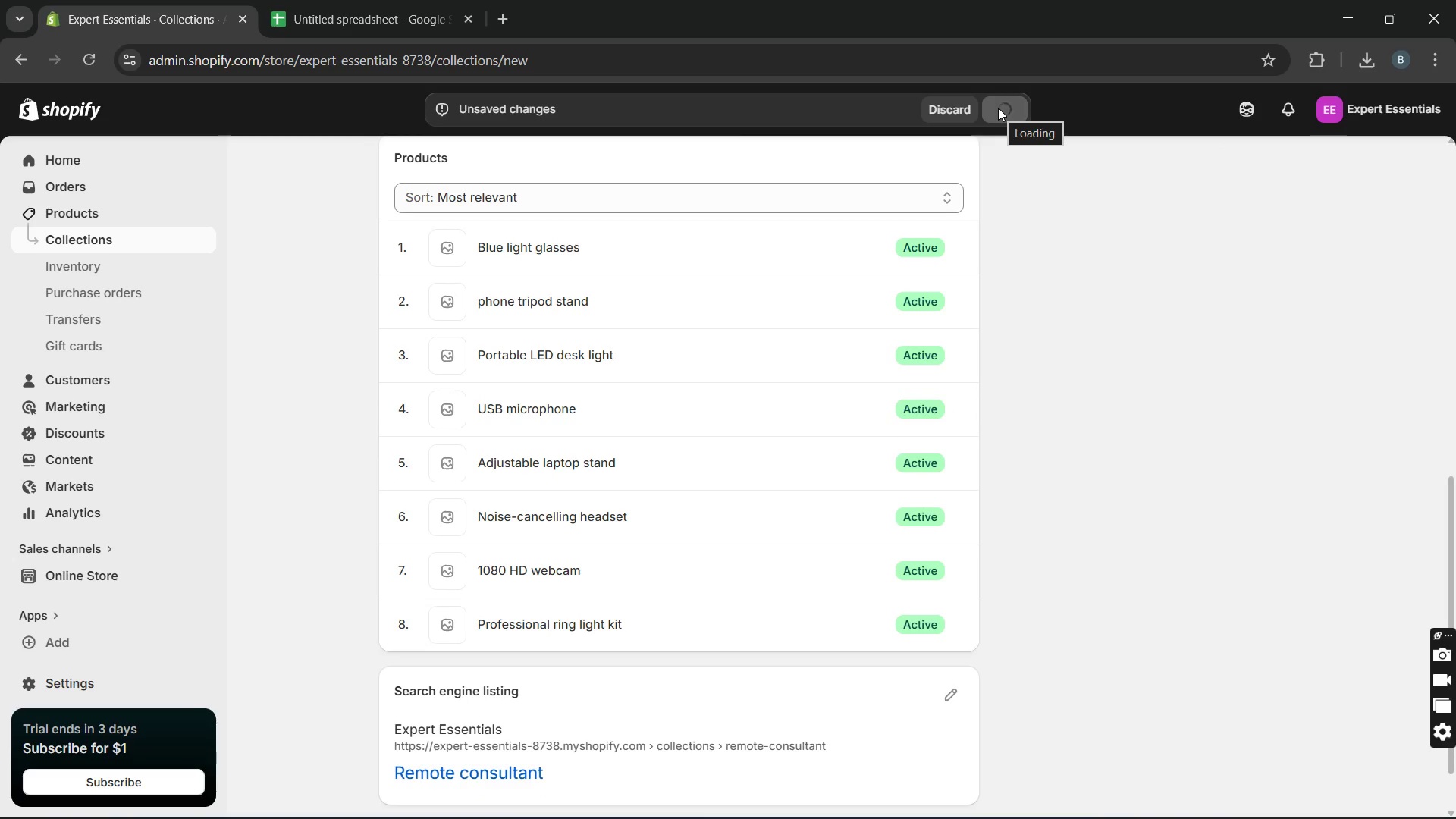 
left_click([171, 246])
 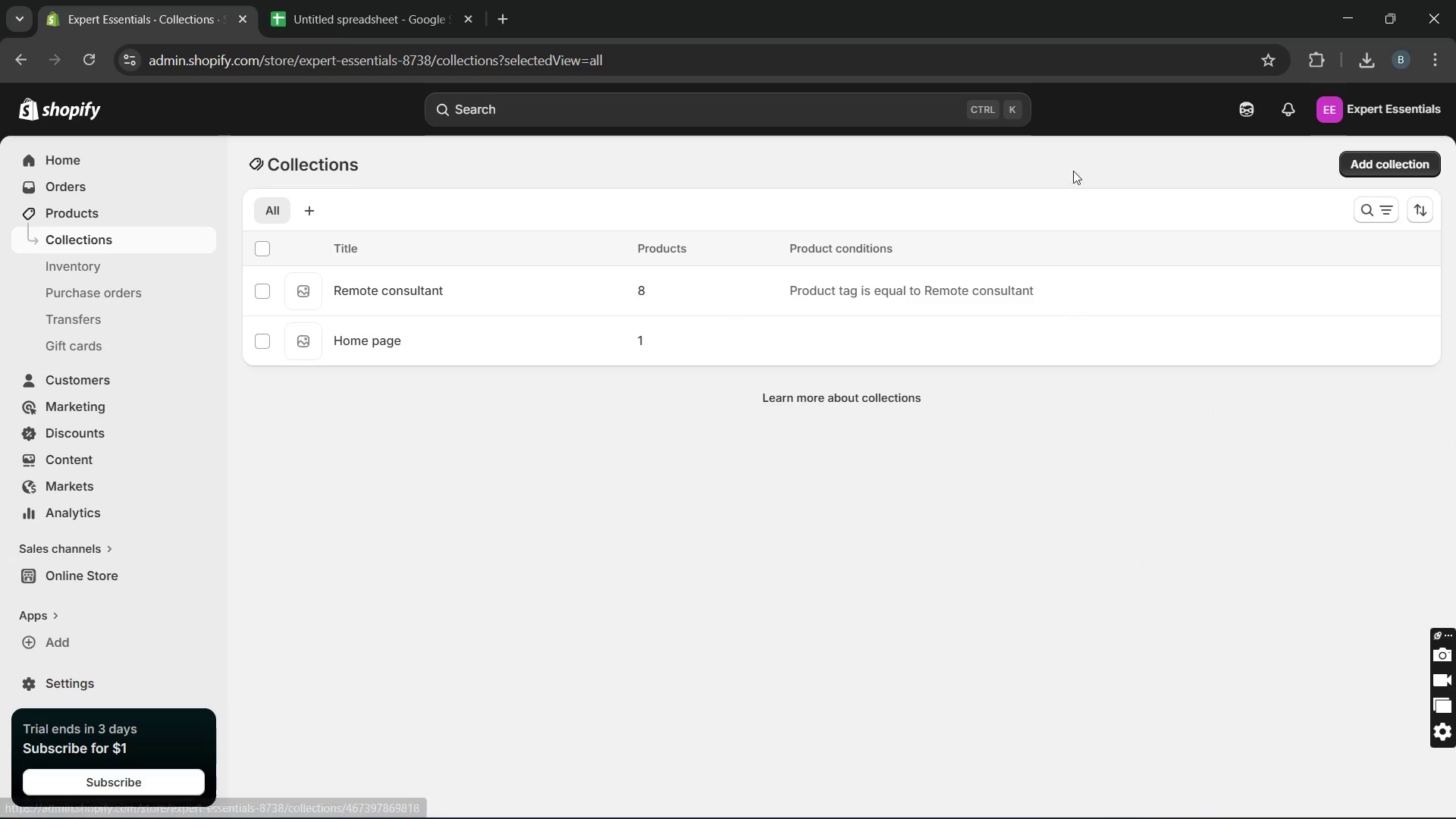 
left_click([1361, 174])
 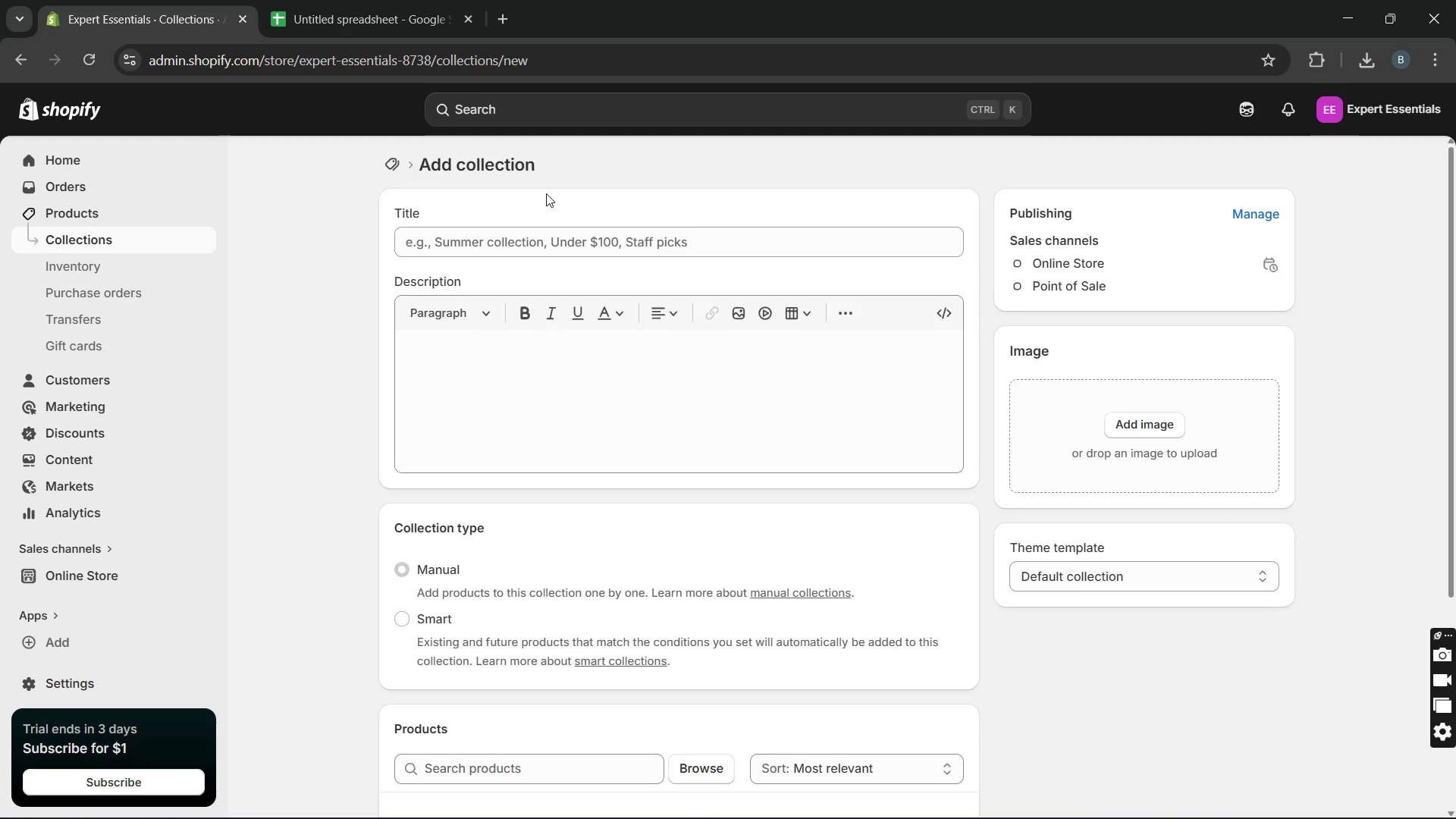 
left_click([352, 3])
 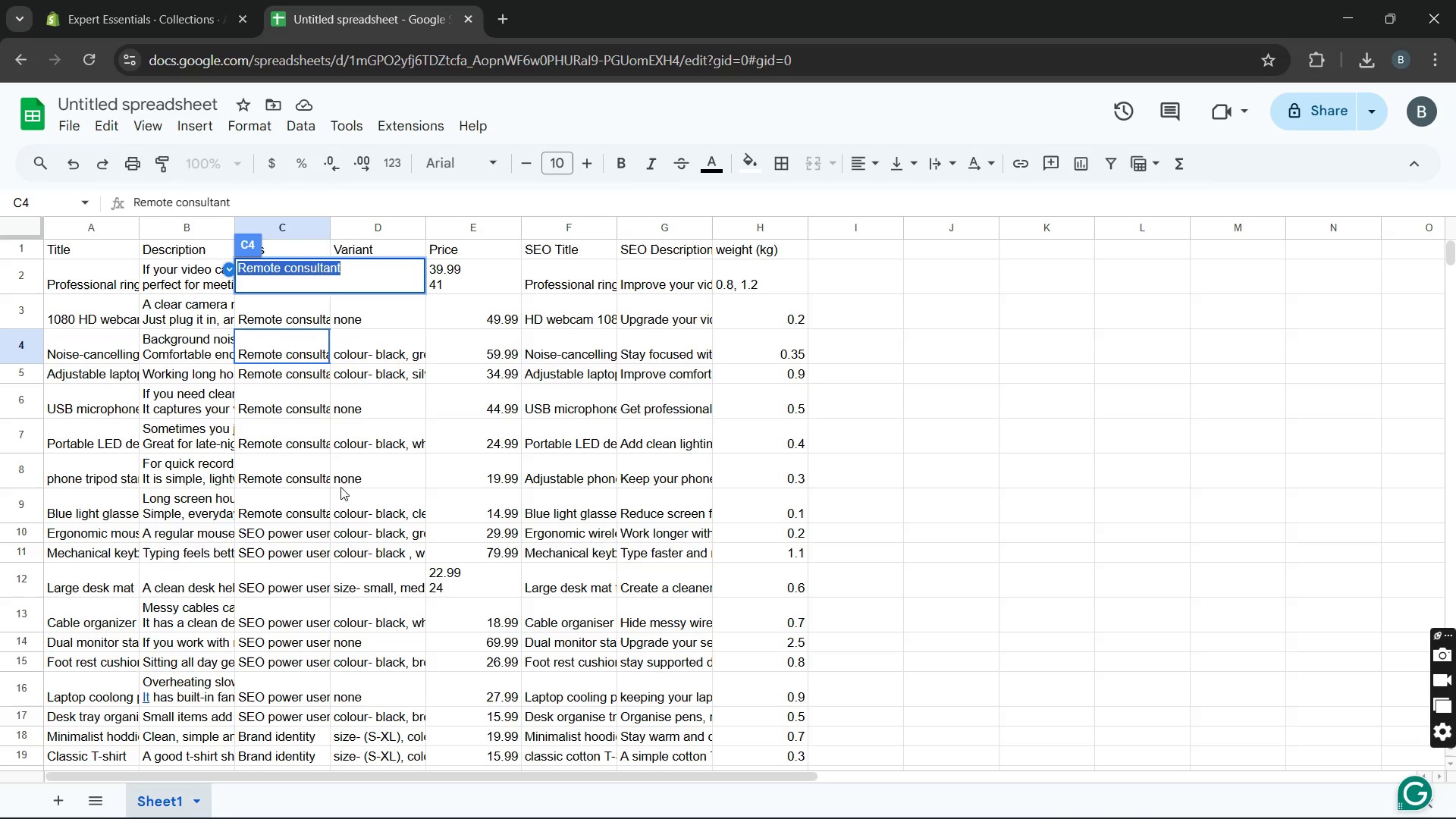 
left_click([281, 535])
 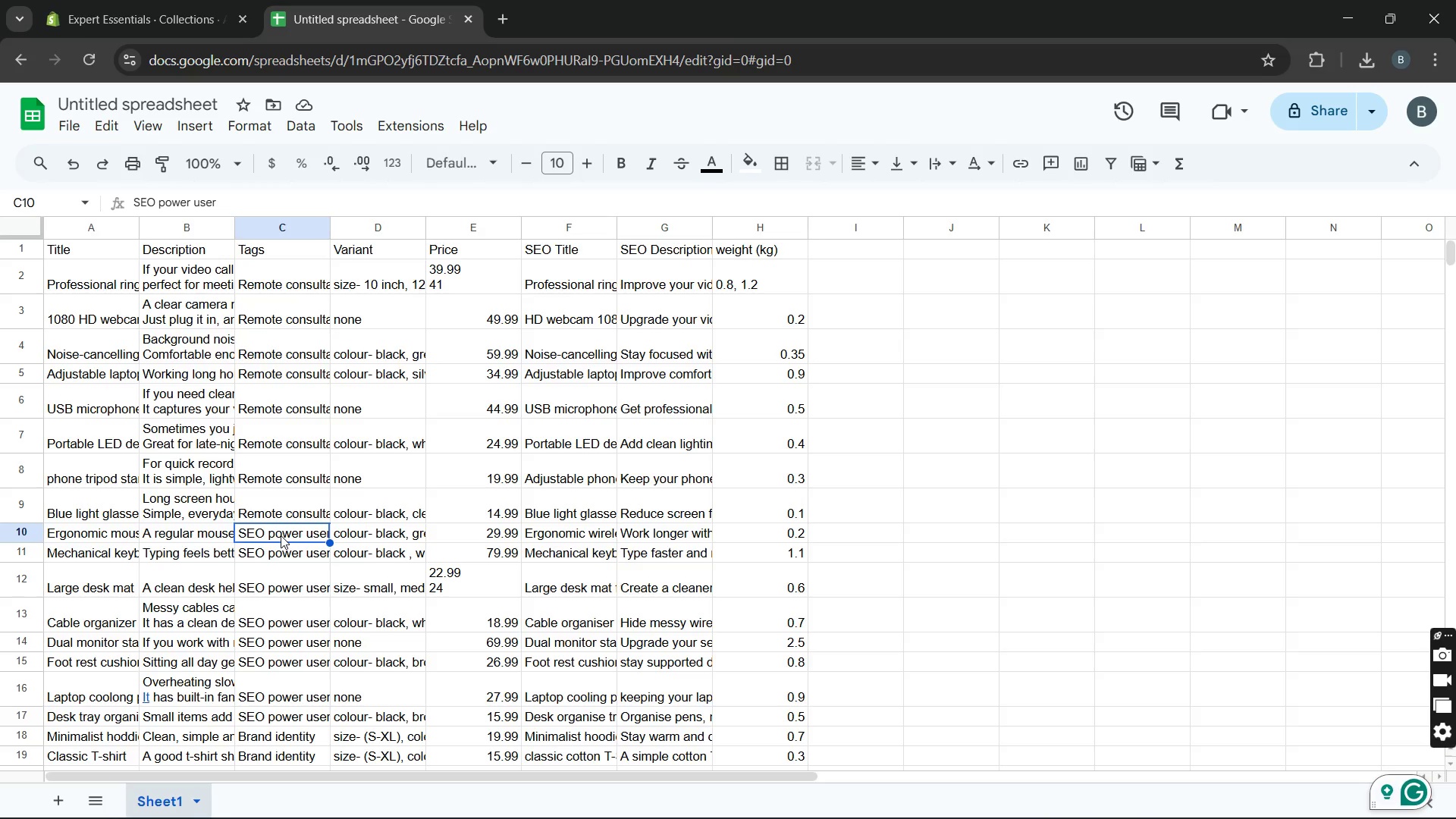 
double_click([281, 535])
 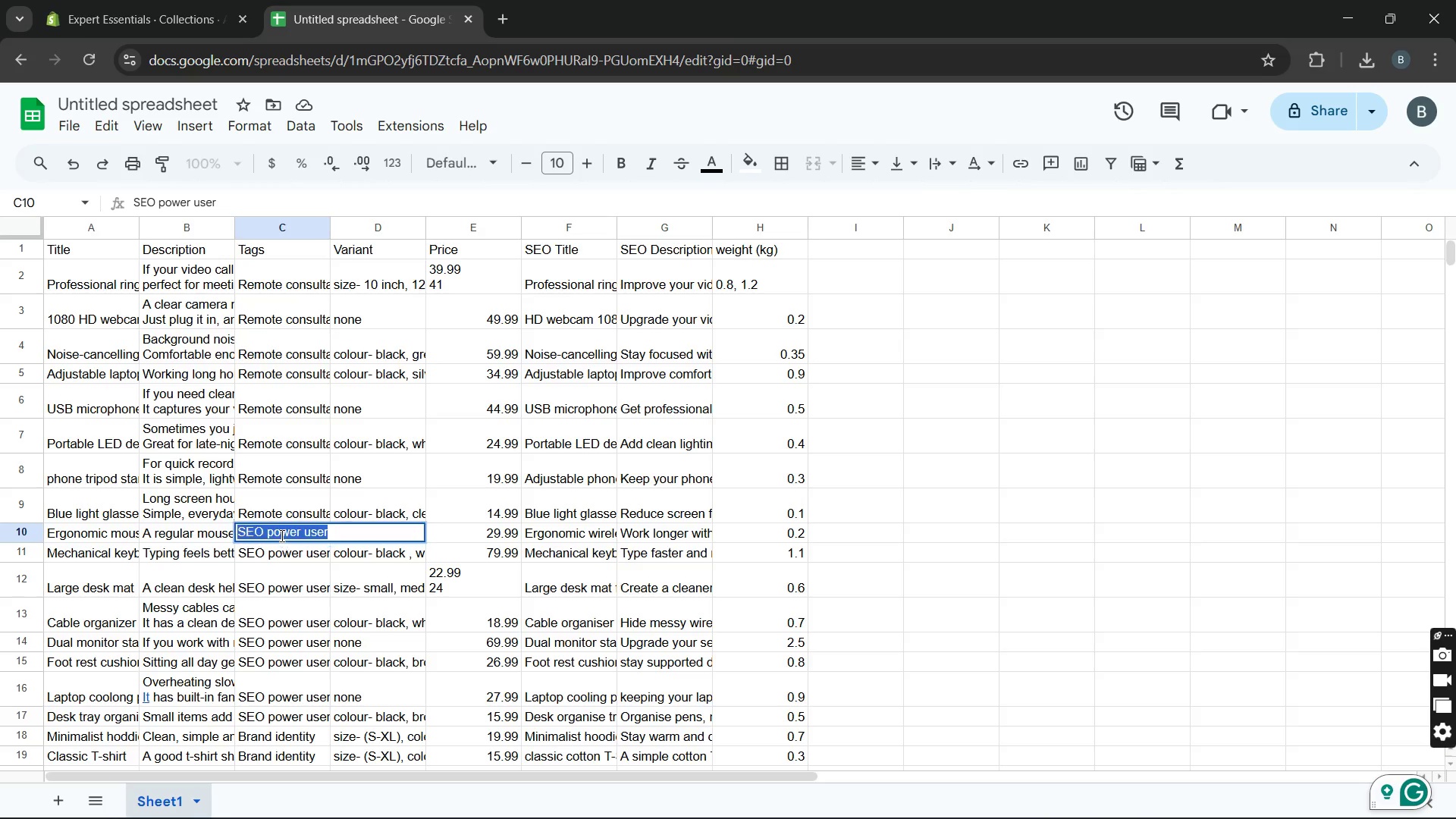 
triple_click([281, 535])
 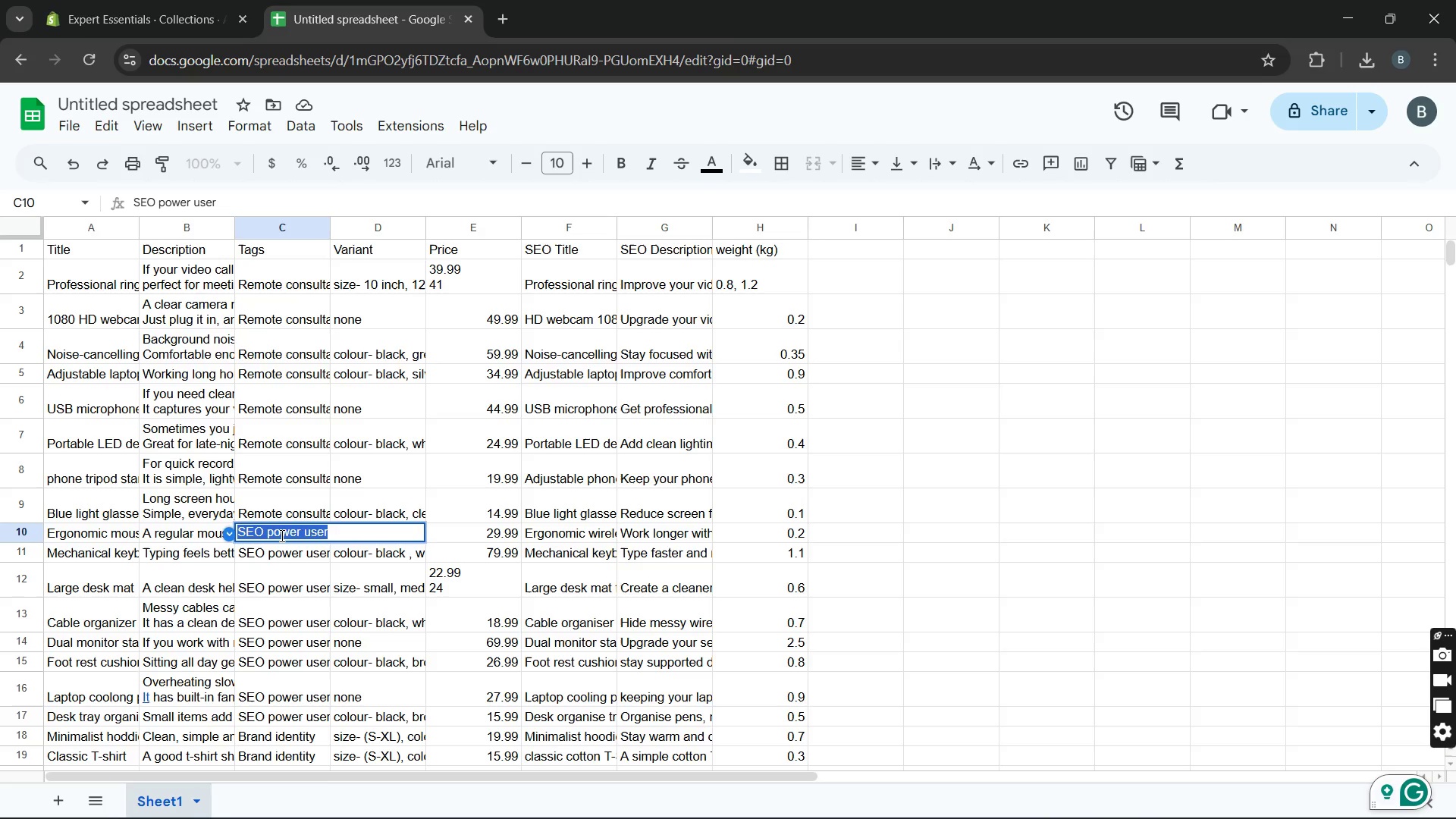 
key(Control+C)
 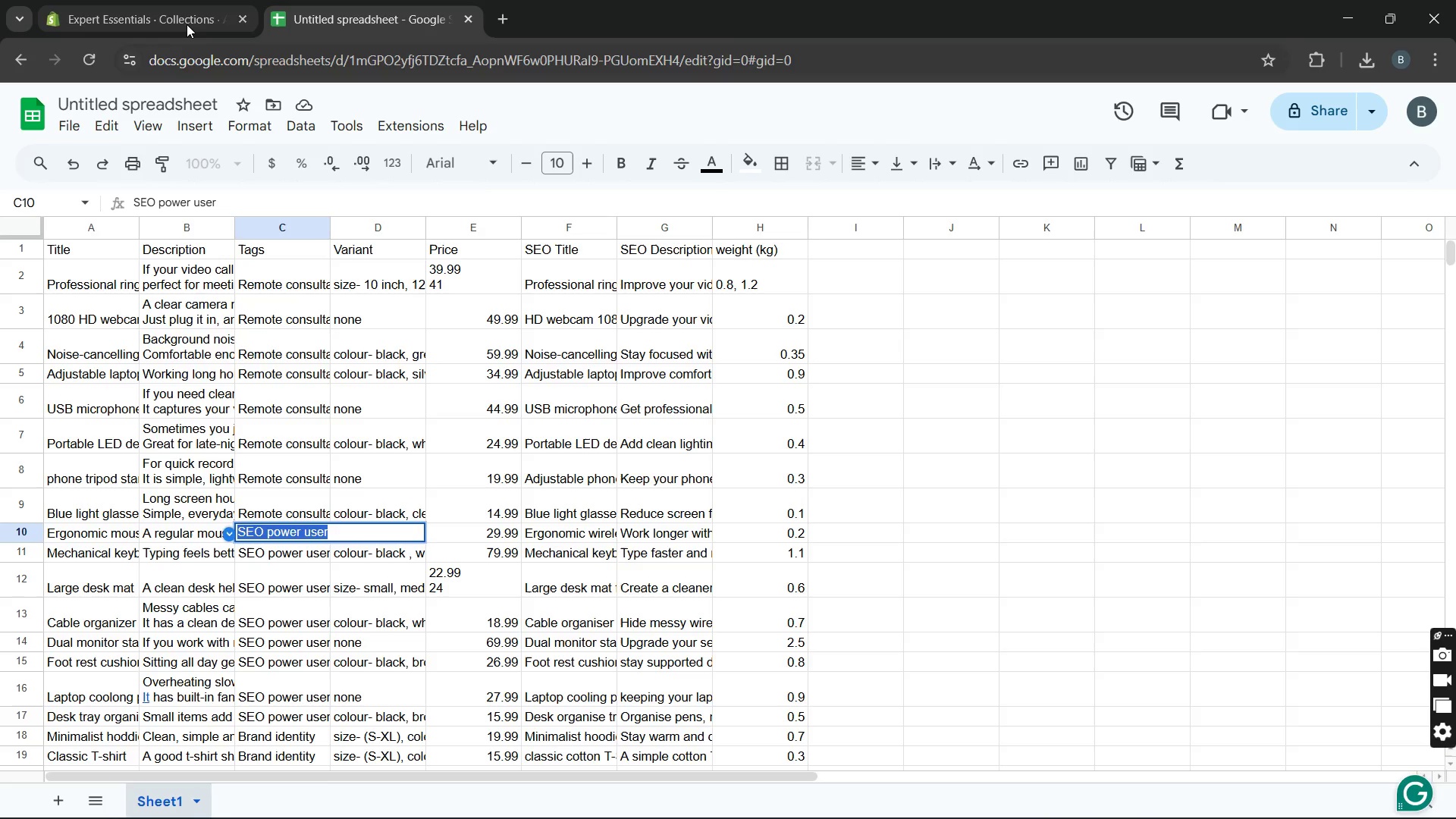 
left_click([186, 22])
 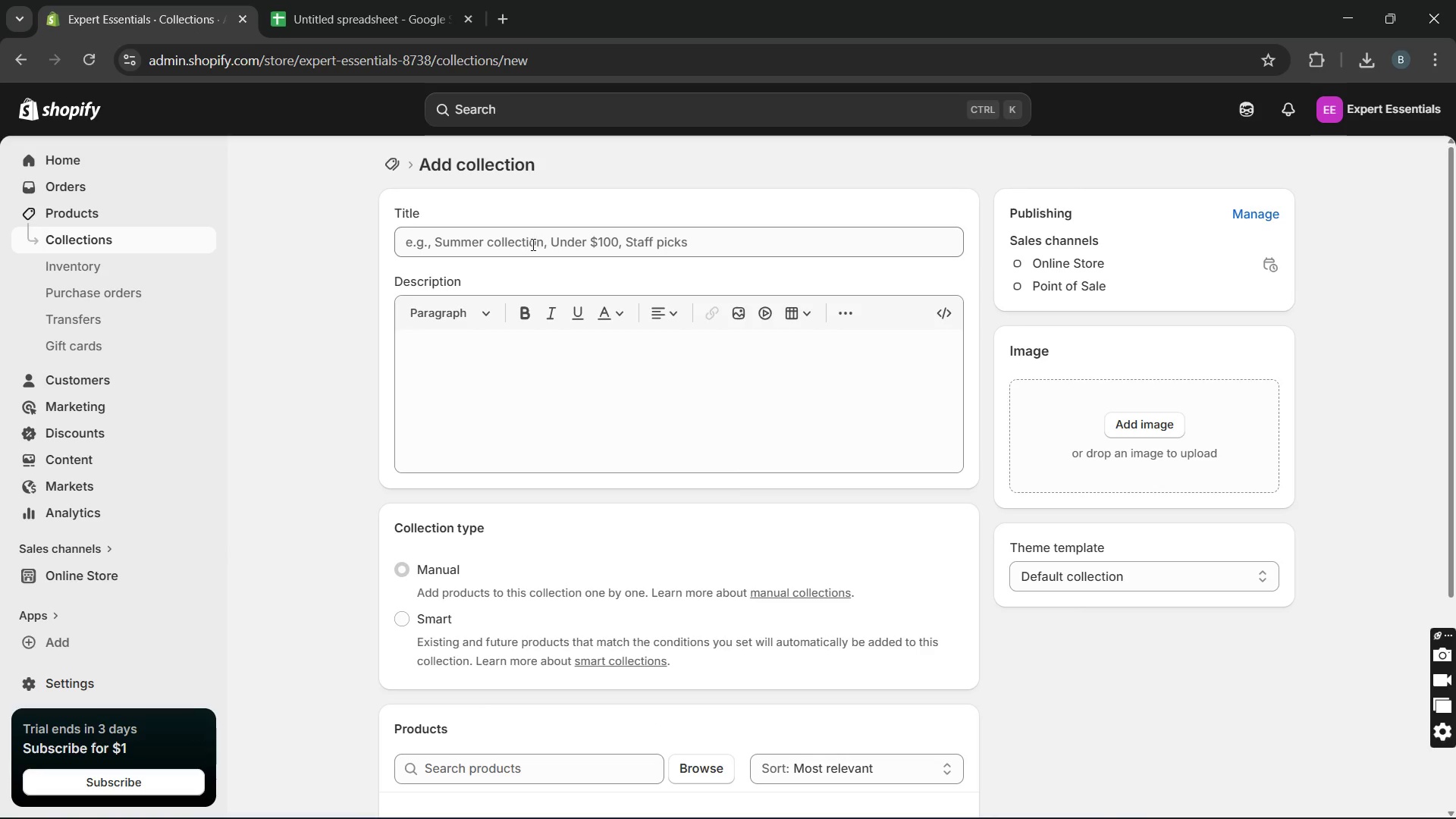 
left_click([532, 246])
 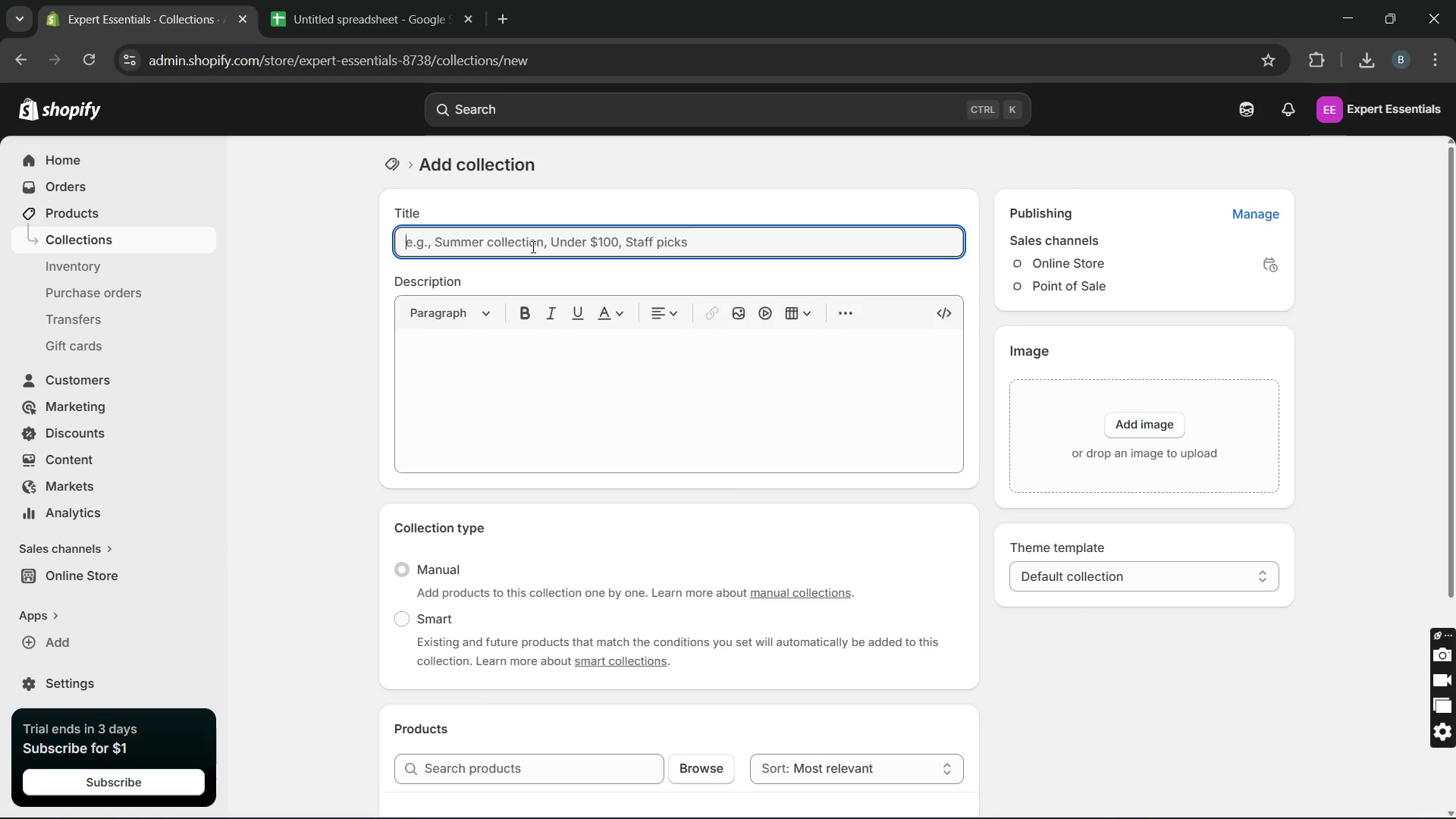 
key(Control+V)
 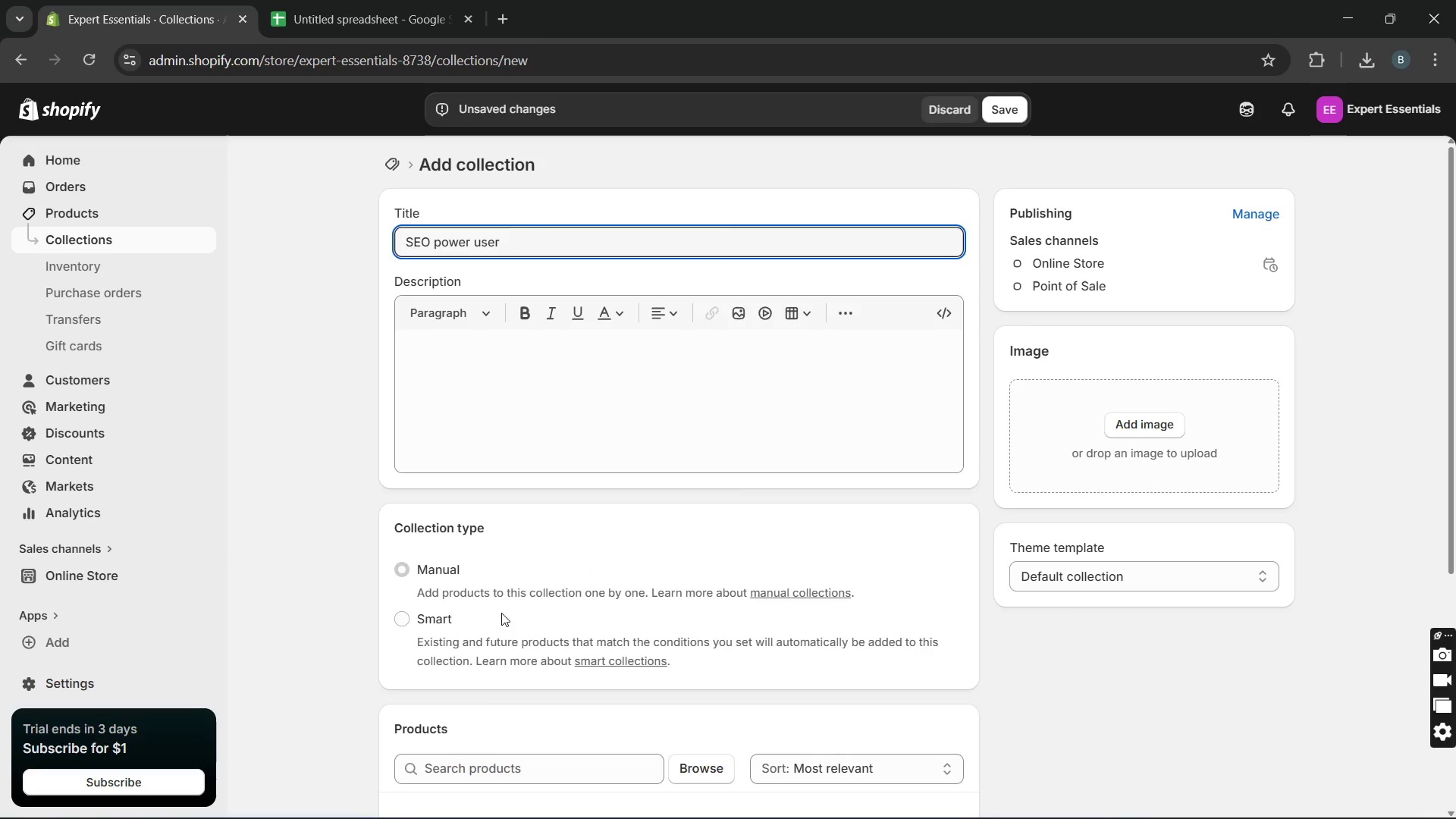 
left_click([463, 617])
 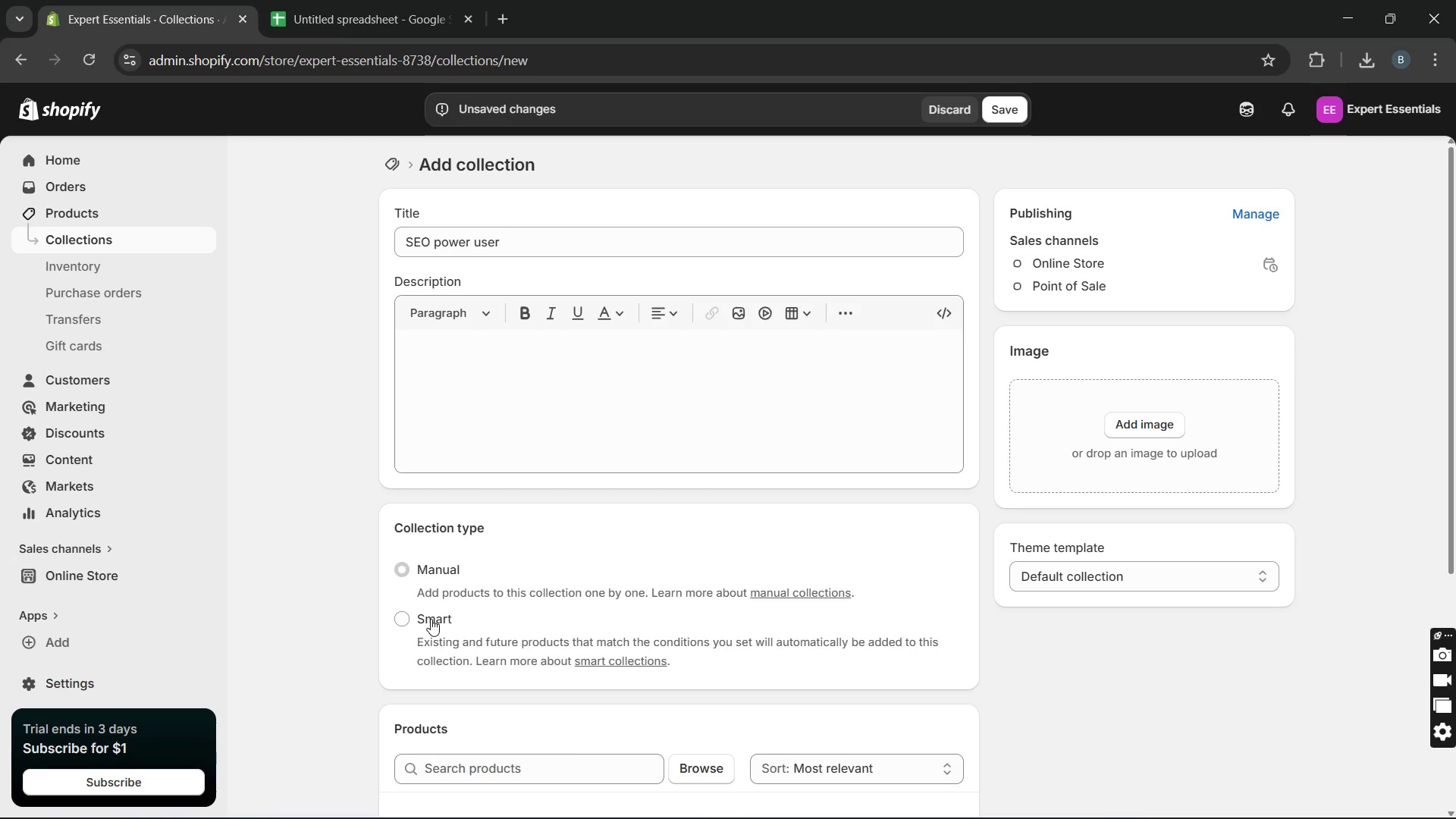 
left_click([431, 619])
 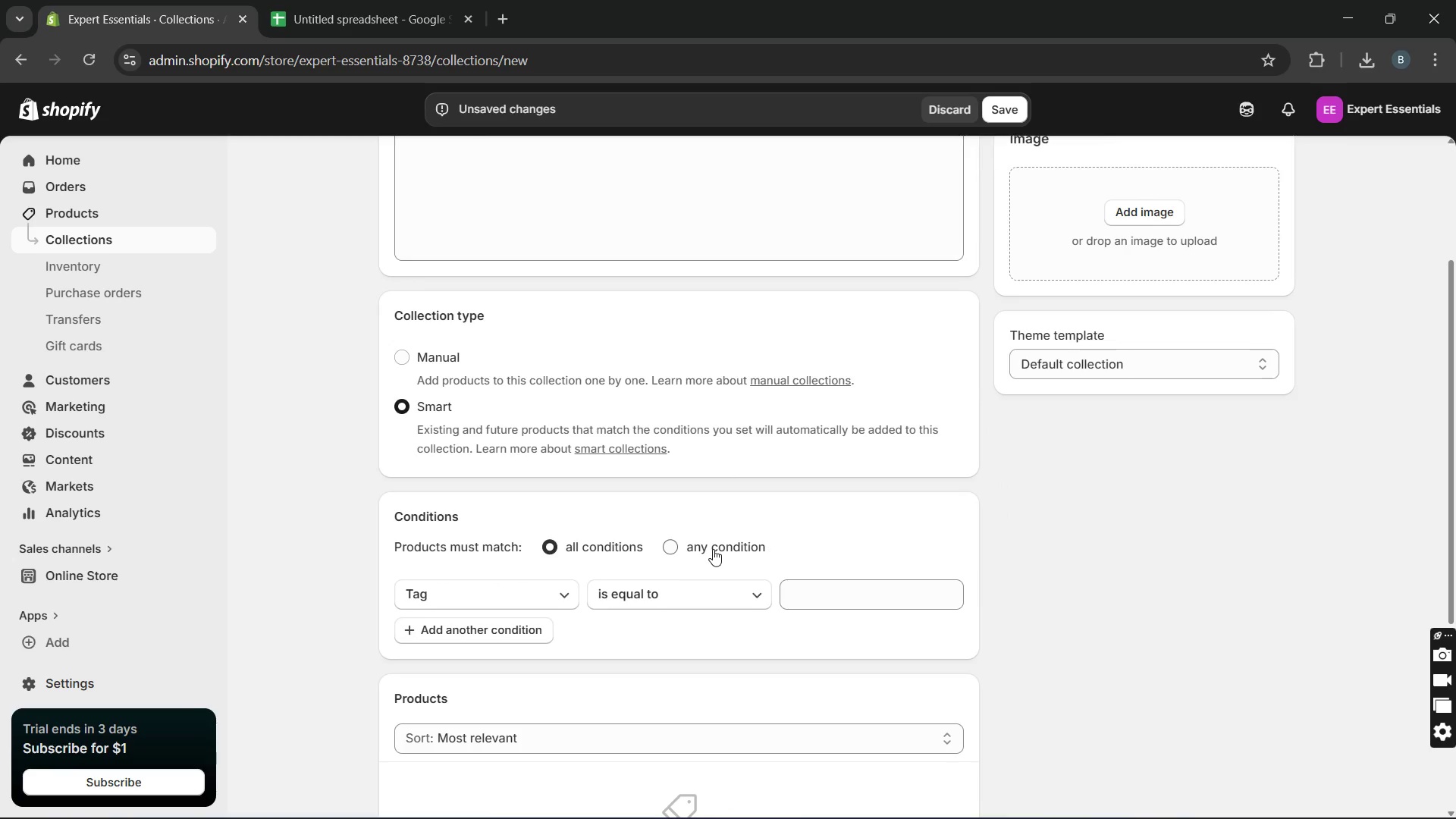 
left_click([809, 589])
 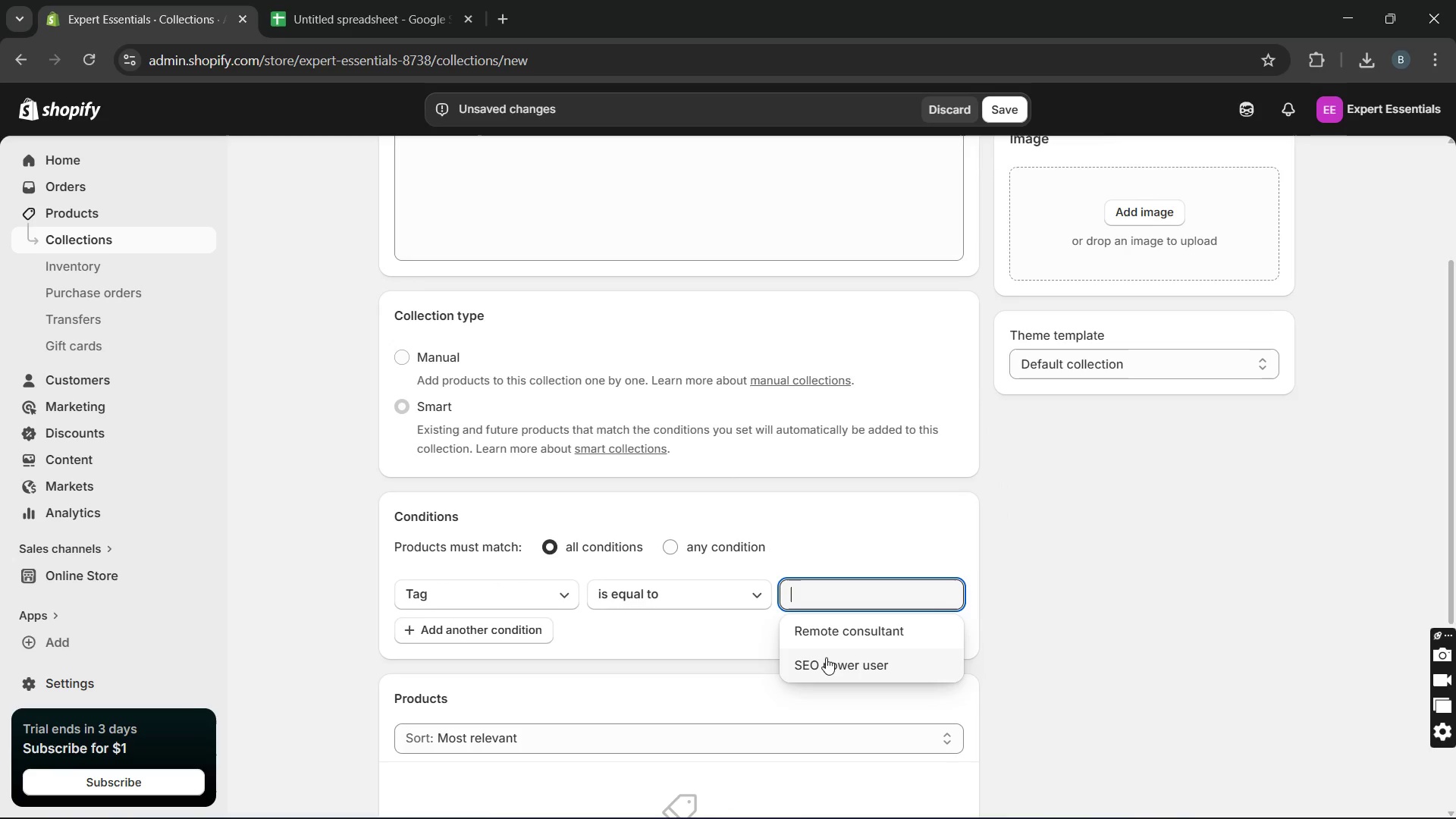 
left_click([826, 662])
 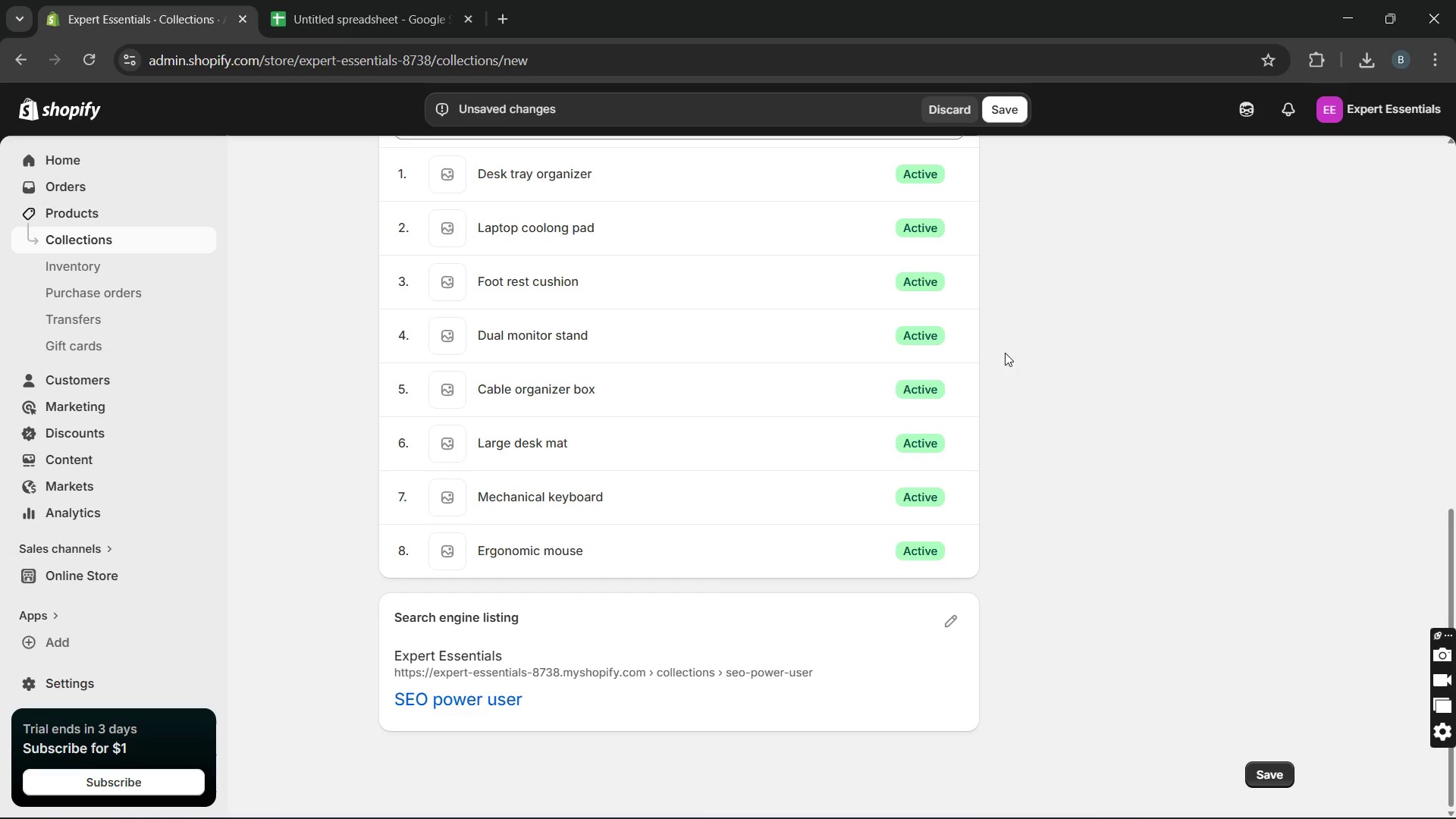 
left_click([996, 107])
 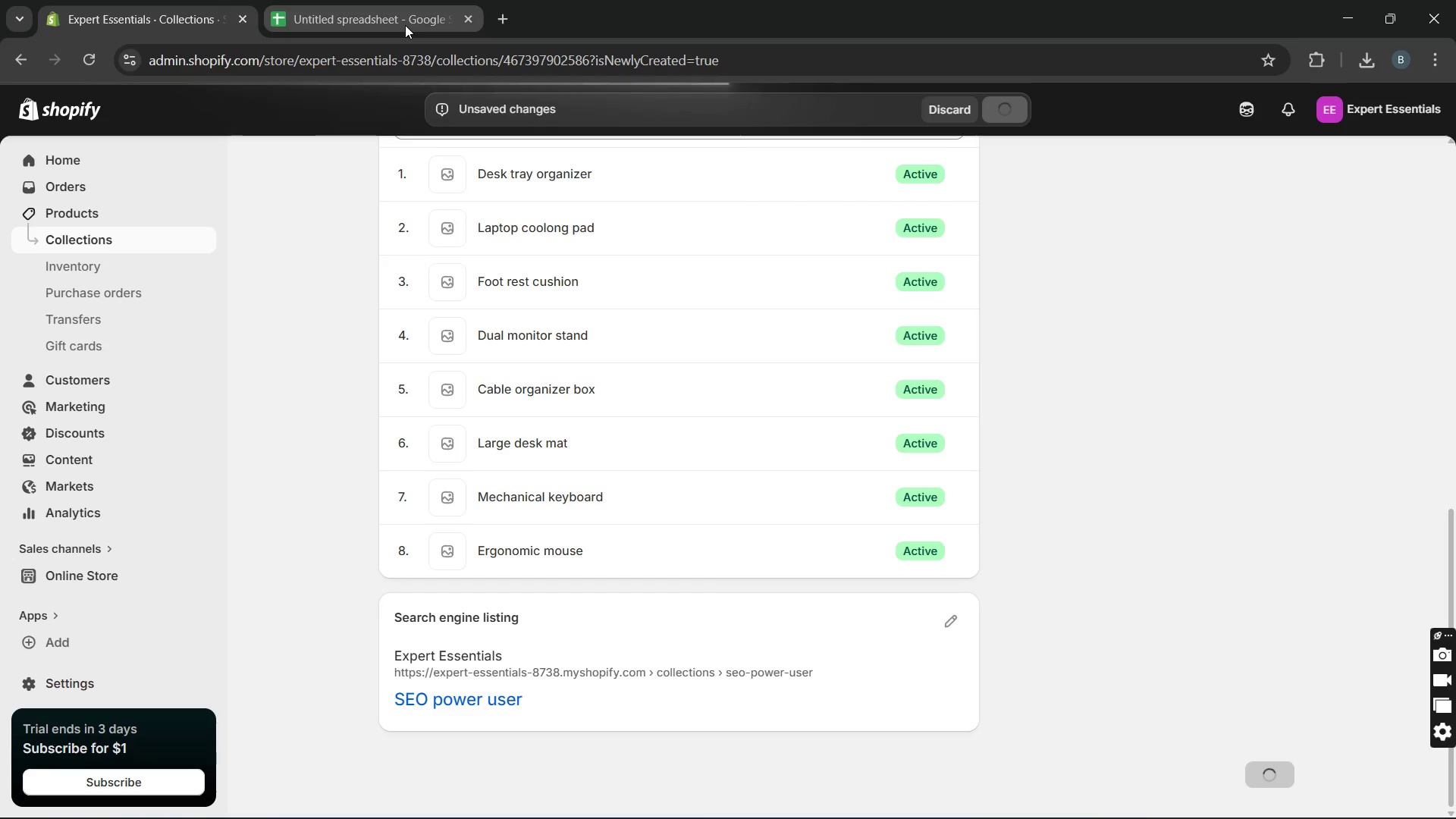 
left_click([405, 25])
 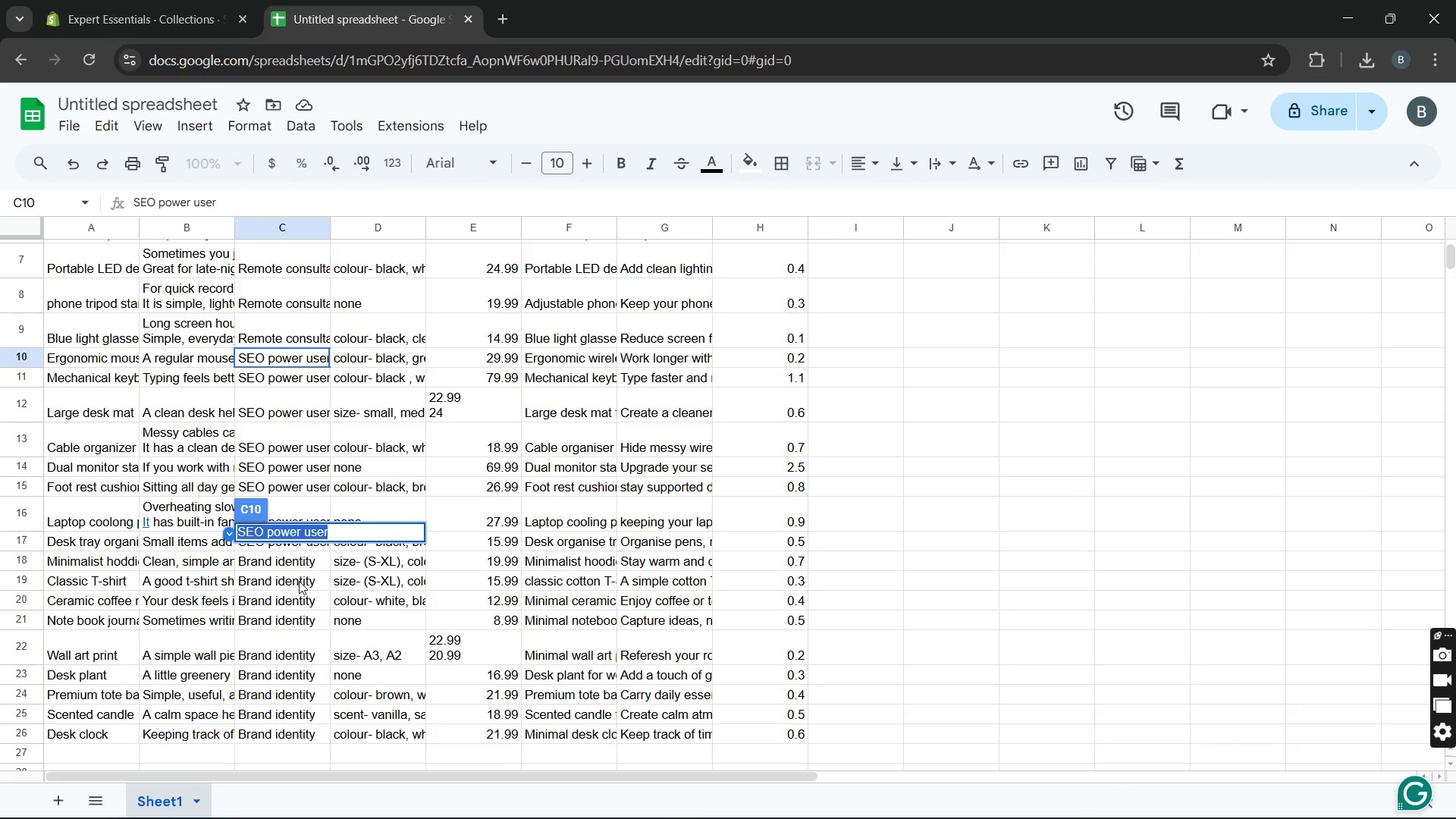 
key(Escape)
 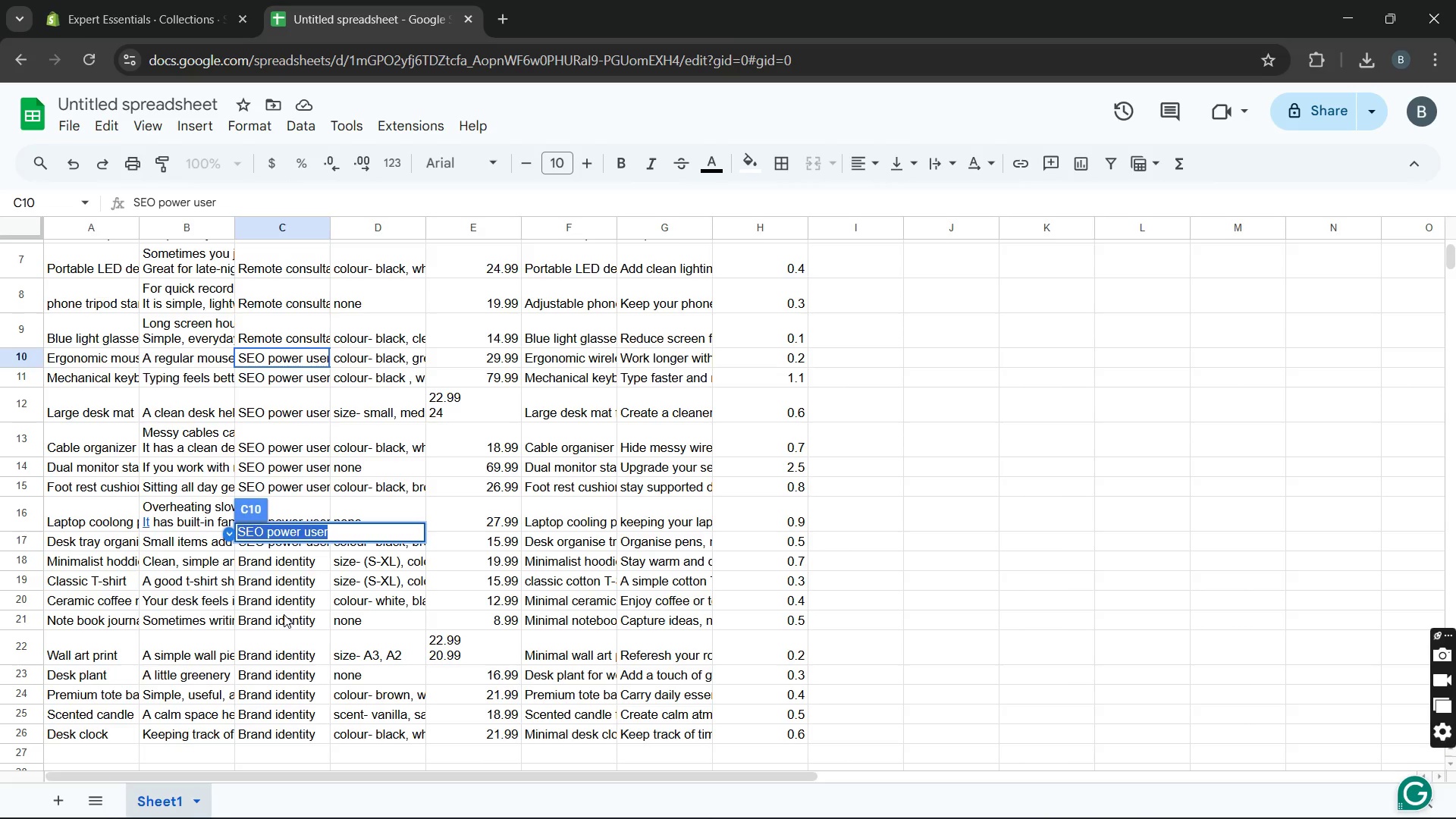 
double_click([284, 614])
 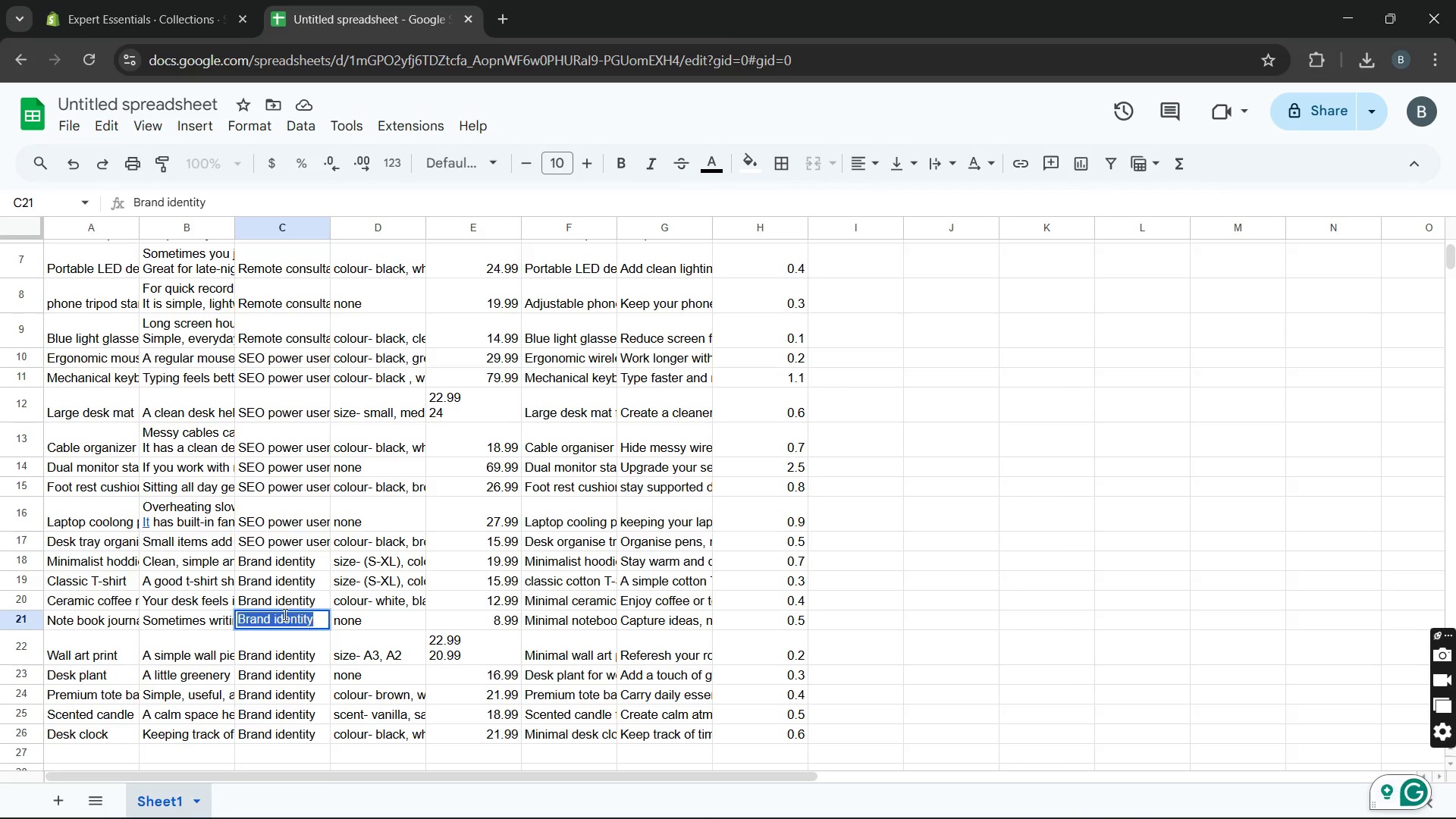 
triple_click([284, 614])
 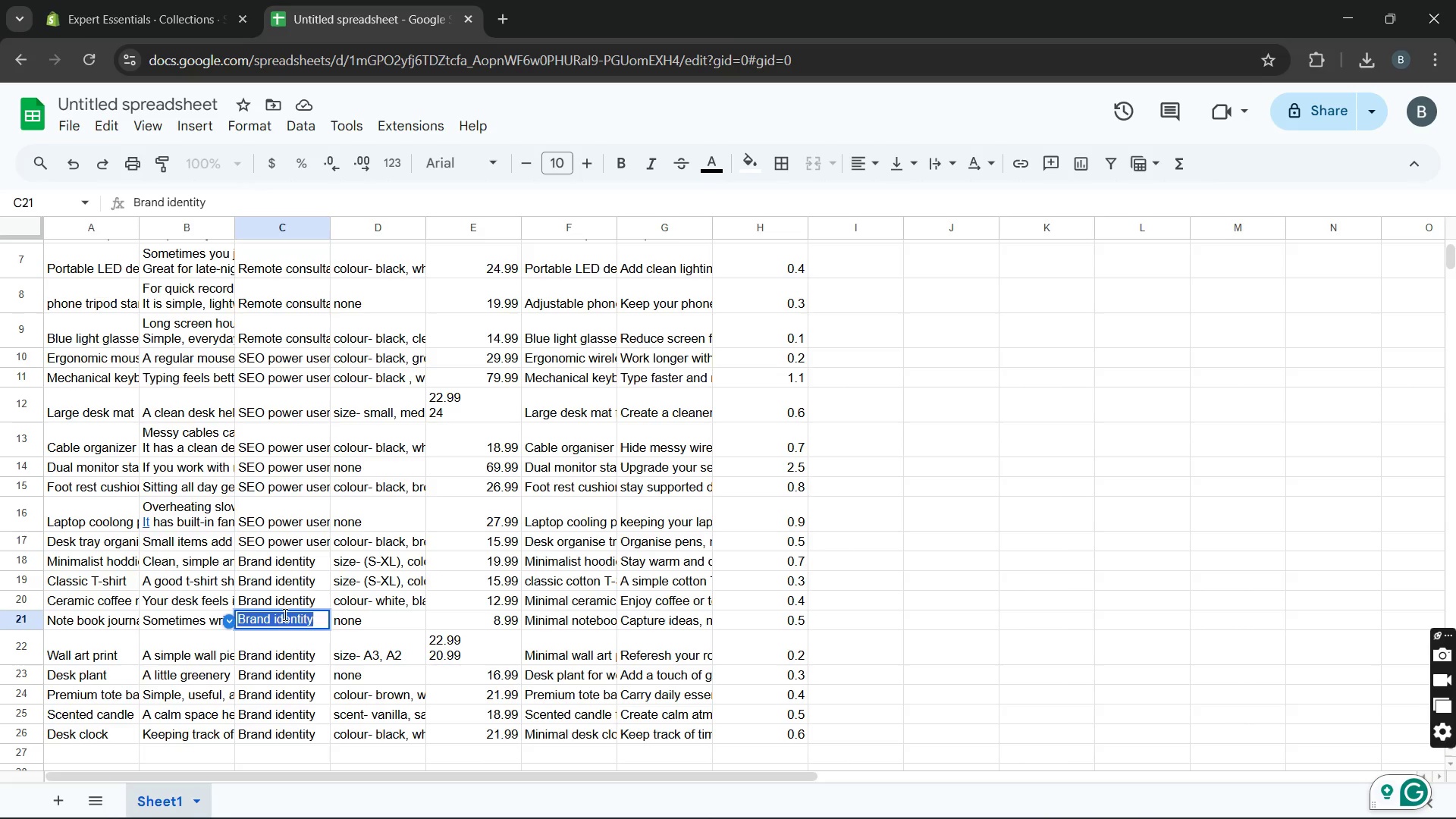 
key(Control+C)
 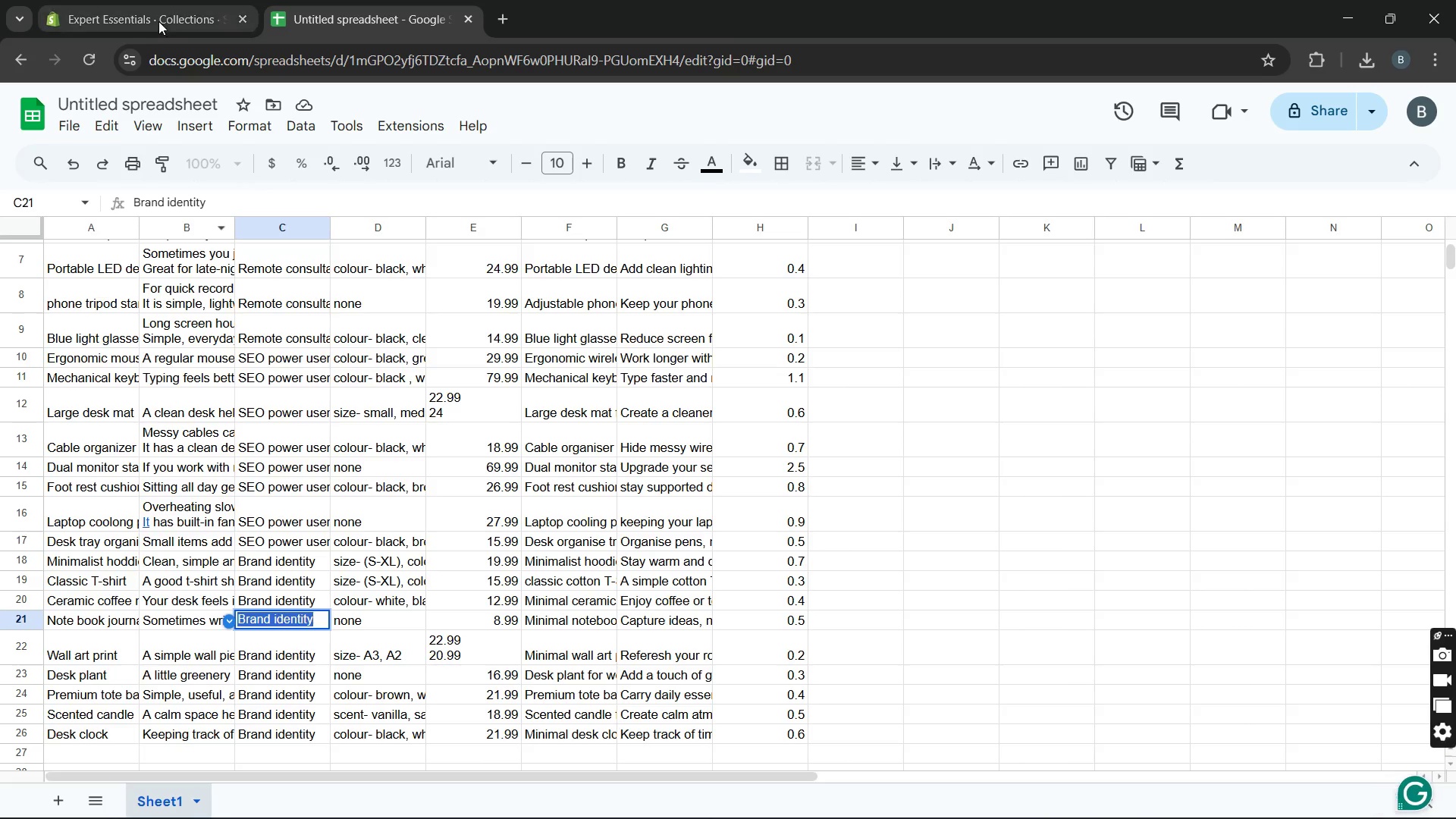 
left_click([158, 22])
 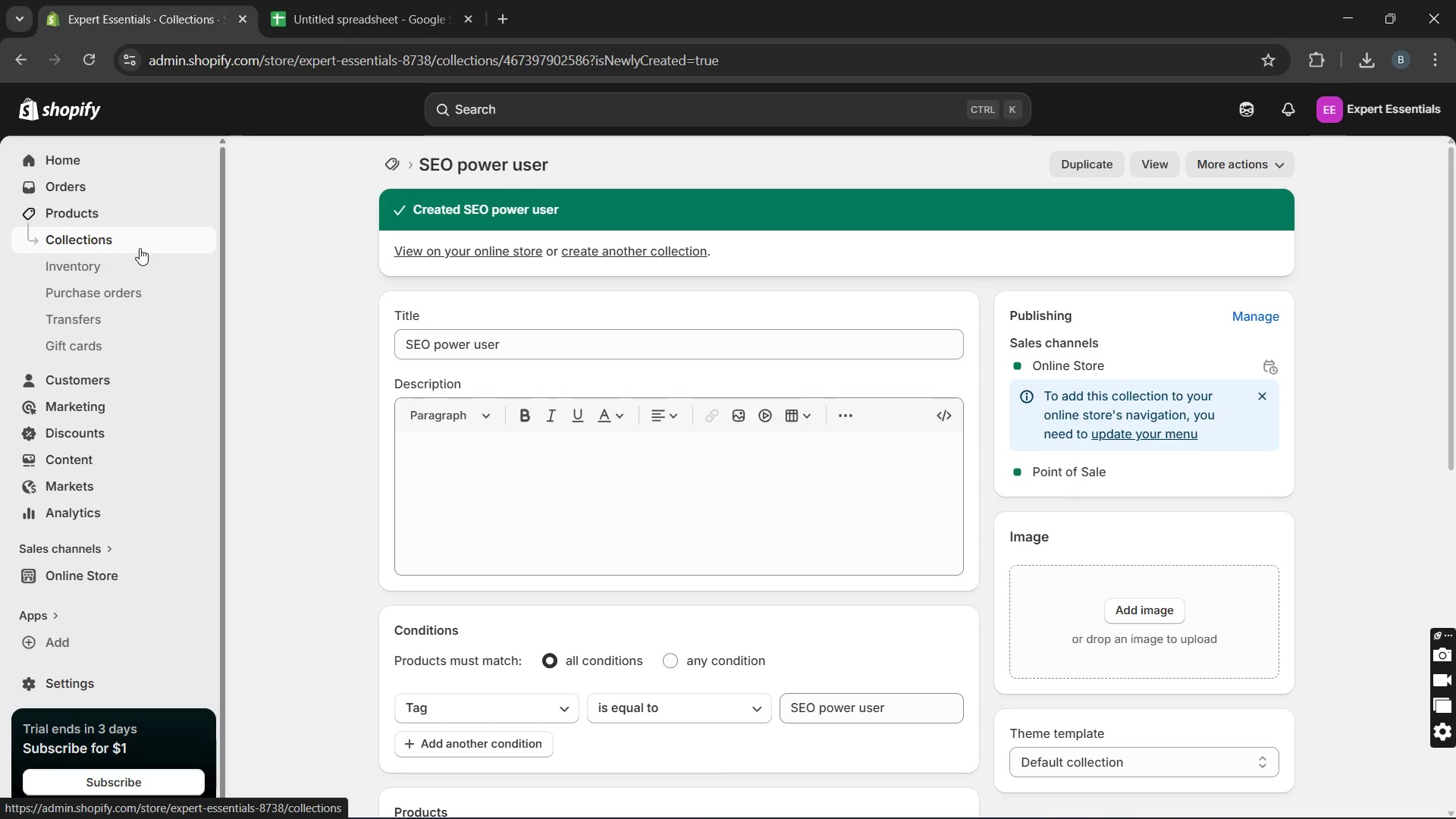 
left_click([140, 248])
 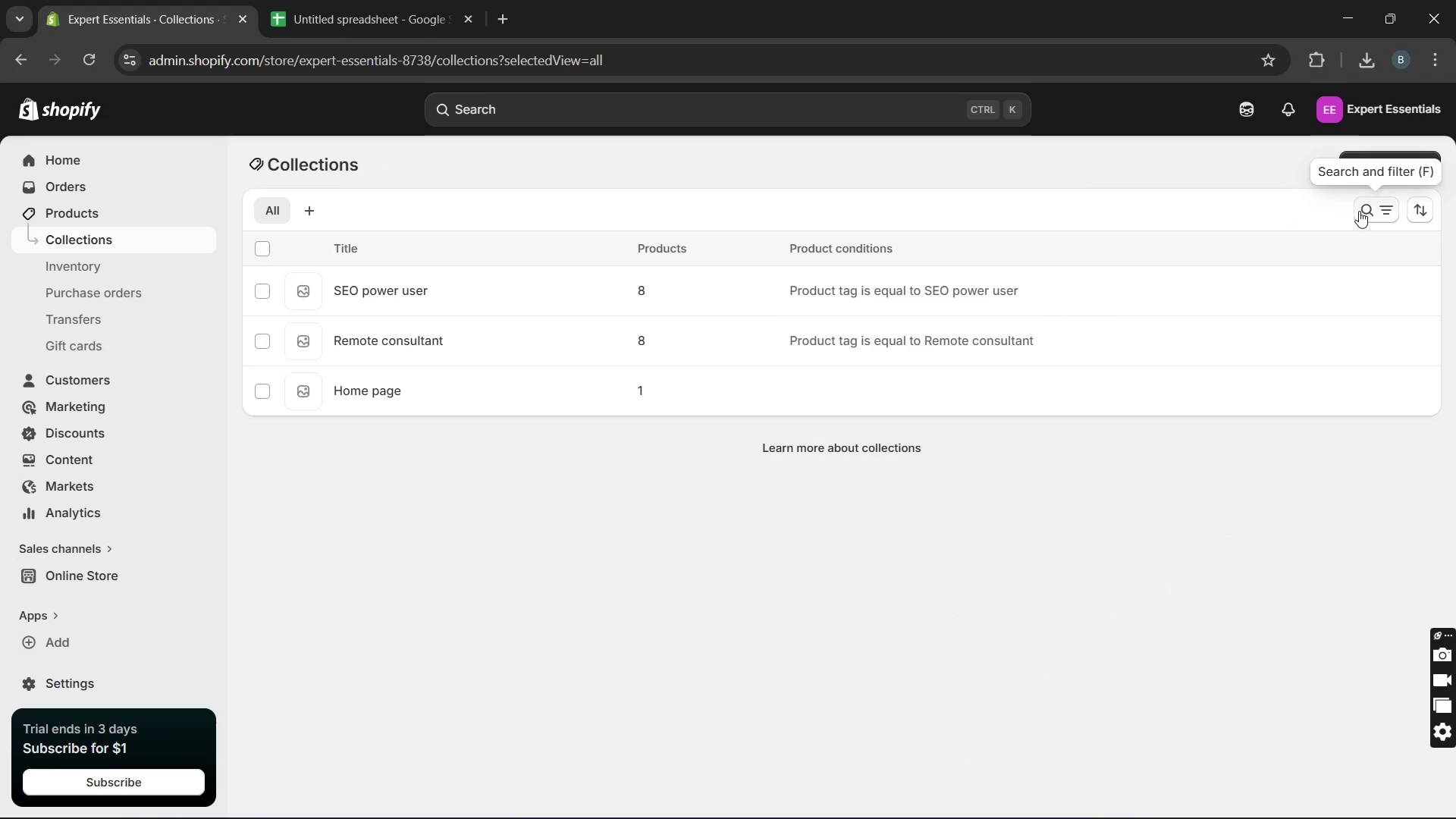 
left_click([1399, 159])
 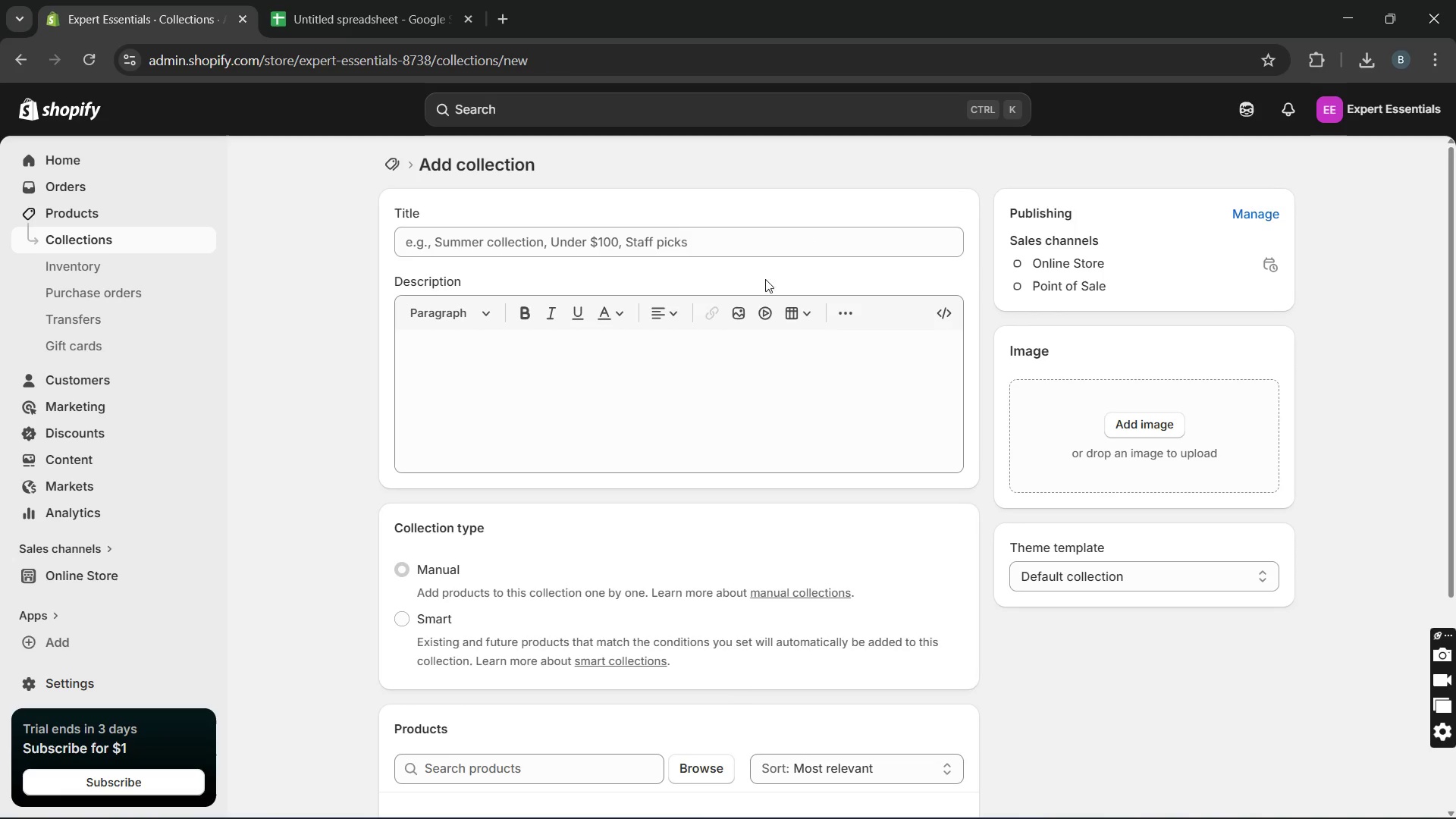 
left_click([749, 249])
 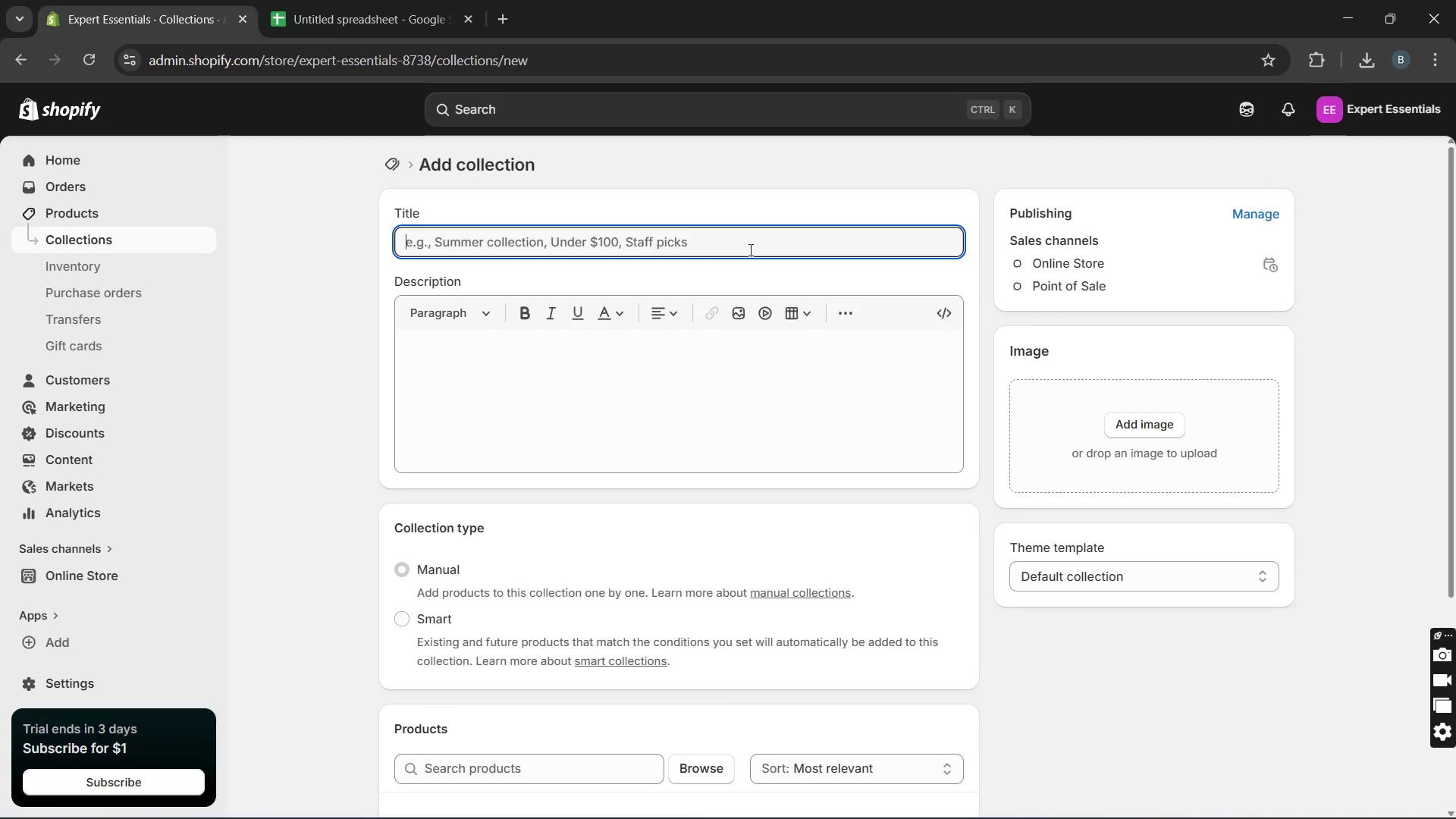 
key(Control+V)
 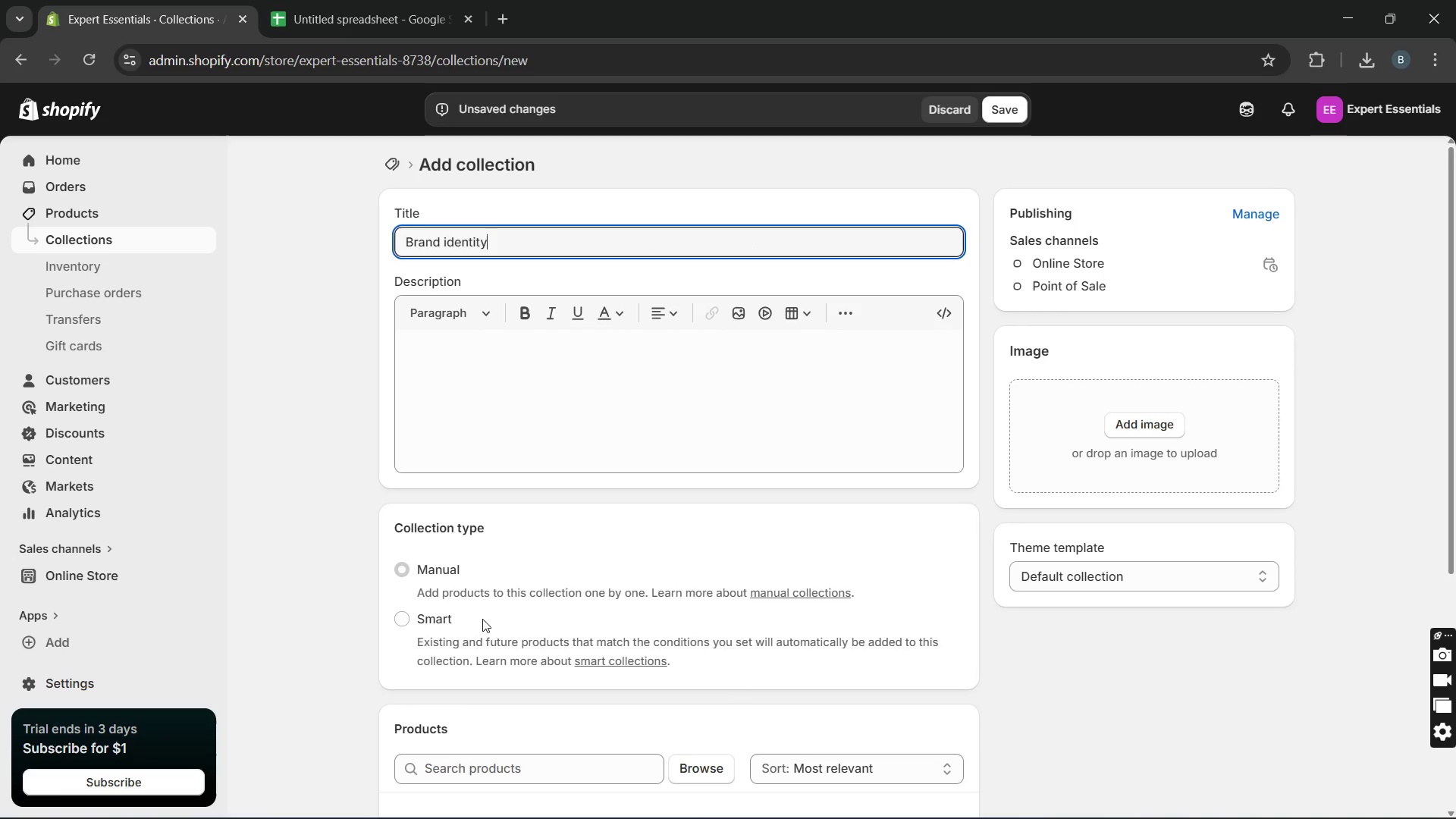 
left_click([459, 616])
 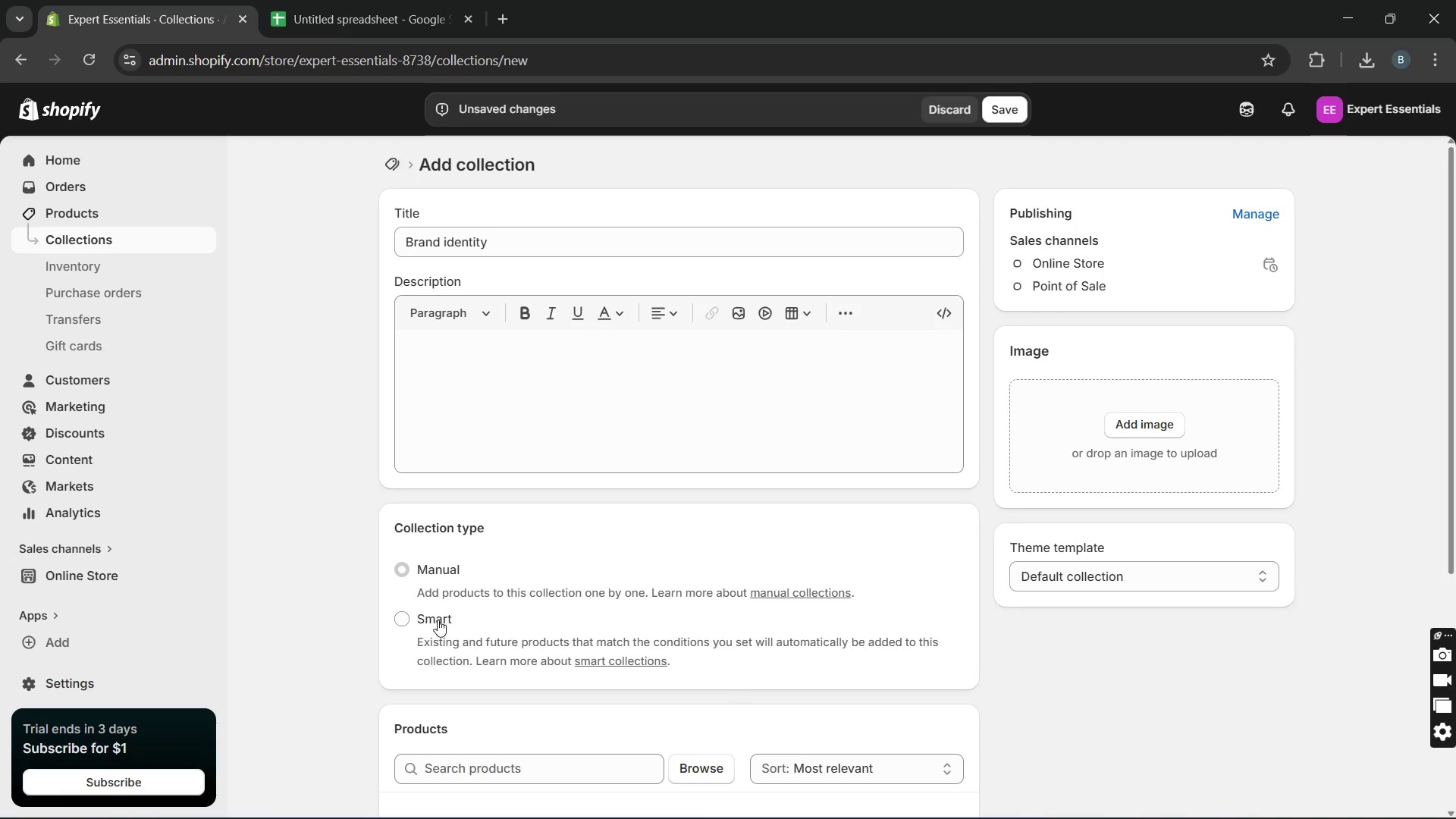 
left_click([438, 620])
 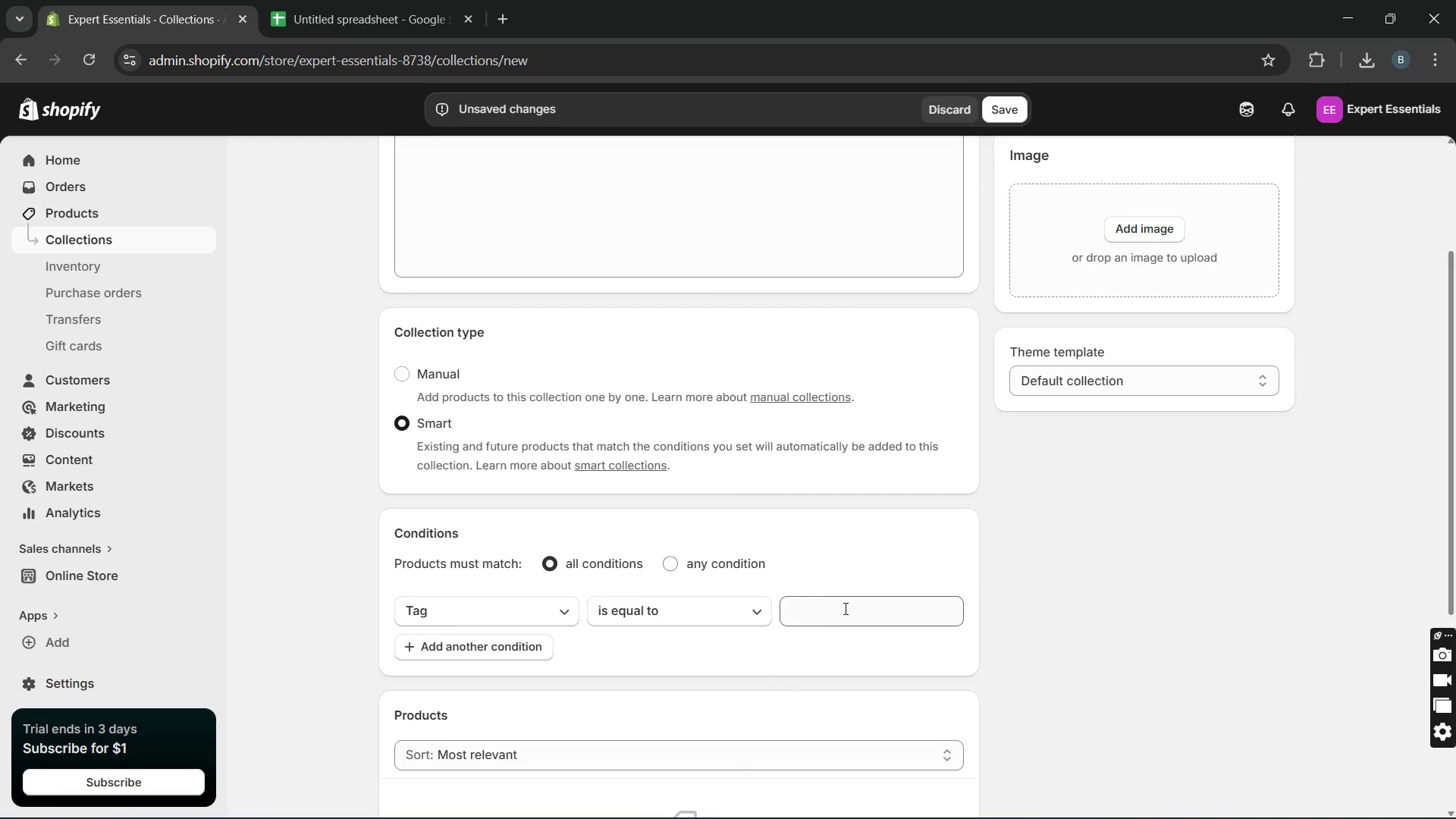 
left_click([844, 608])
 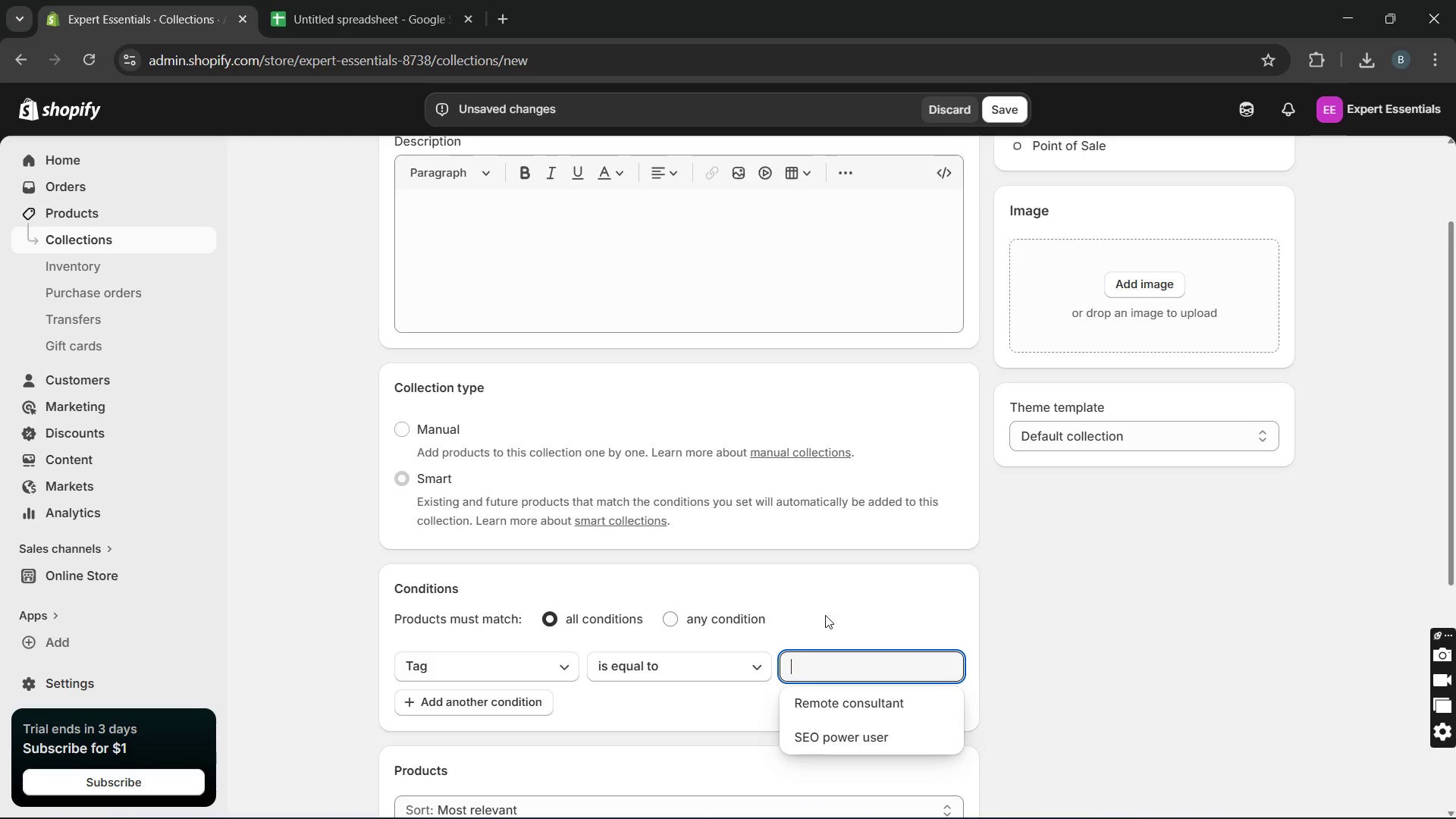 
key(B)
 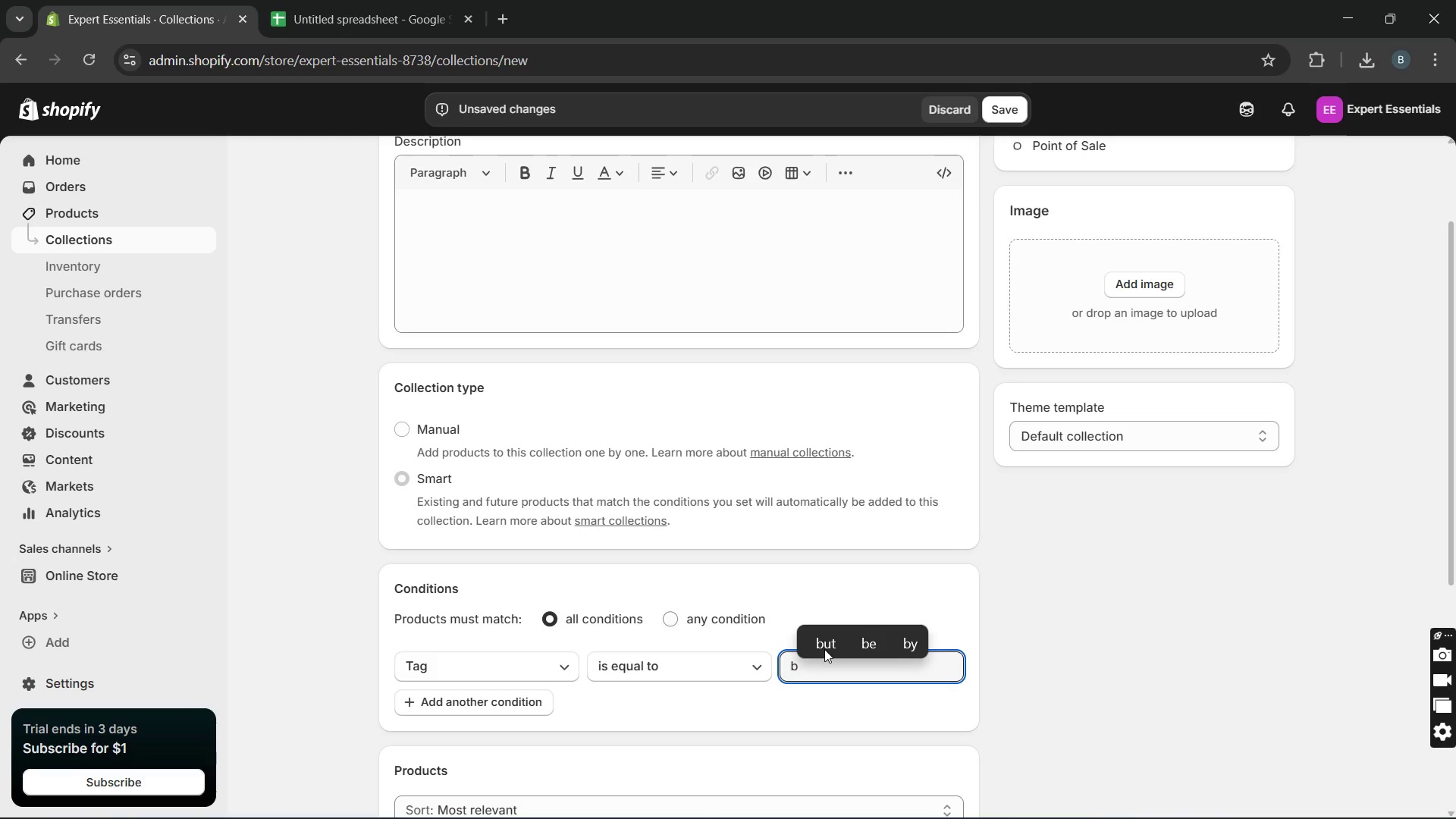 
scroll: coordinate [824, 649], scroll_direction: up, amount: 3.0
 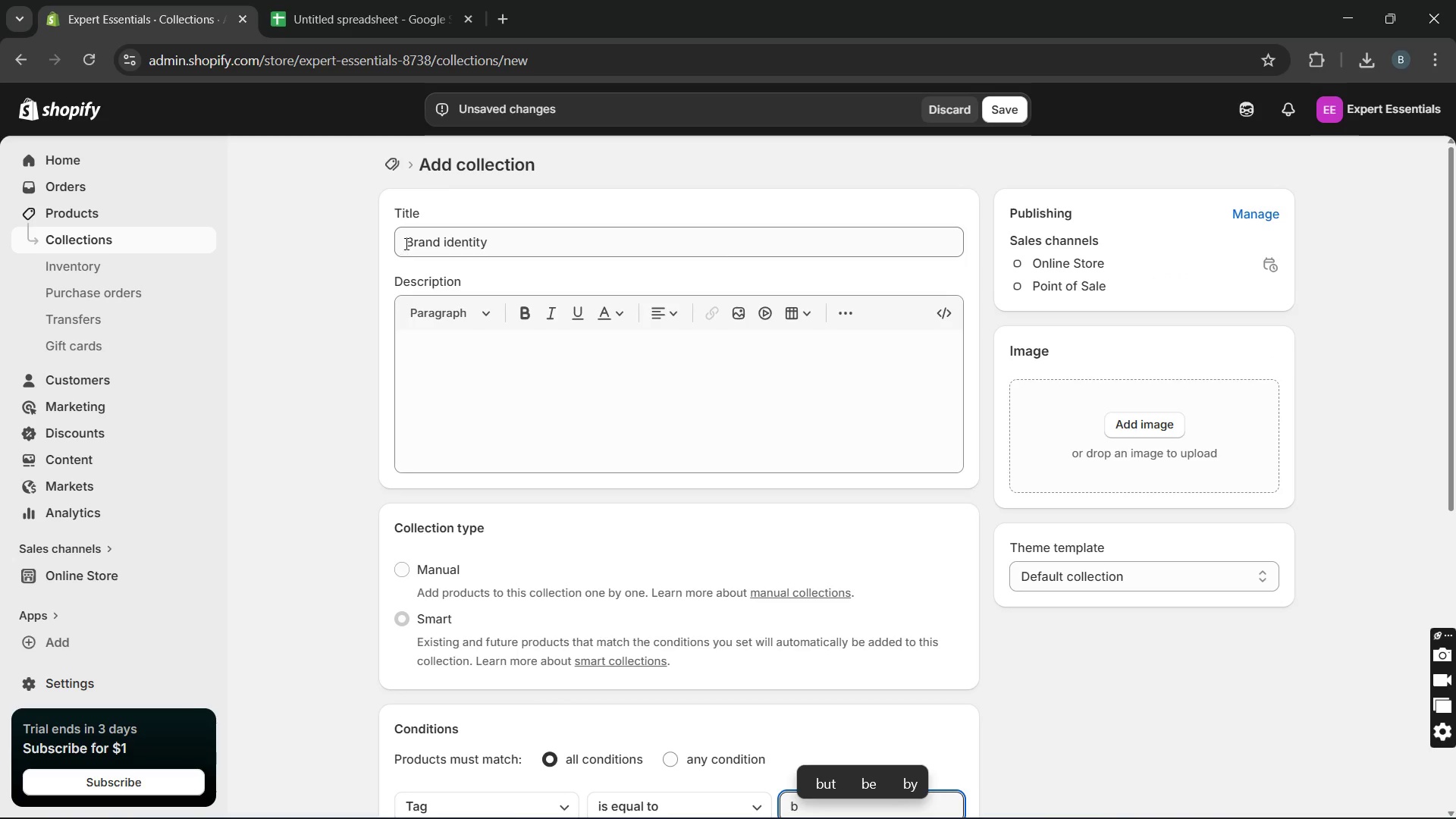 
left_click([410, 238])
 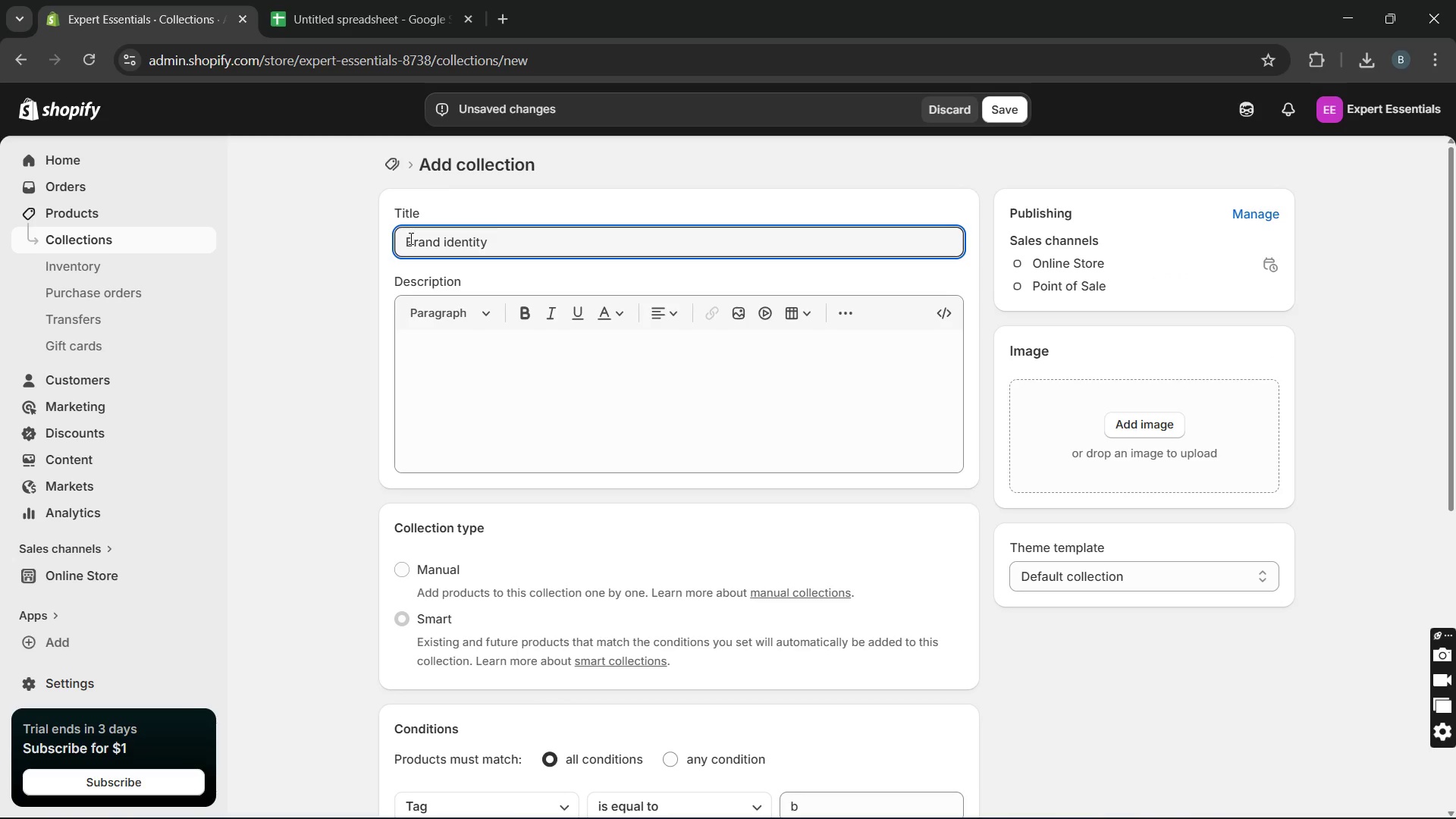 
key(Backspace)
 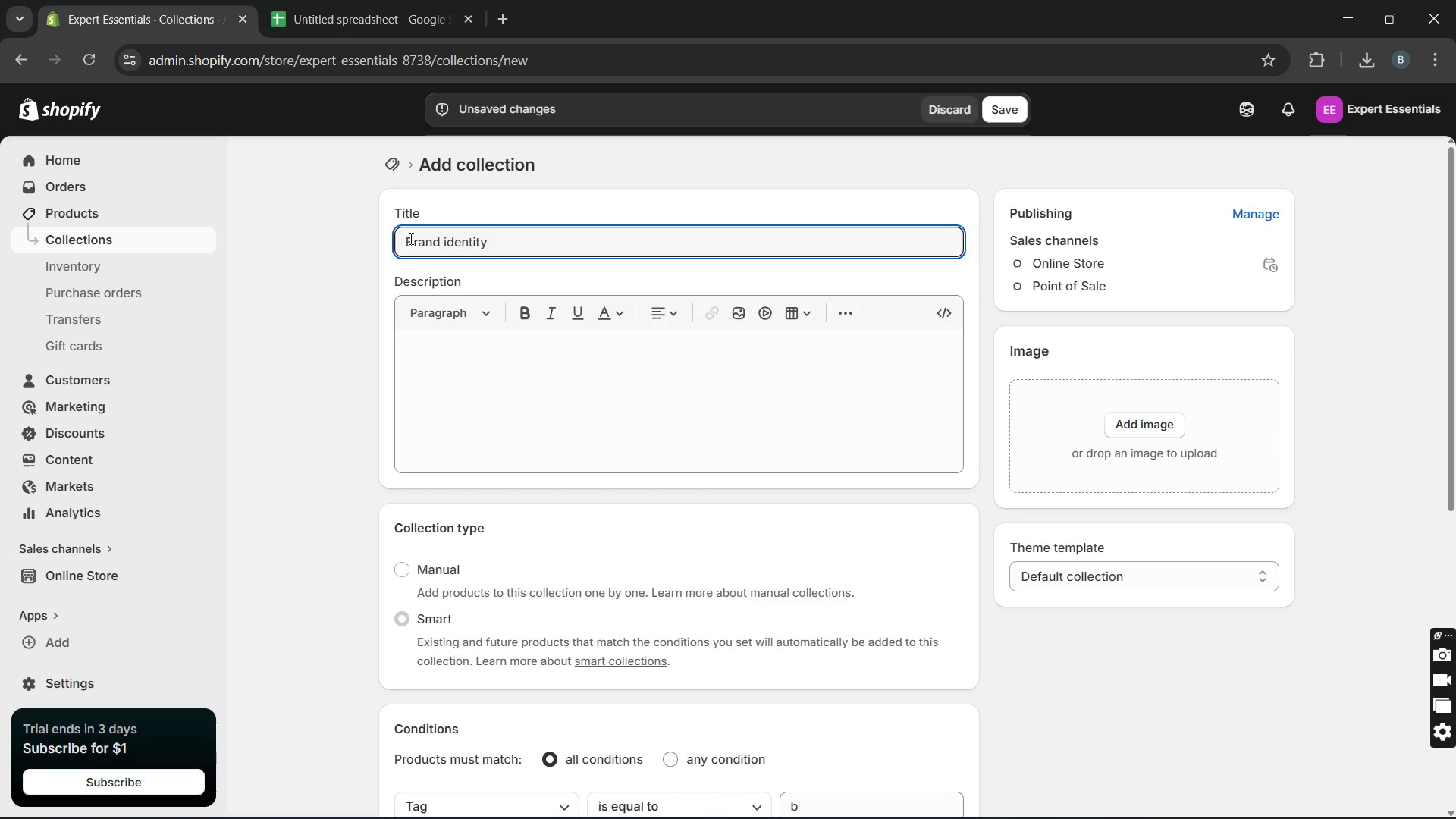 
key(Backspace)
 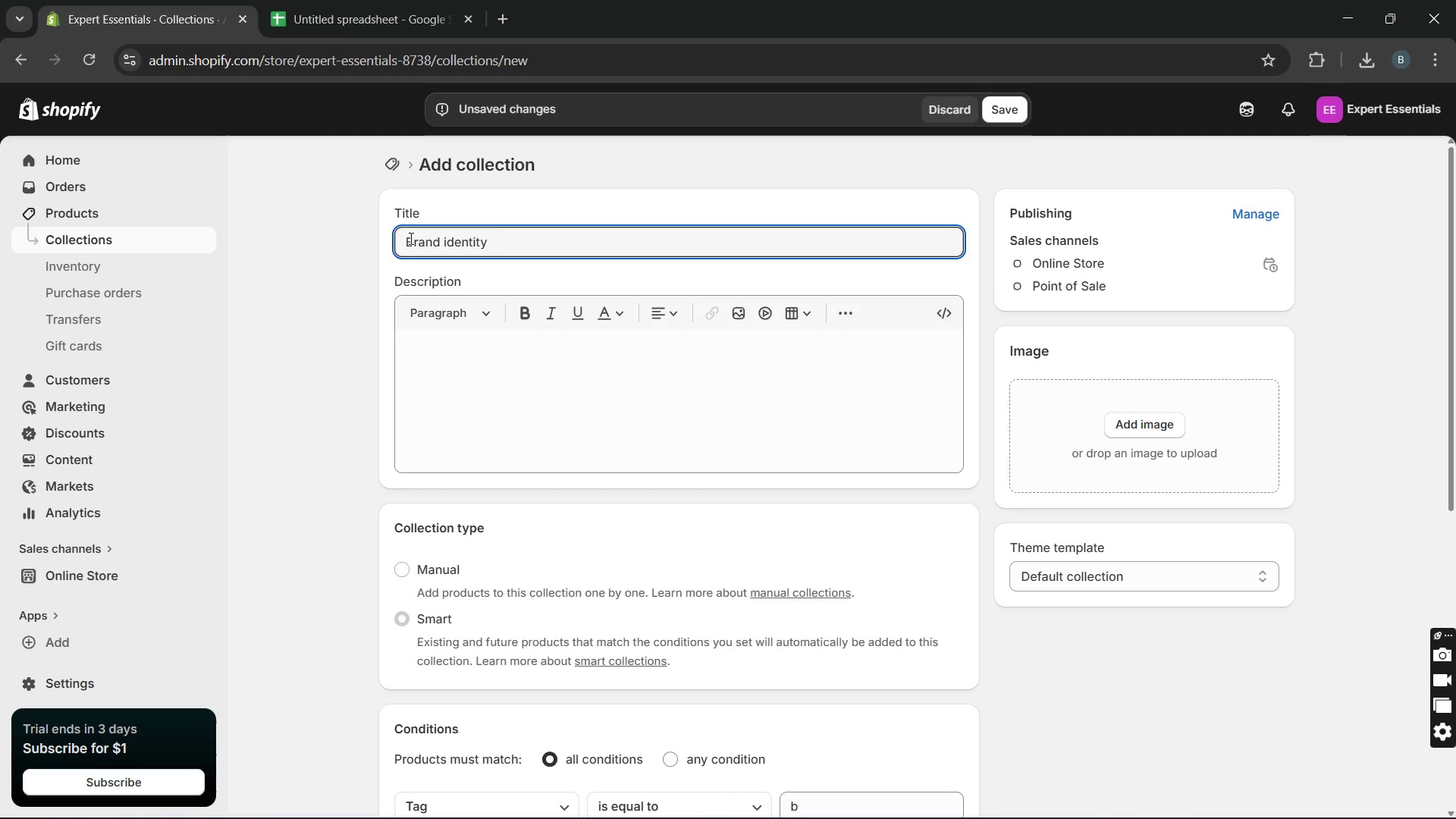 
key(Backspace)
 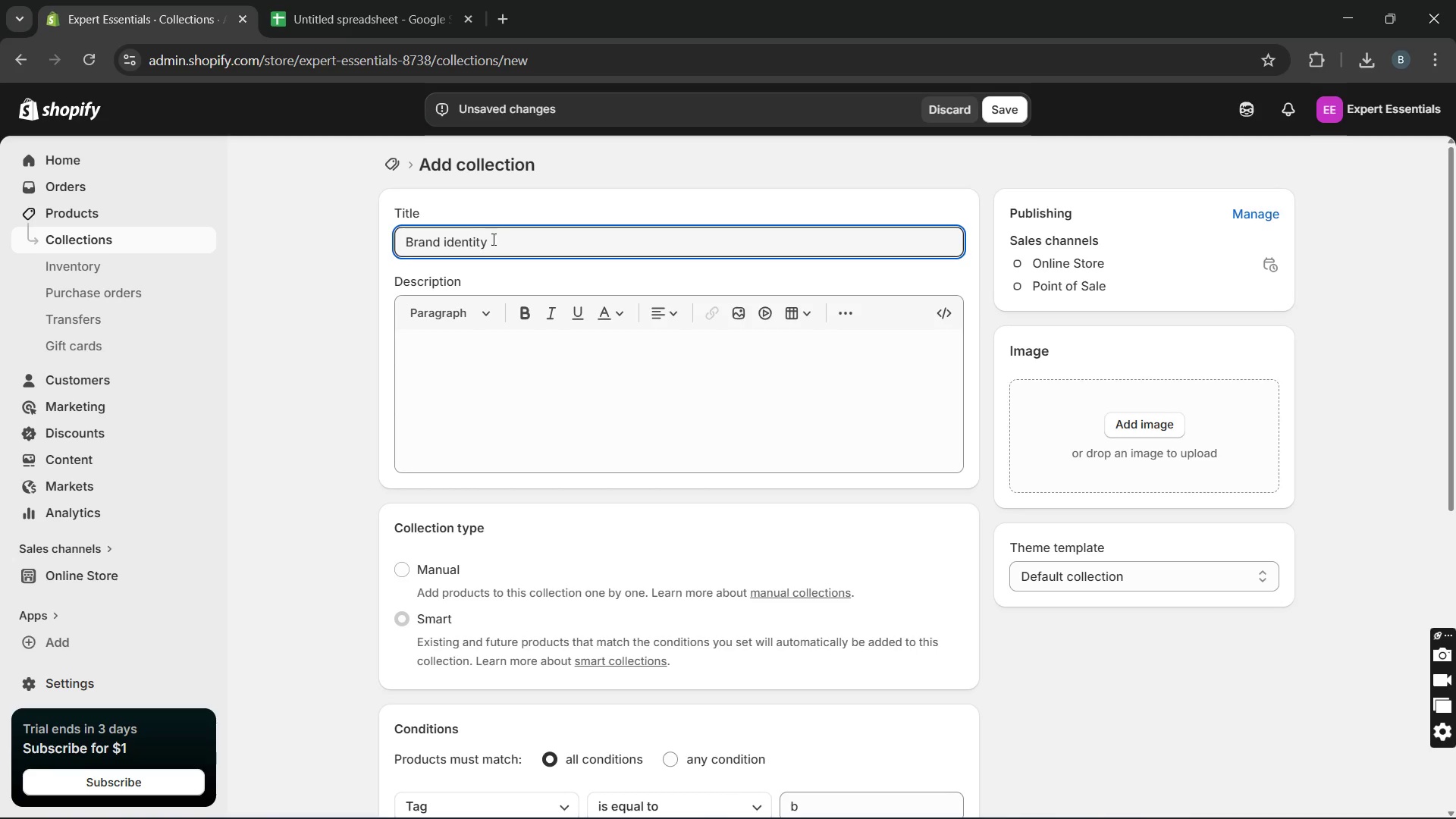 
left_click([495, 240])
 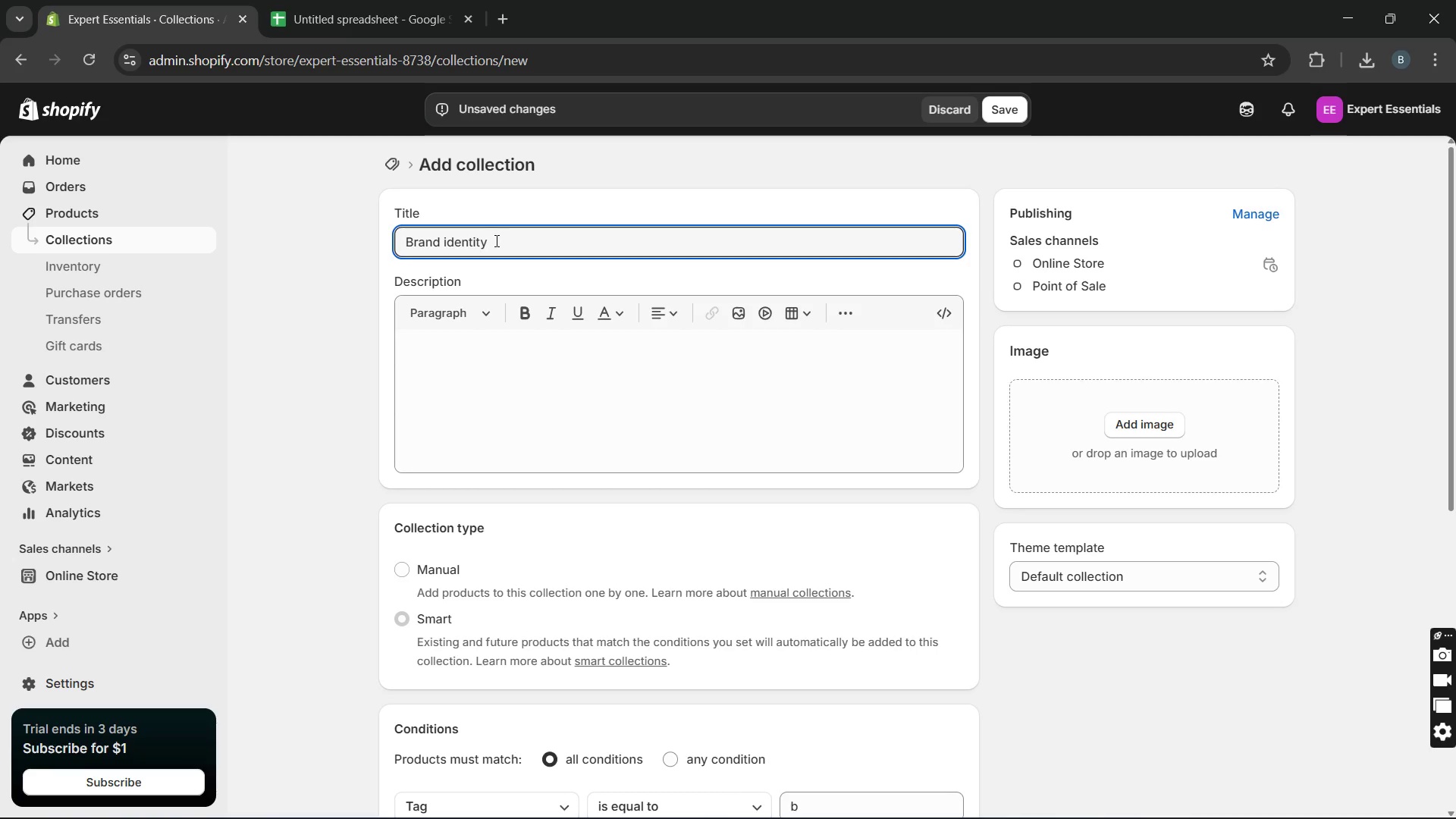 
key(Backspace)
 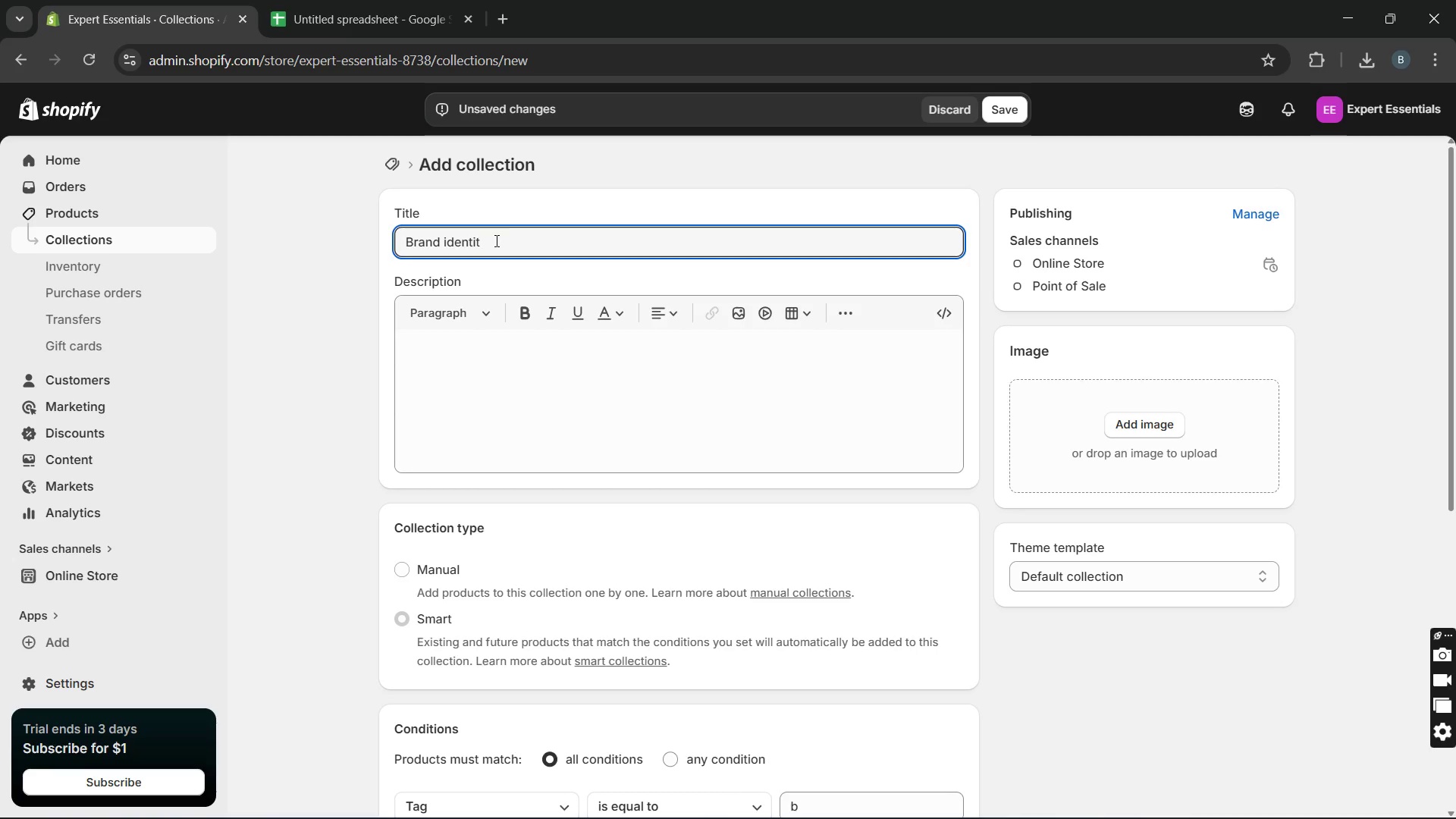 
key(Y)
 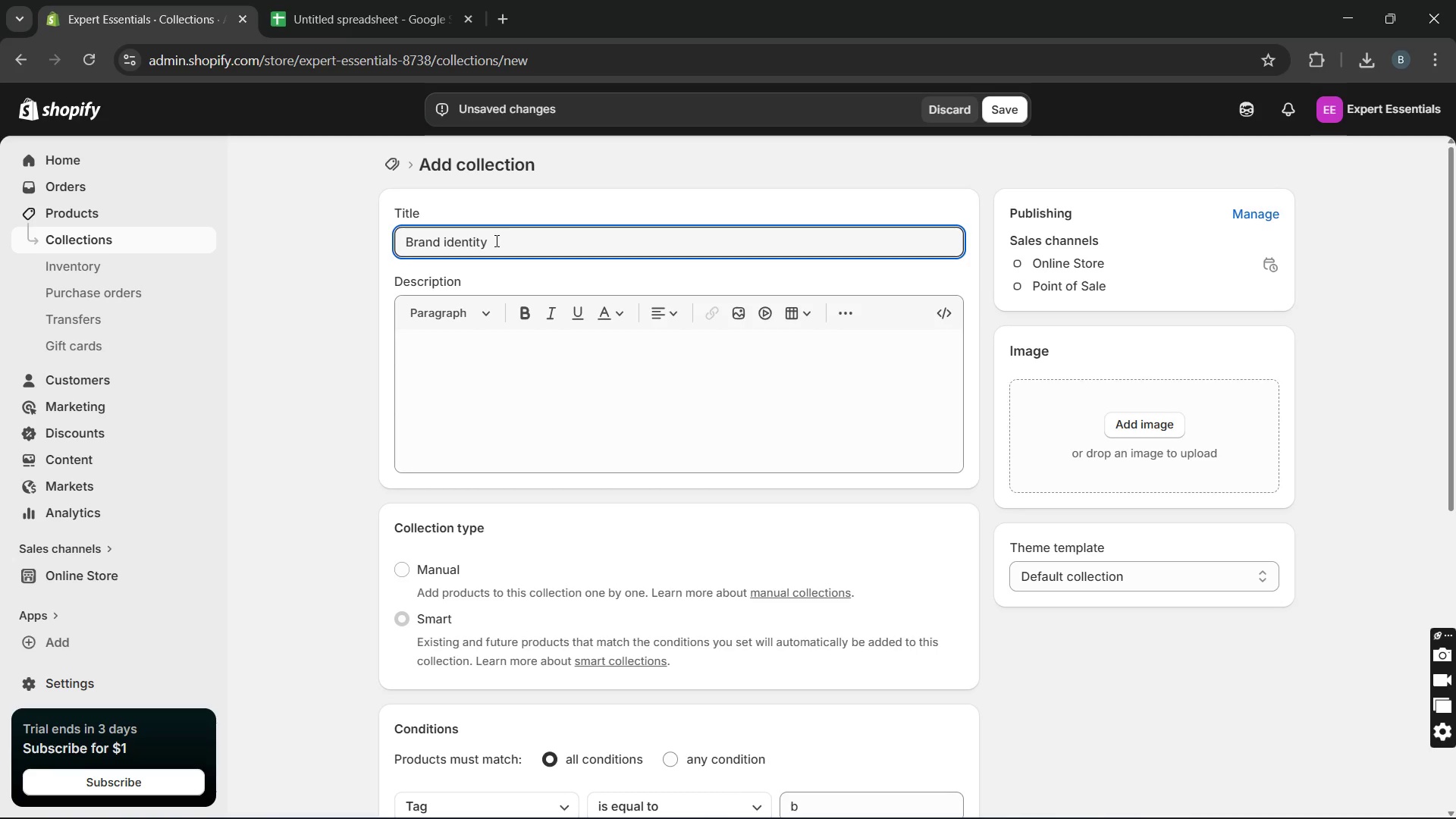 
key(Enter)
 